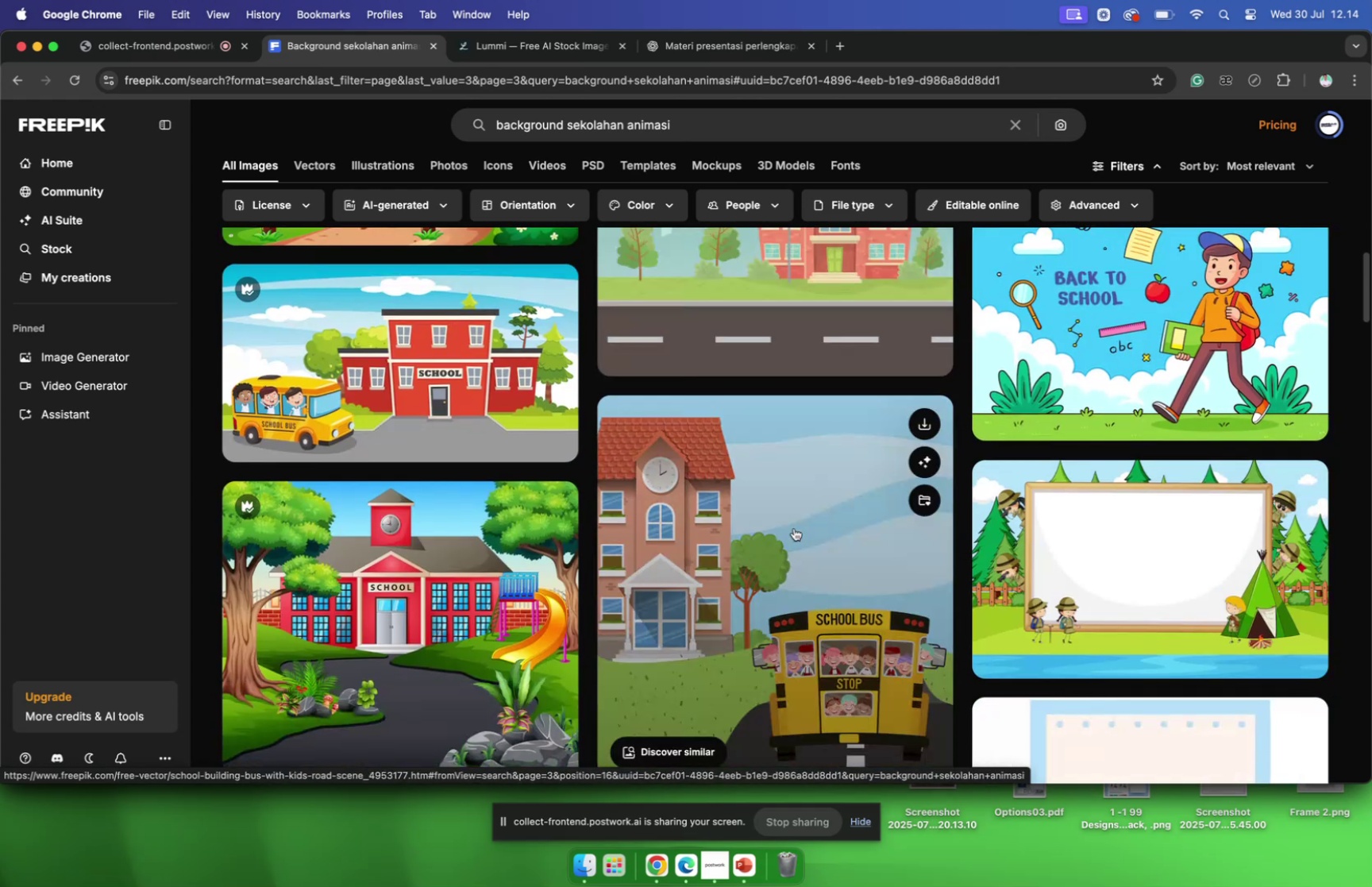 
scroll: coordinate [795, 528], scroll_direction: down, amount: 37.0
 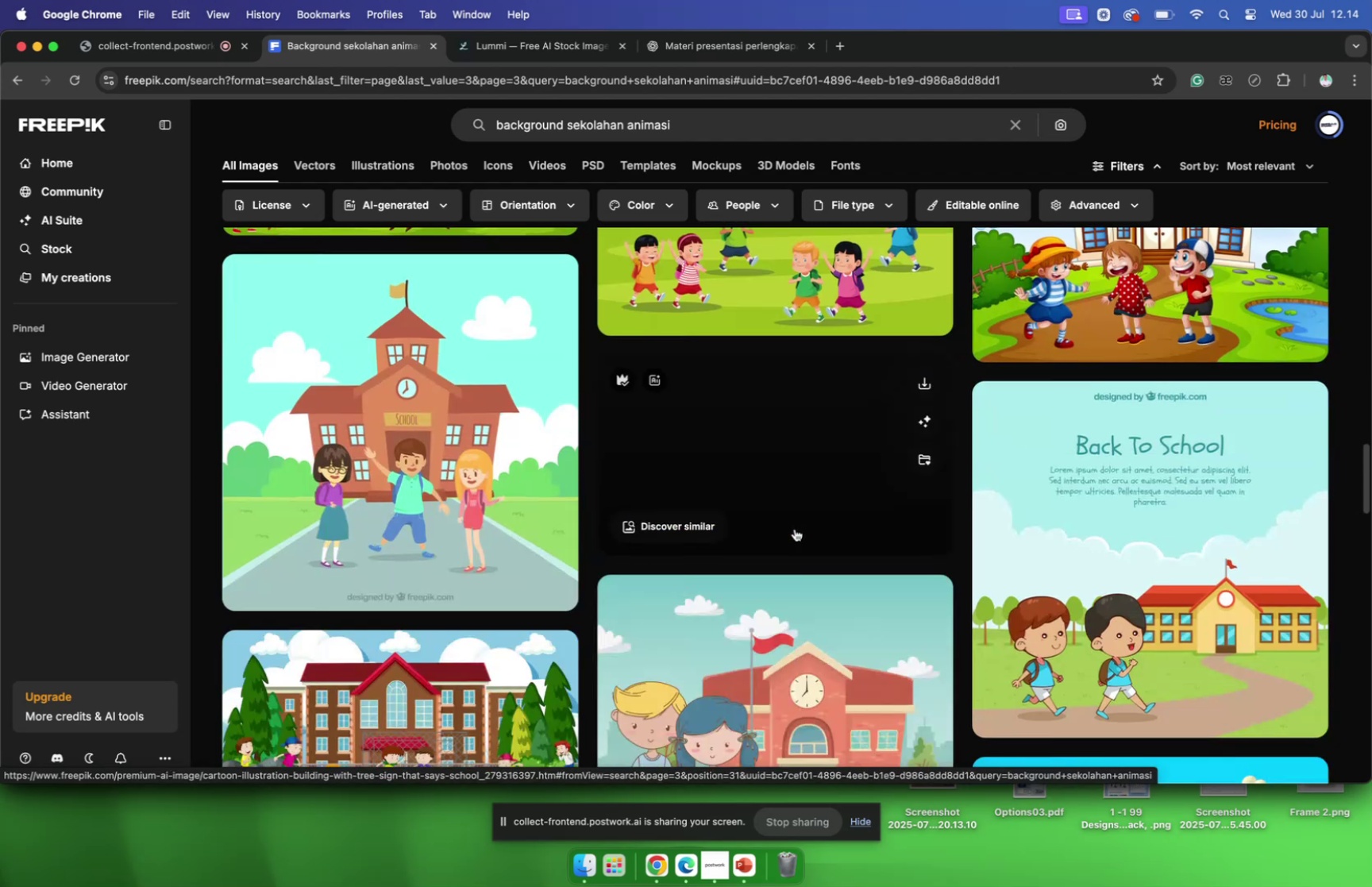 
scroll: coordinate [797, 531], scroll_direction: down, amount: 36.0
 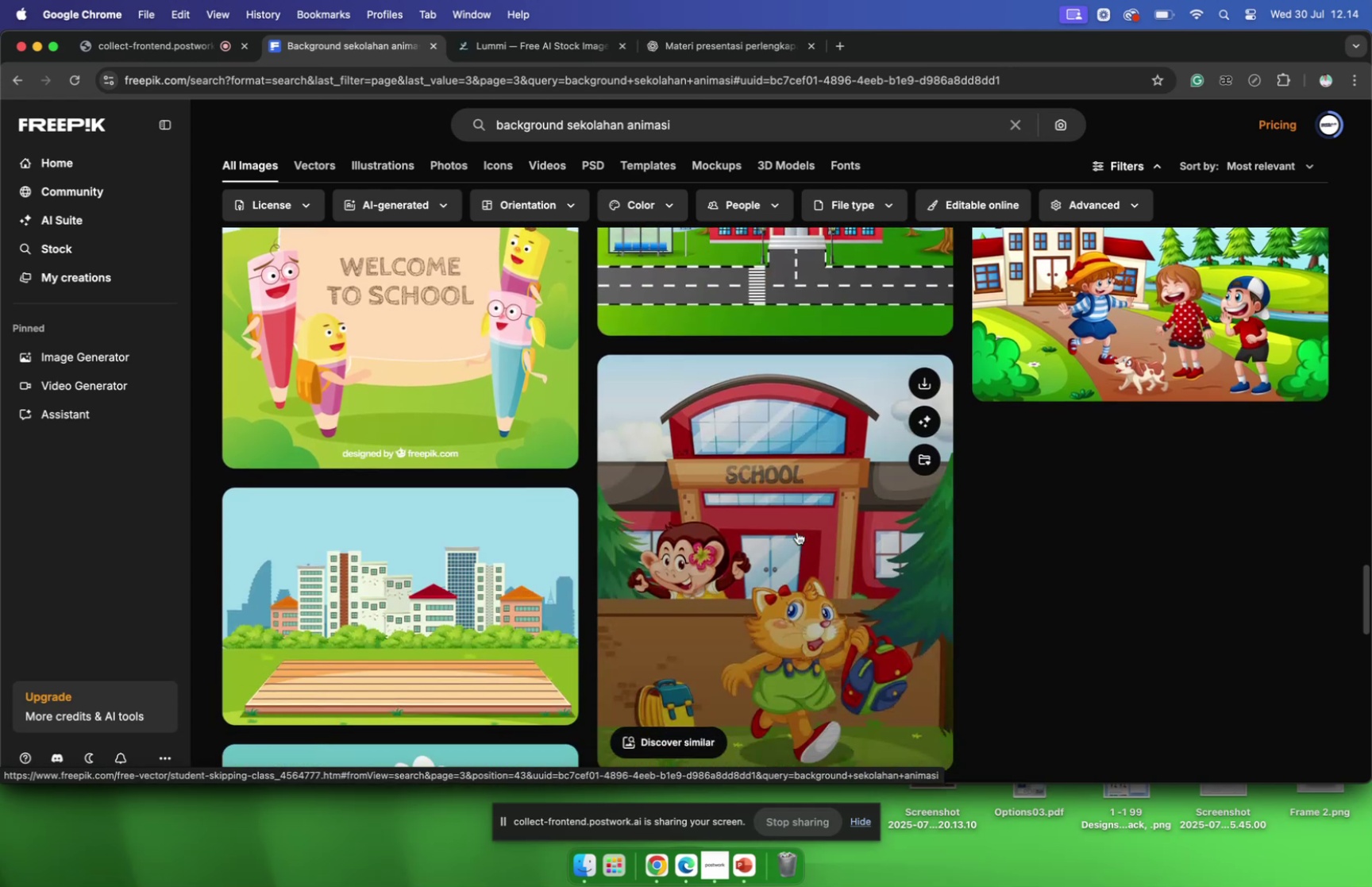 
scroll: coordinate [797, 531], scroll_direction: down, amount: 10.0
 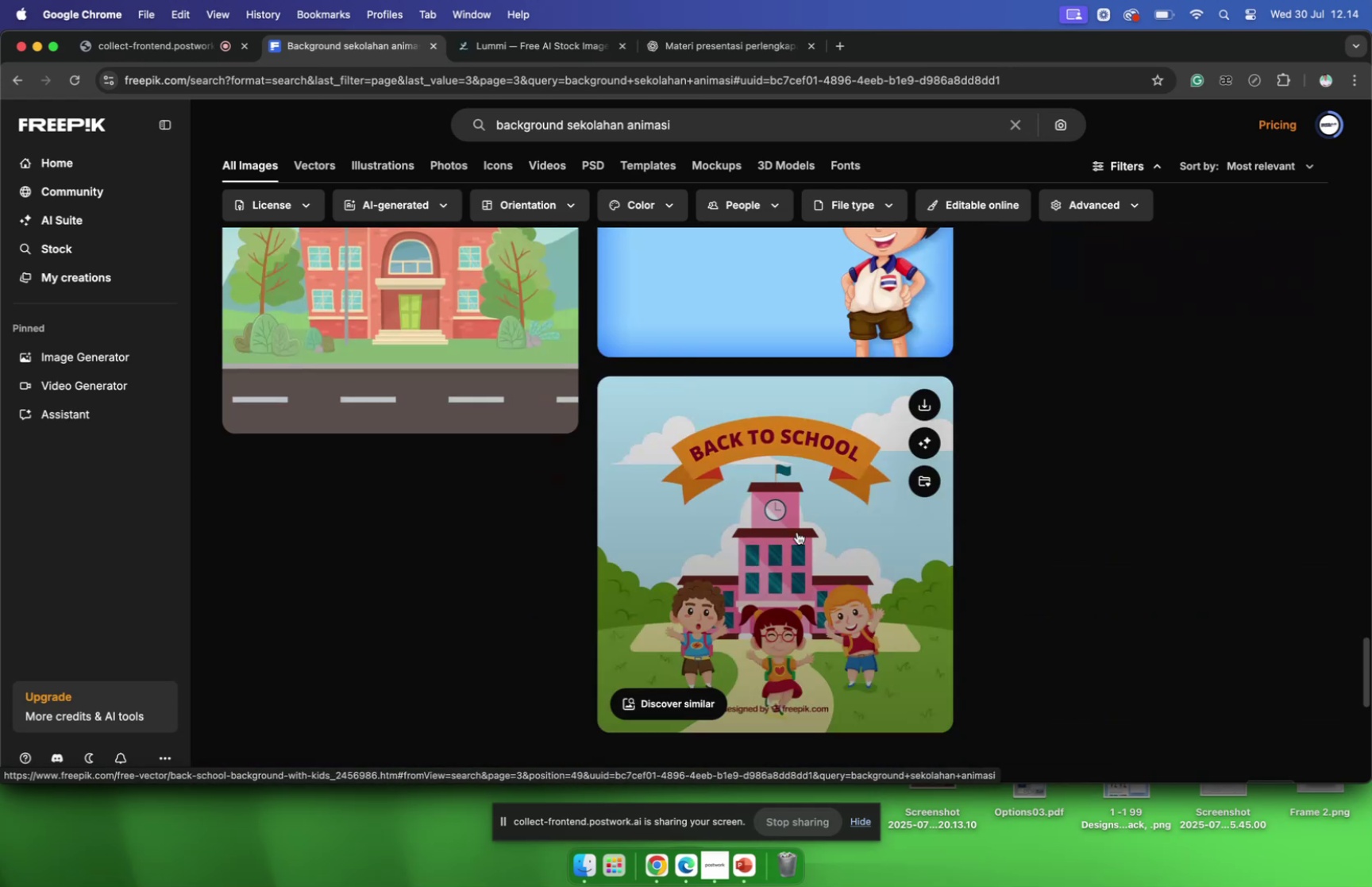 
scroll: coordinate [797, 531], scroll_direction: up, amount: 2.0
 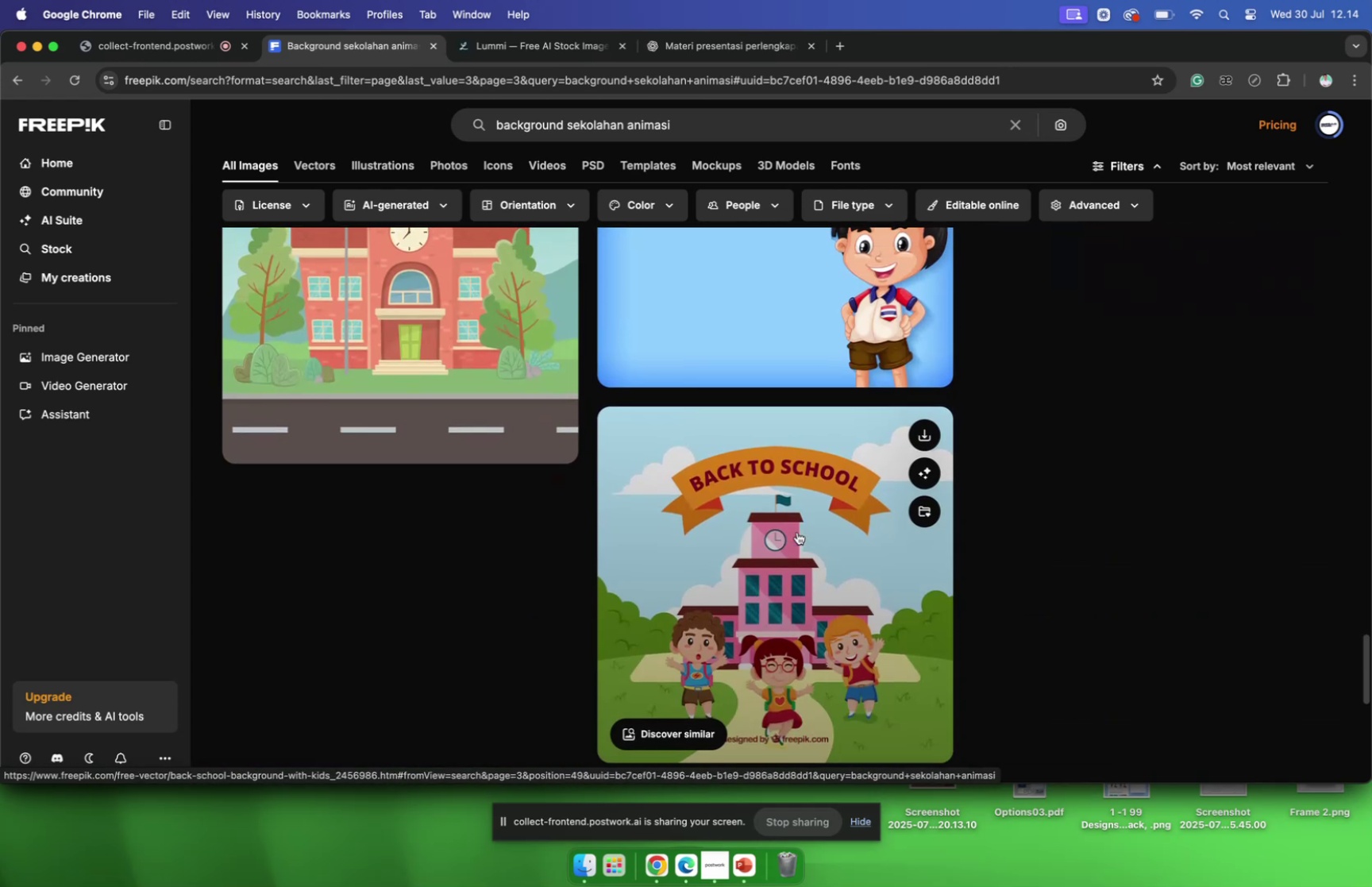 
scroll: coordinate [797, 531], scroll_direction: down, amount: 8.0
 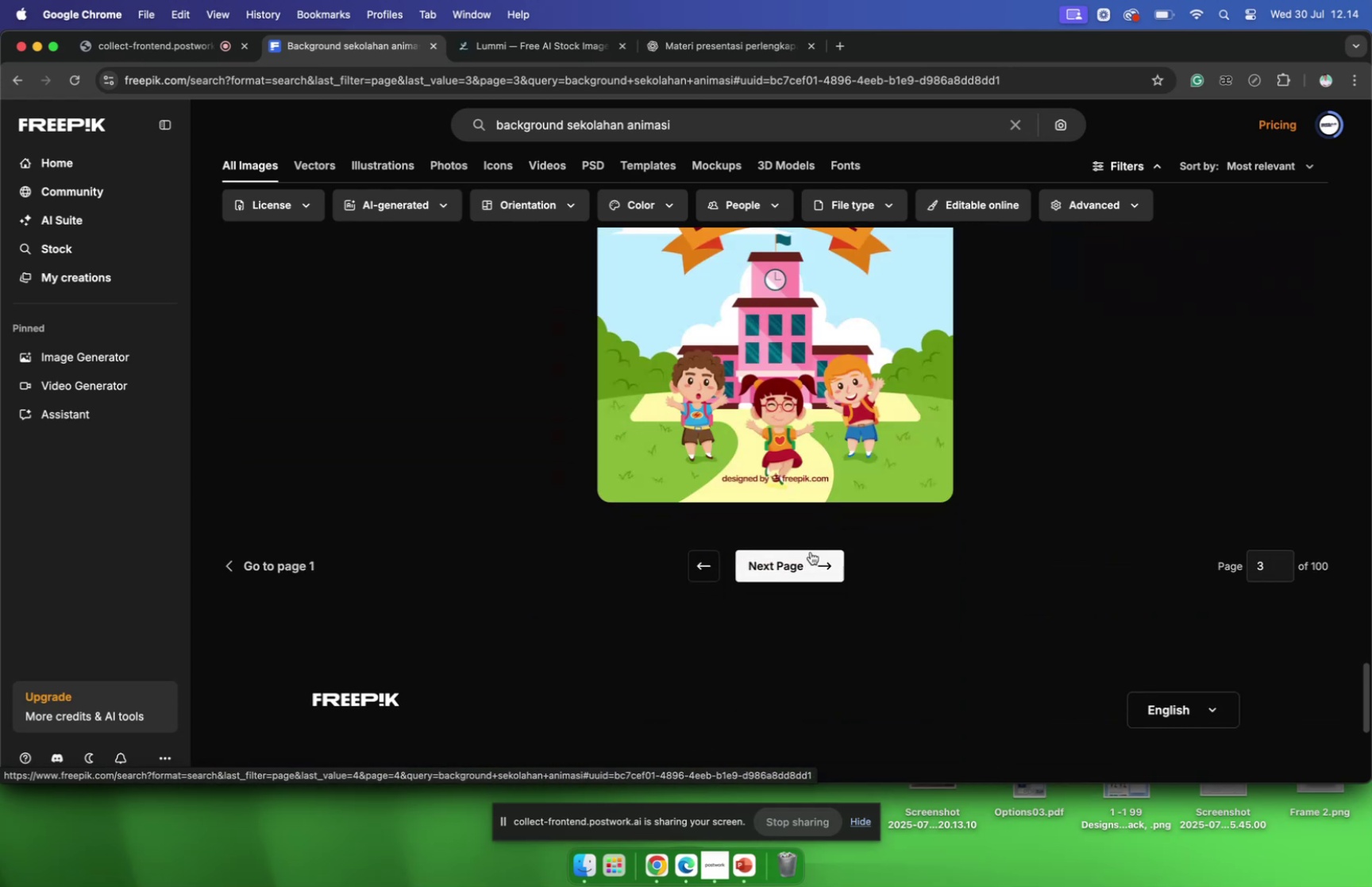 
left_click([811, 551])
 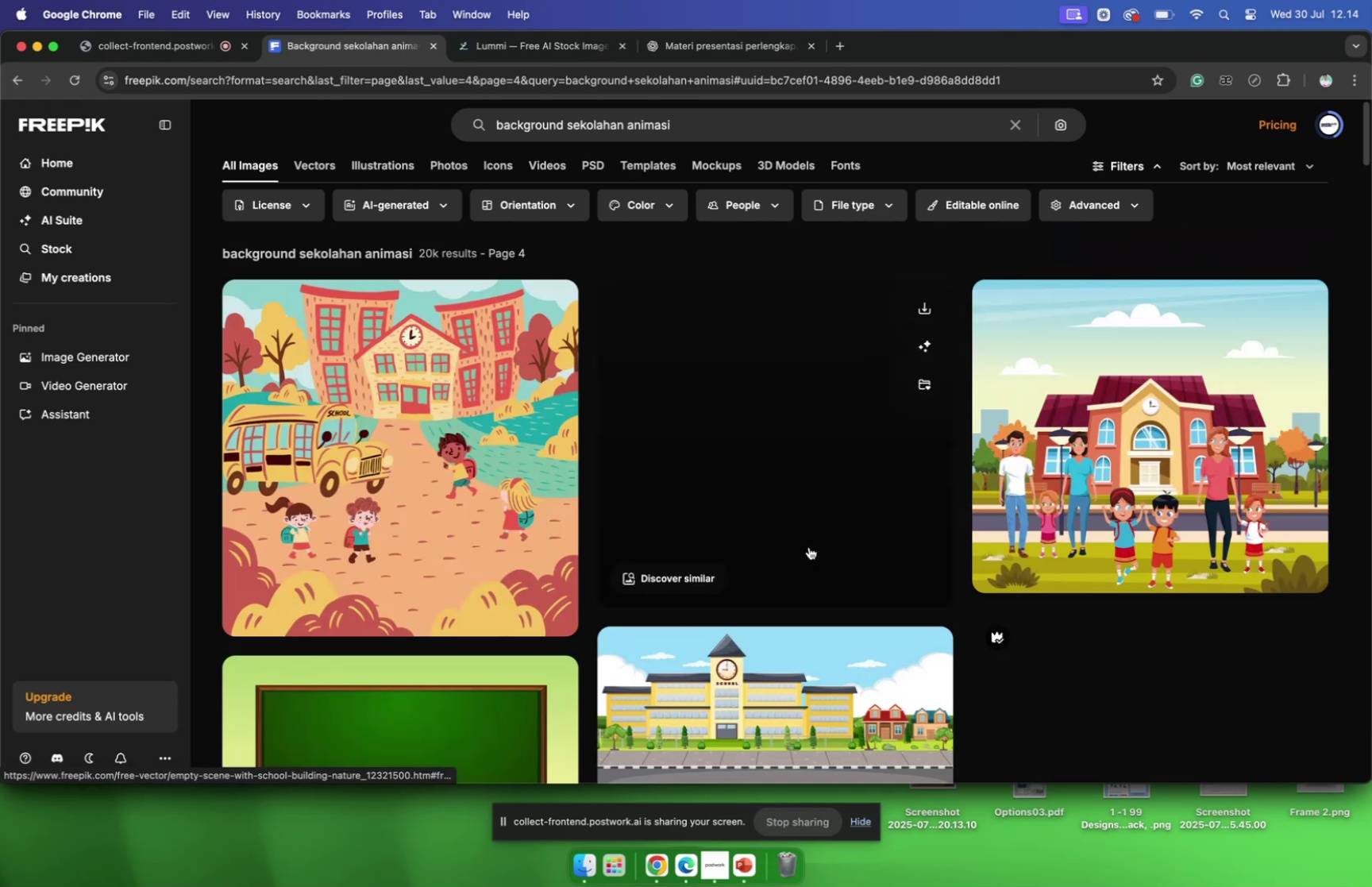 
scroll: coordinate [808, 545], scroll_direction: down, amount: 35.0
 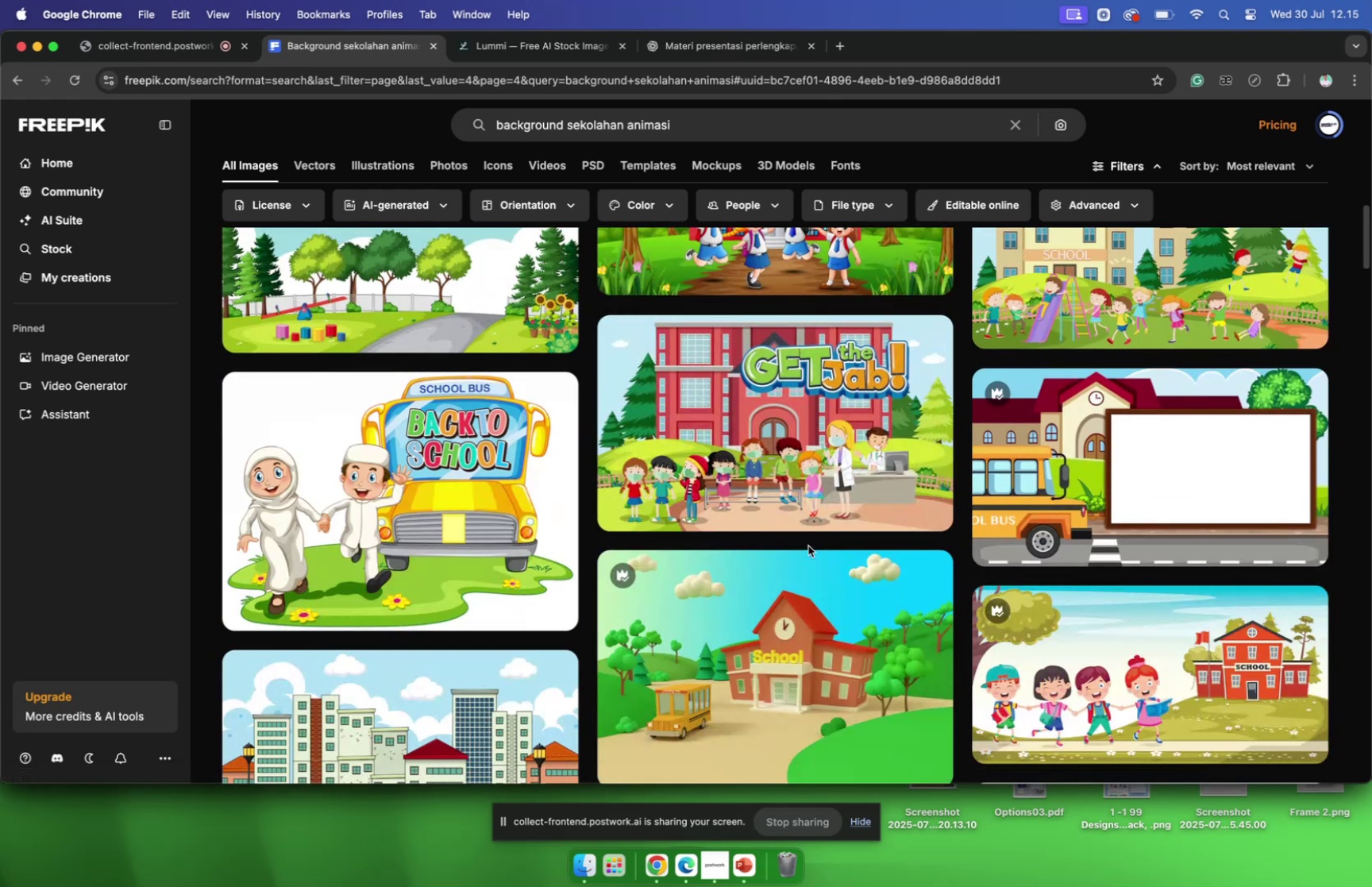 
wait(6.55)
 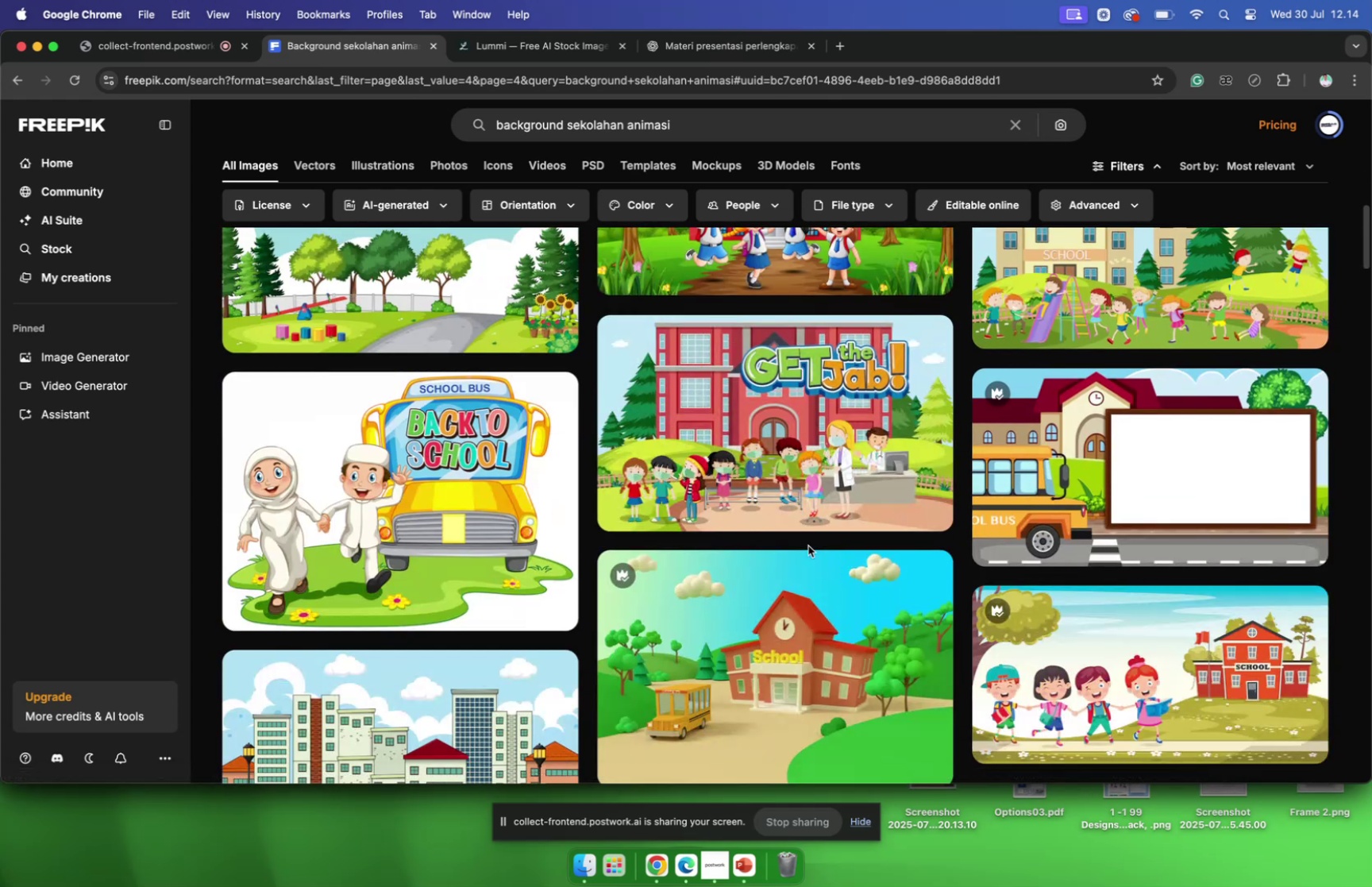 
scroll: coordinate [807, 546], scroll_direction: down, amount: 56.0
 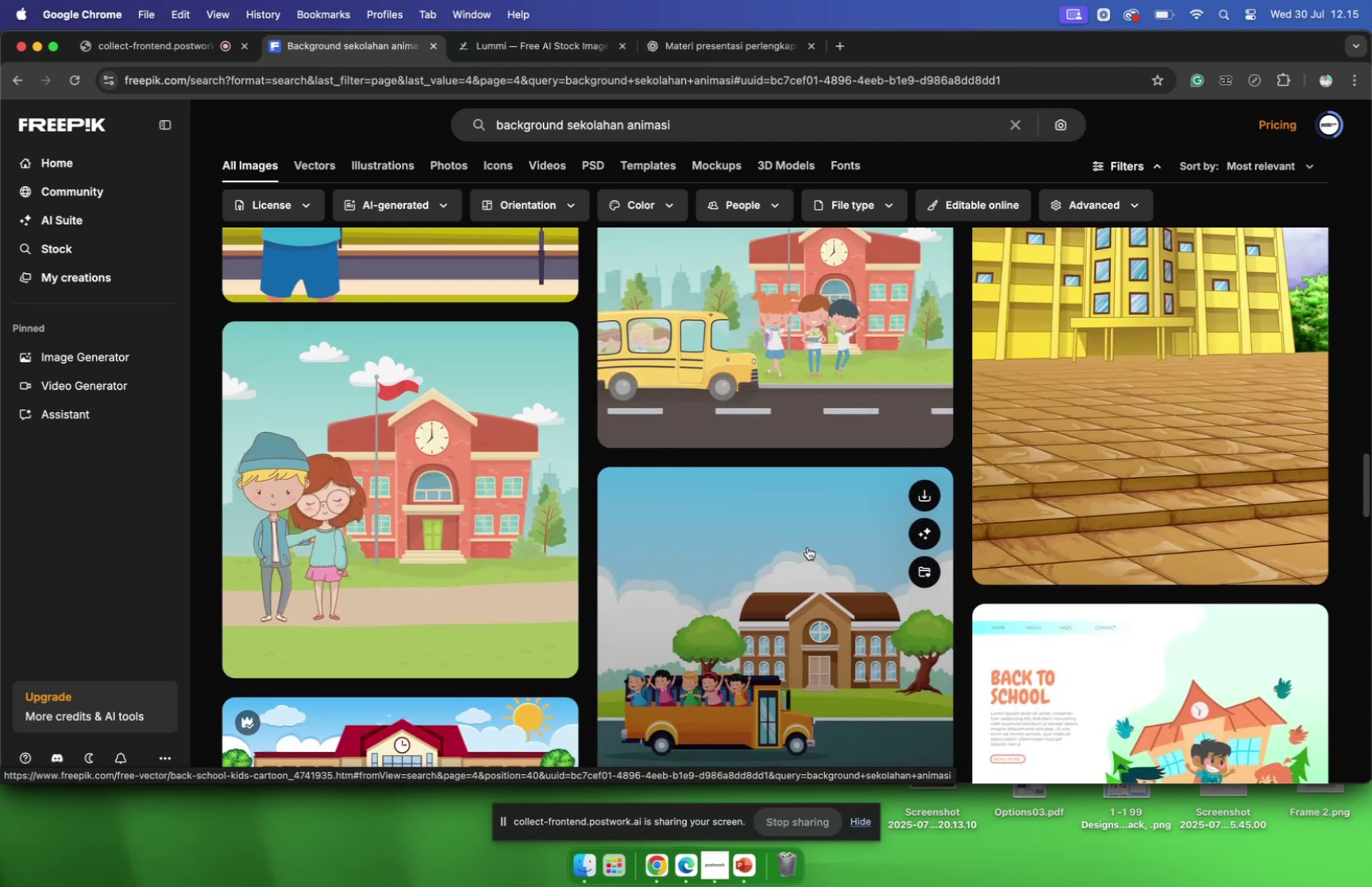 
scroll: coordinate [807, 546], scroll_direction: down, amount: 3.0
 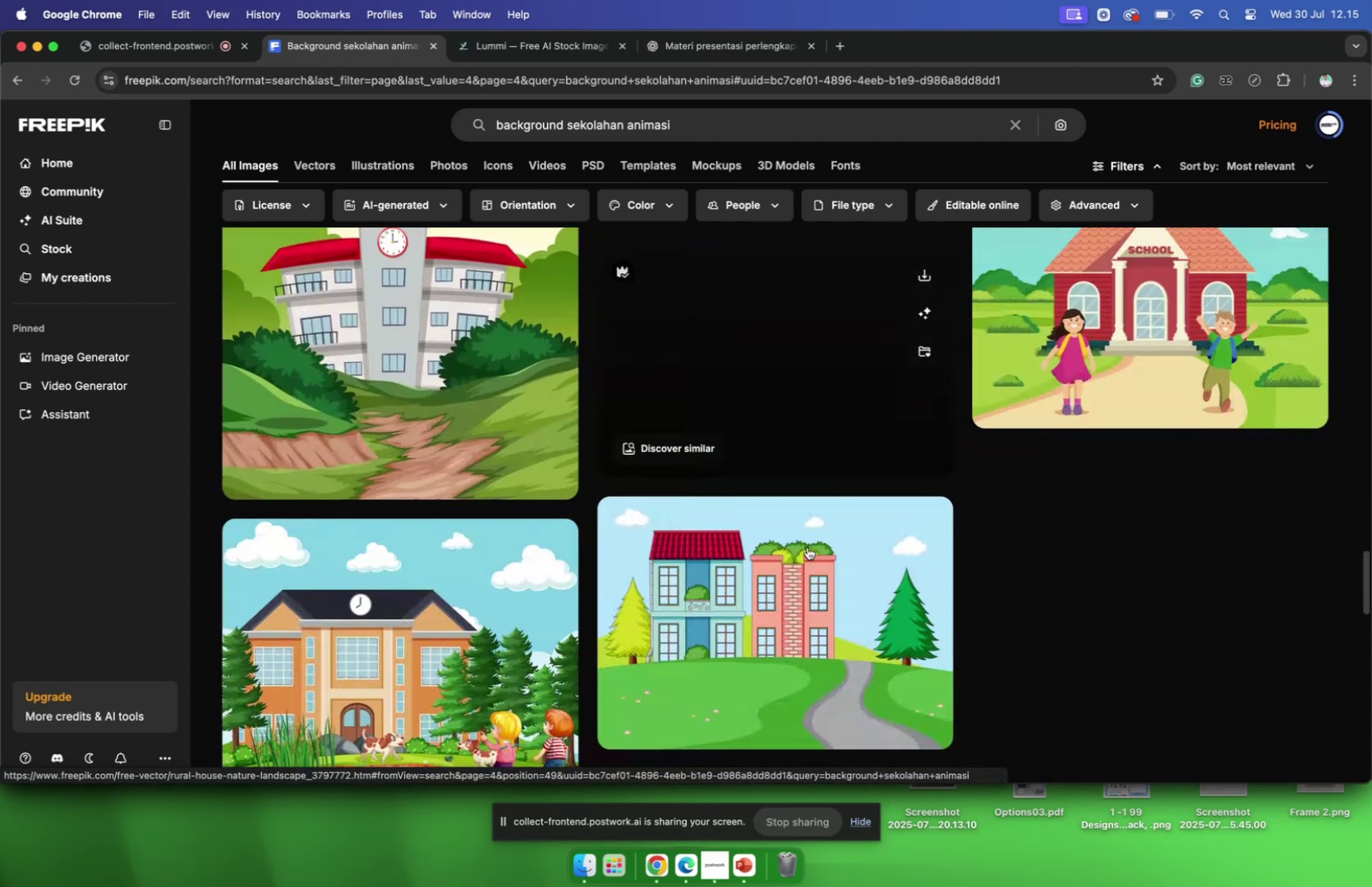 
scroll: coordinate [807, 546], scroll_direction: up, amount: 3.0
 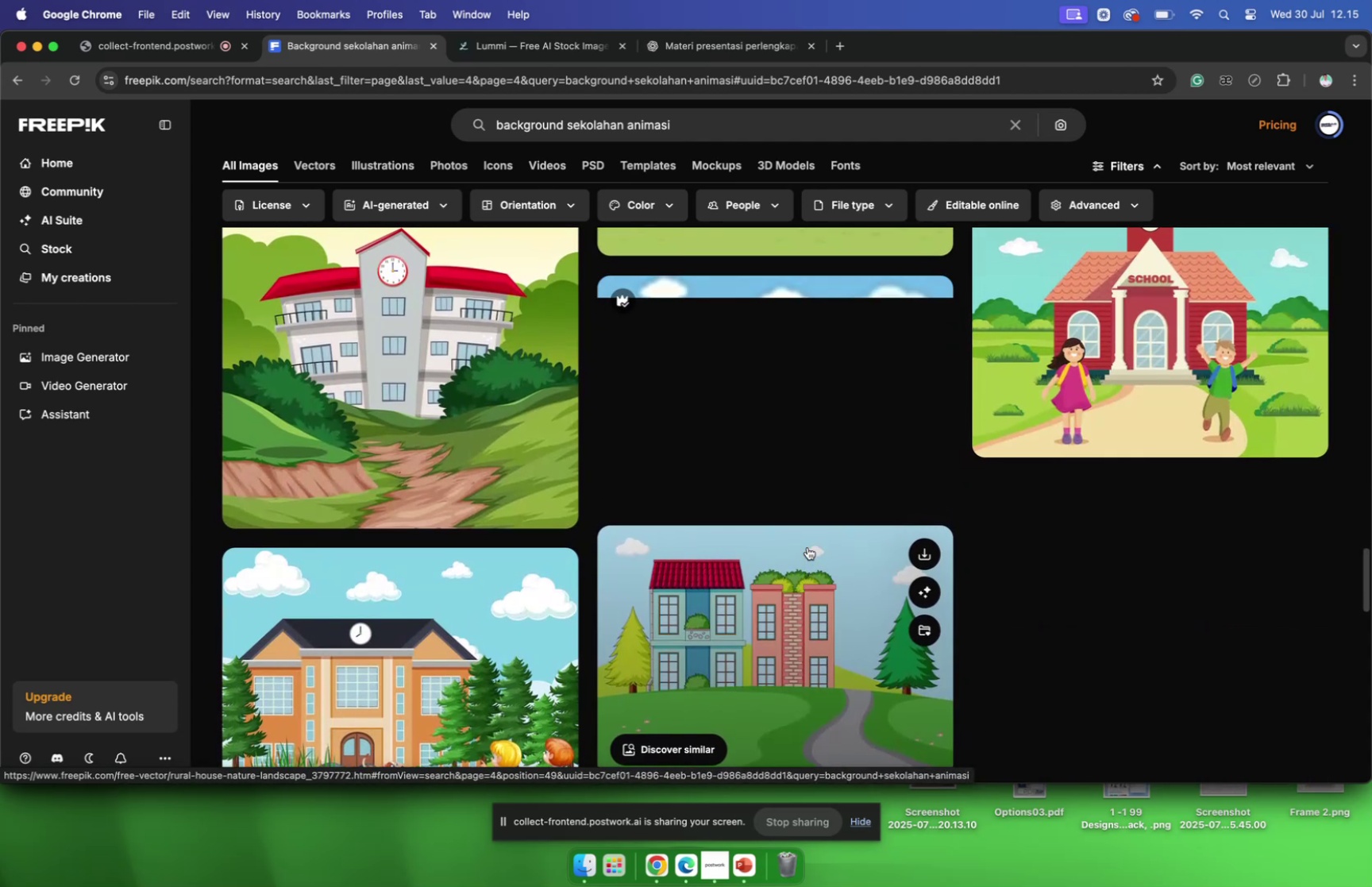 
scroll: coordinate [807, 546], scroll_direction: down, amount: 17.0
 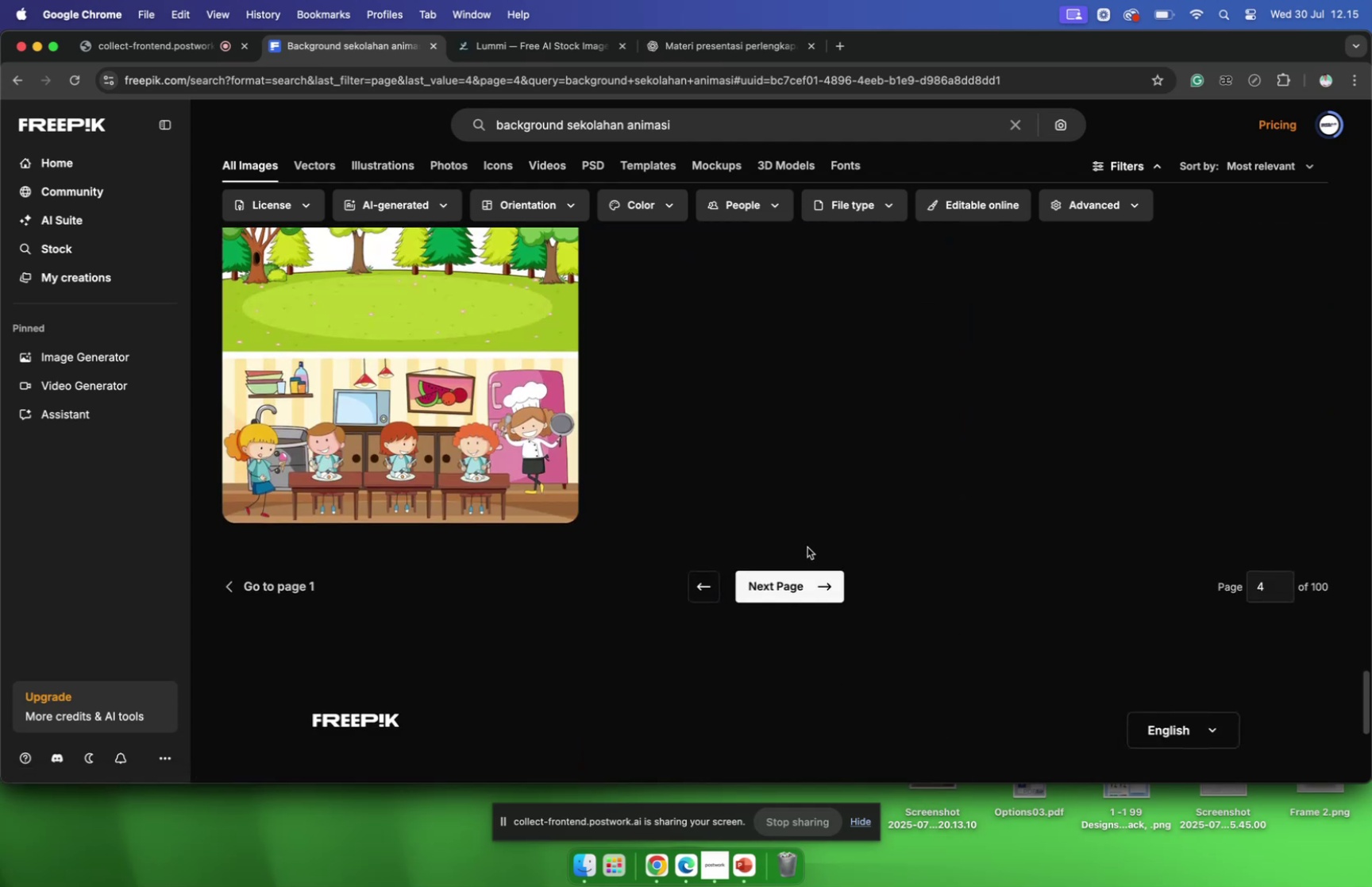 
scroll: coordinate [807, 546], scroll_direction: up, amount: 22.0
 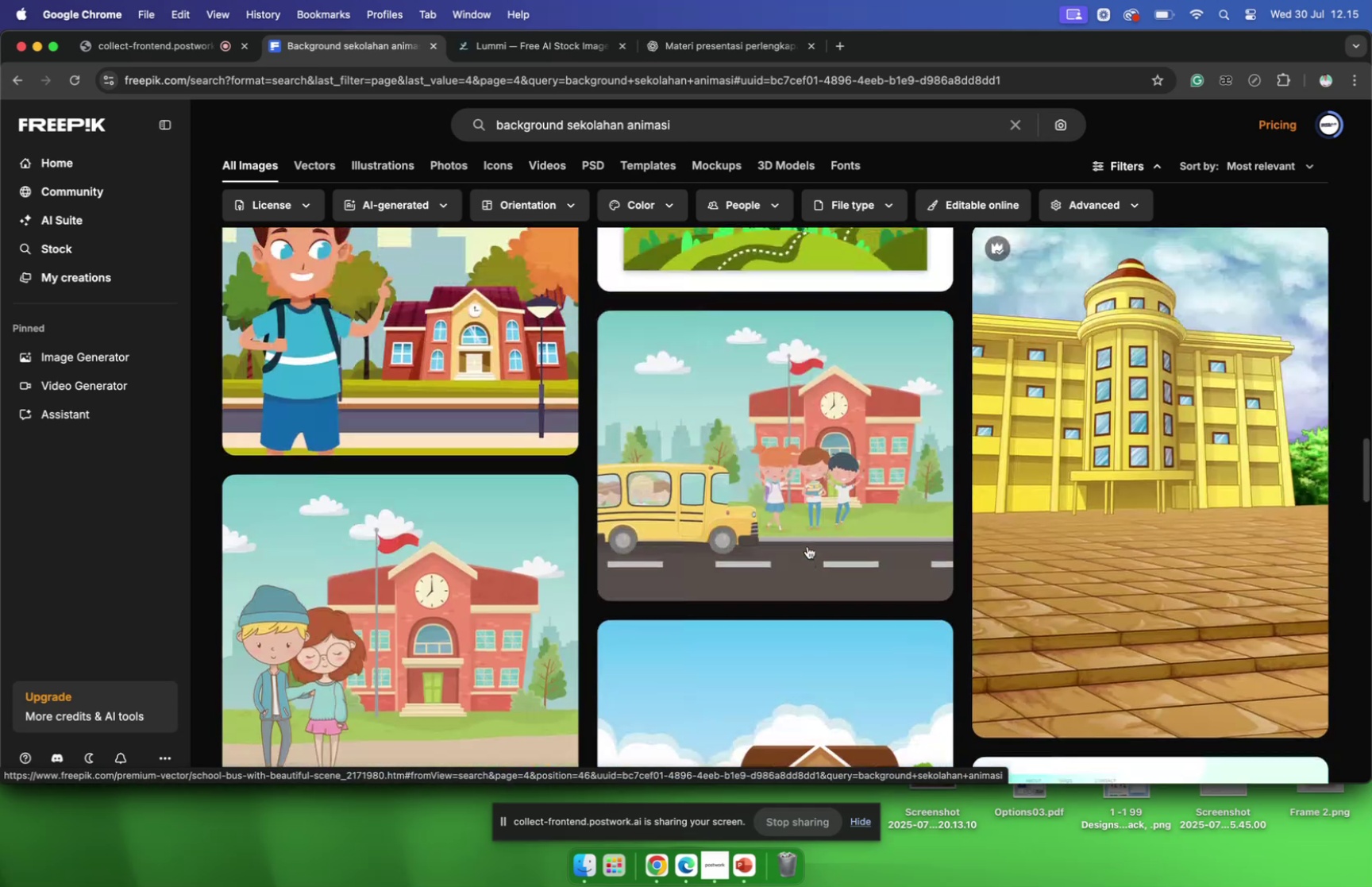 
scroll: coordinate [808, 546], scroll_direction: down, amount: 11.0
 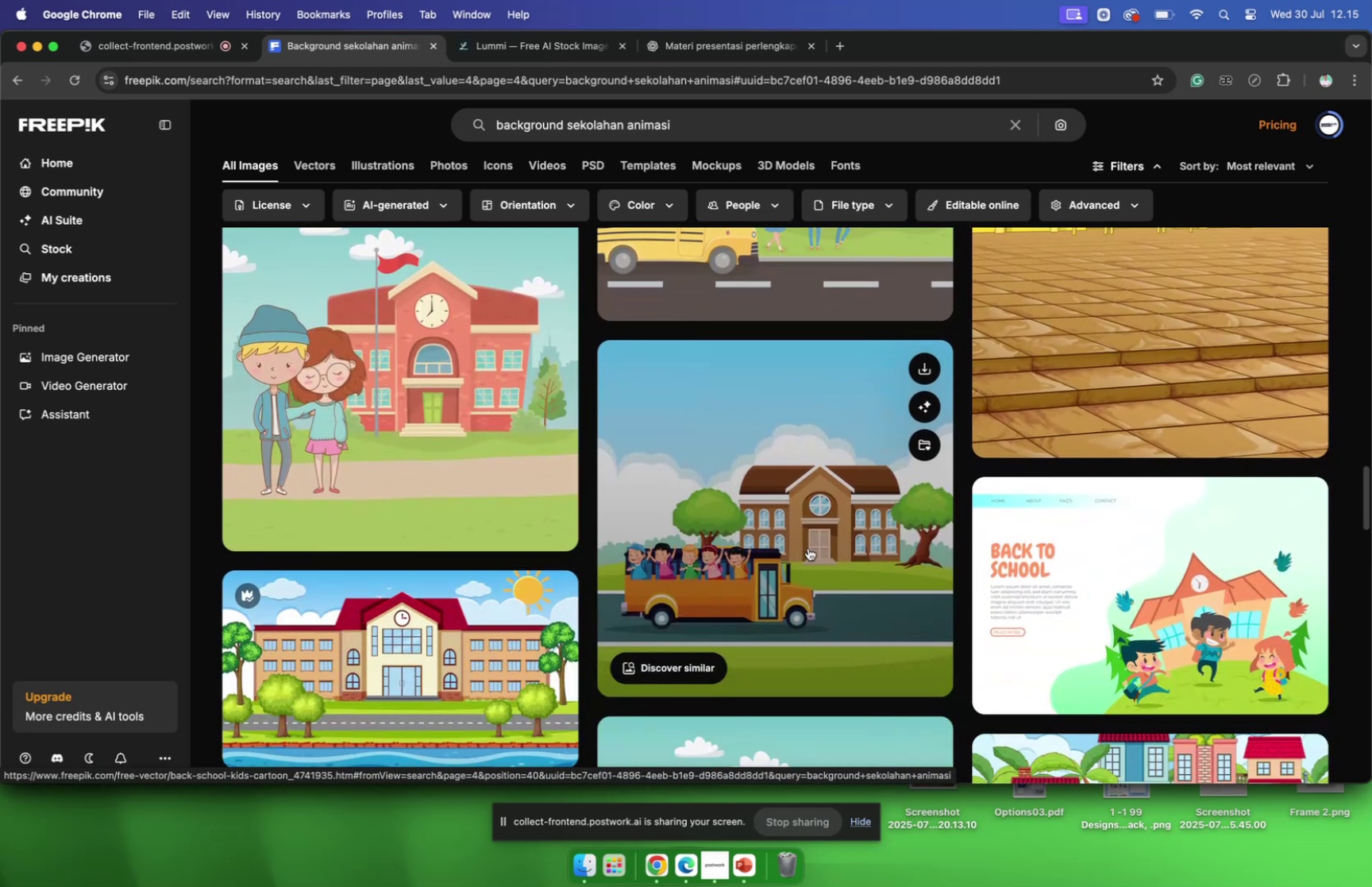 
wait(10.08)
 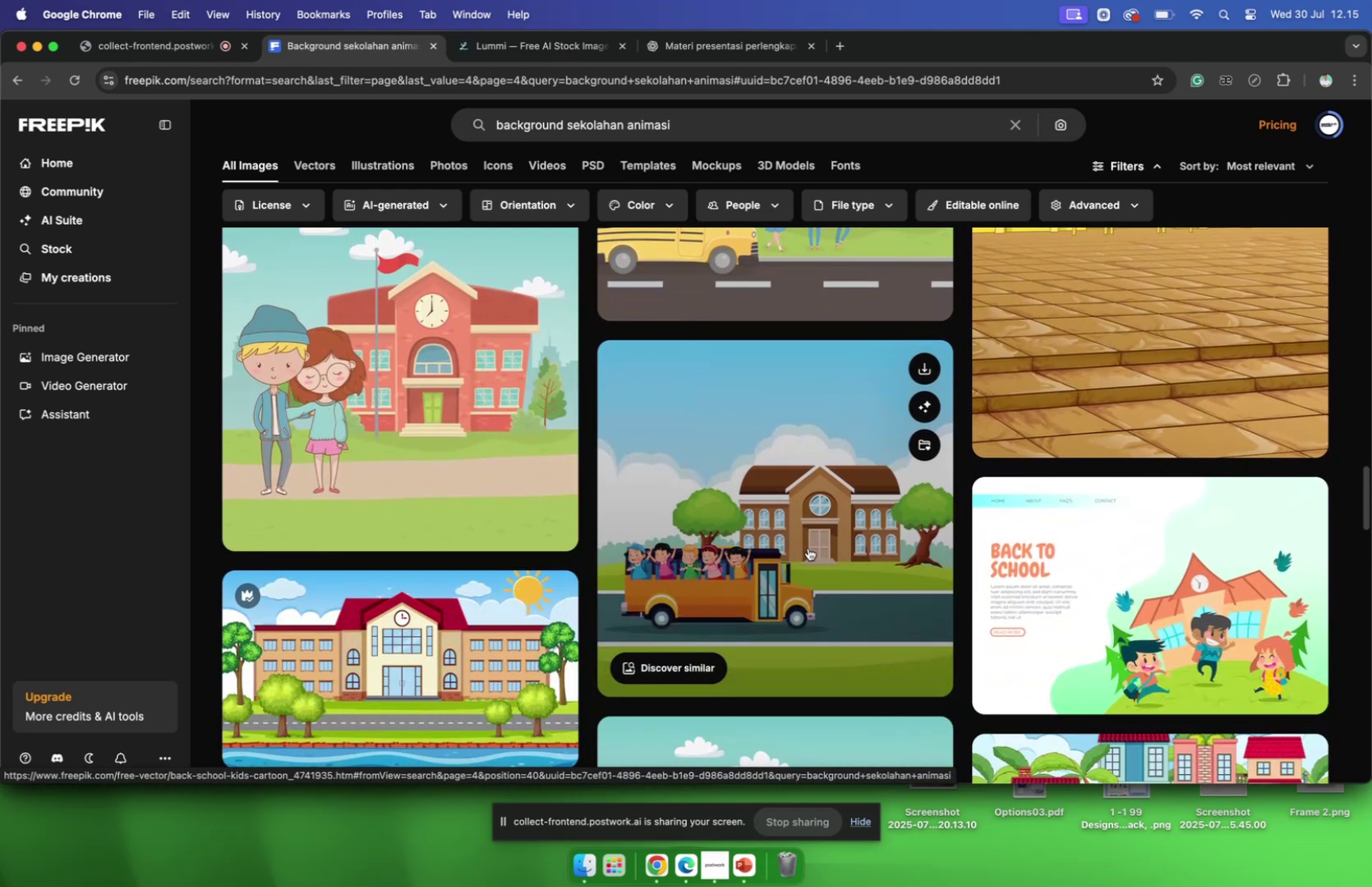 
scroll: coordinate [807, 550], scroll_direction: down, amount: 3.0
 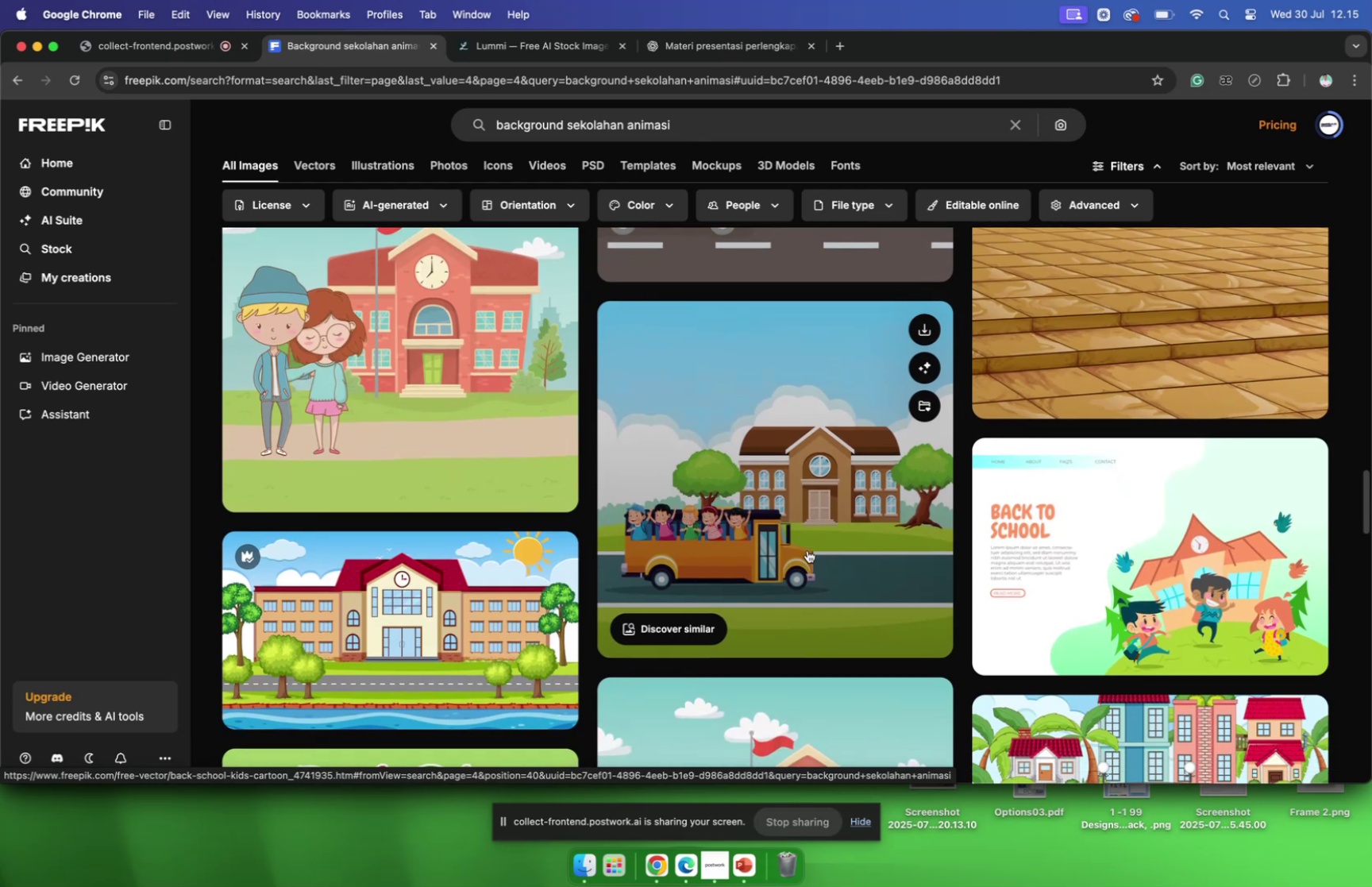 
scroll: coordinate [807, 550], scroll_direction: up, amount: 16.0
 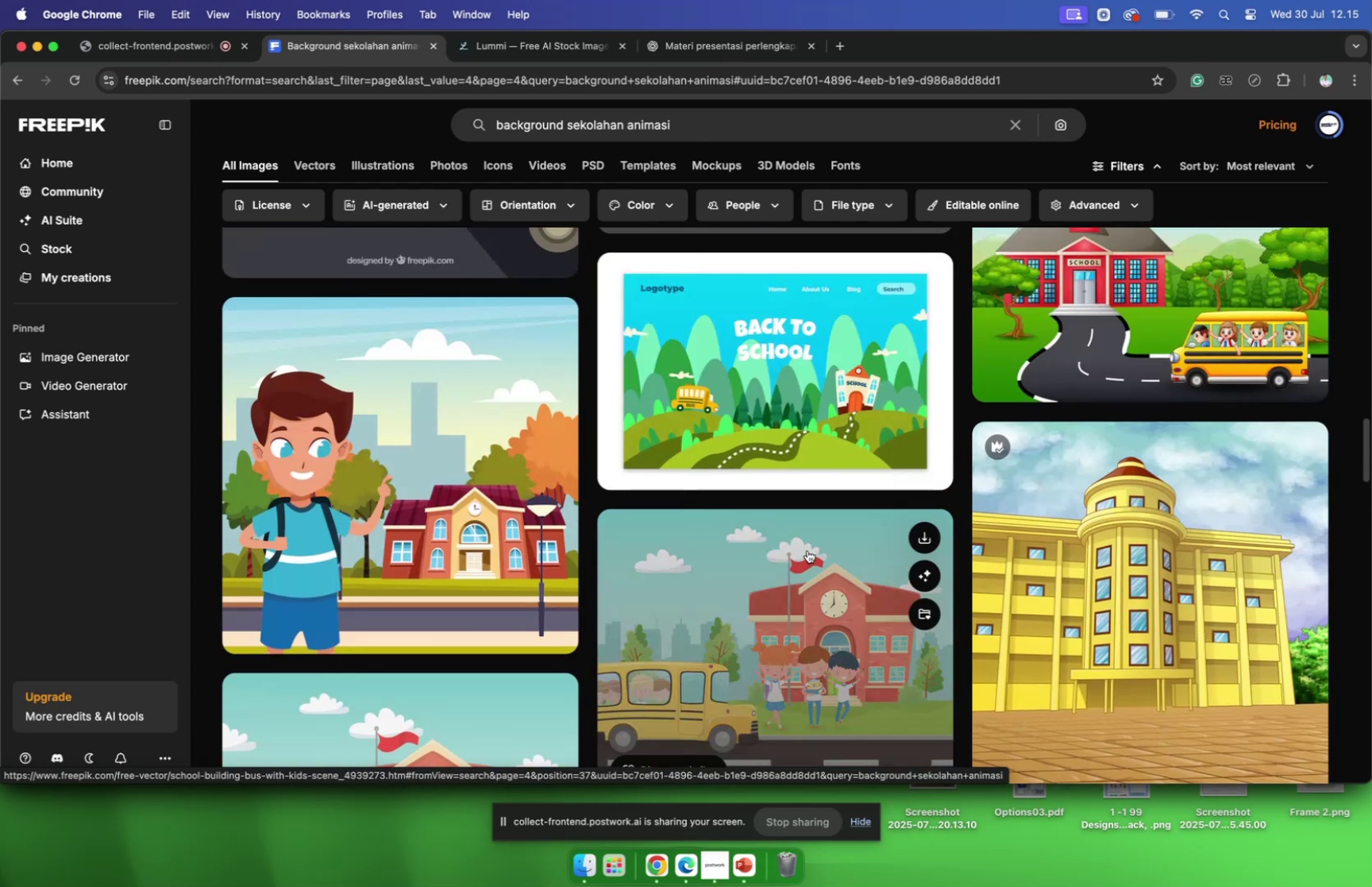 
scroll: coordinate [807, 550], scroll_direction: down, amount: 13.0
 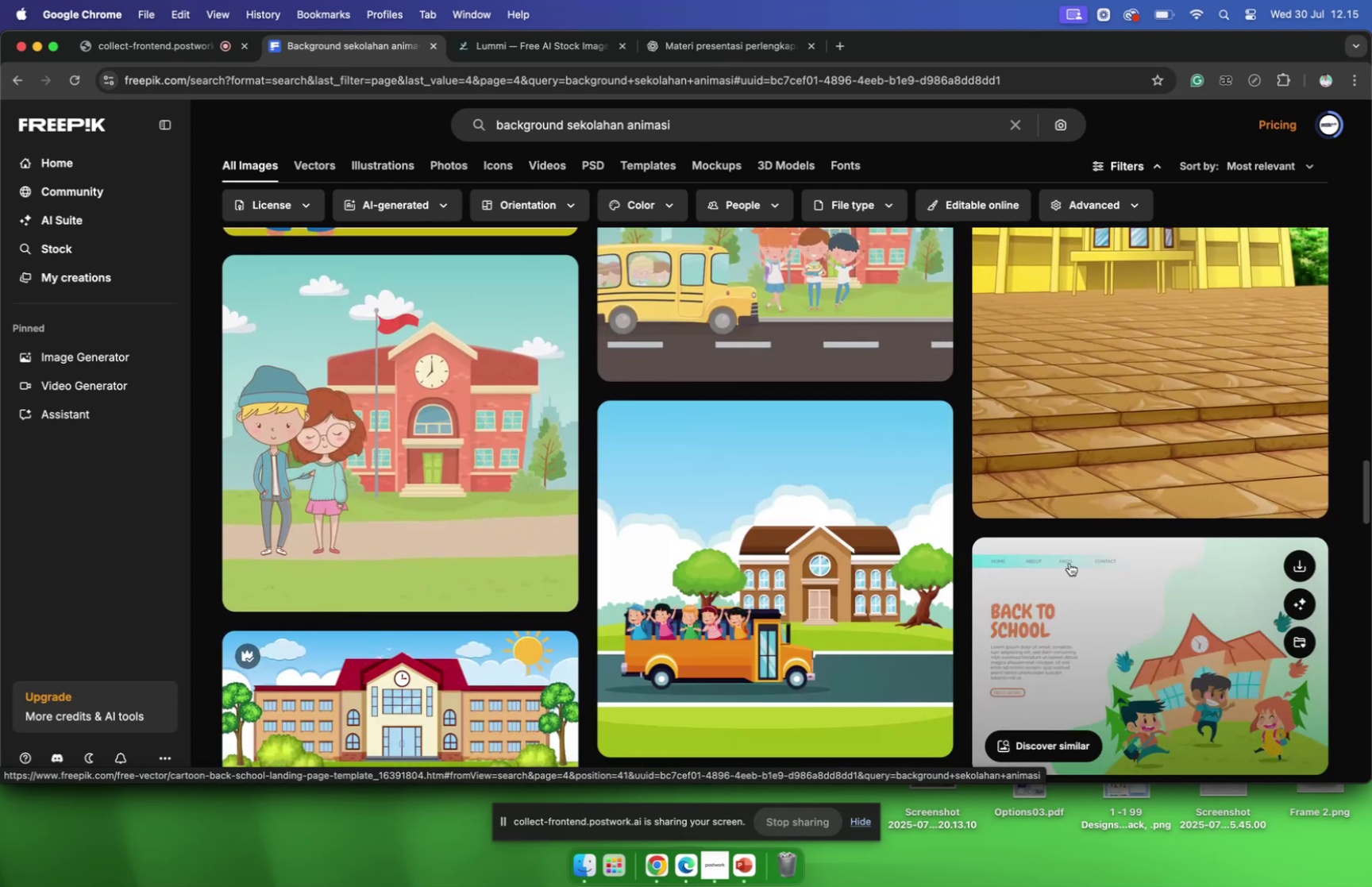 
left_click([1069, 562])
 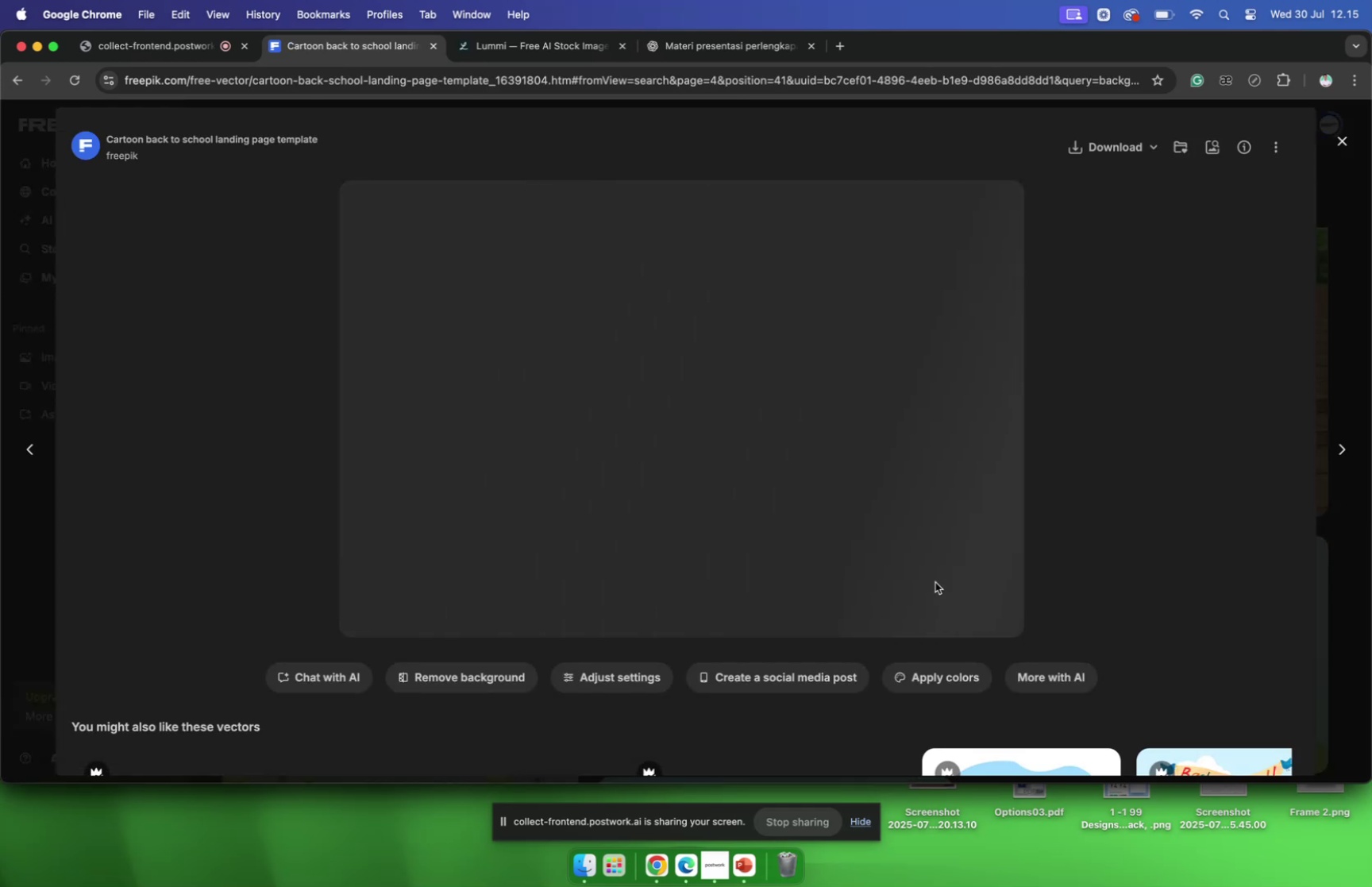 
scroll: coordinate [935, 580], scroll_direction: down, amount: 22.0
 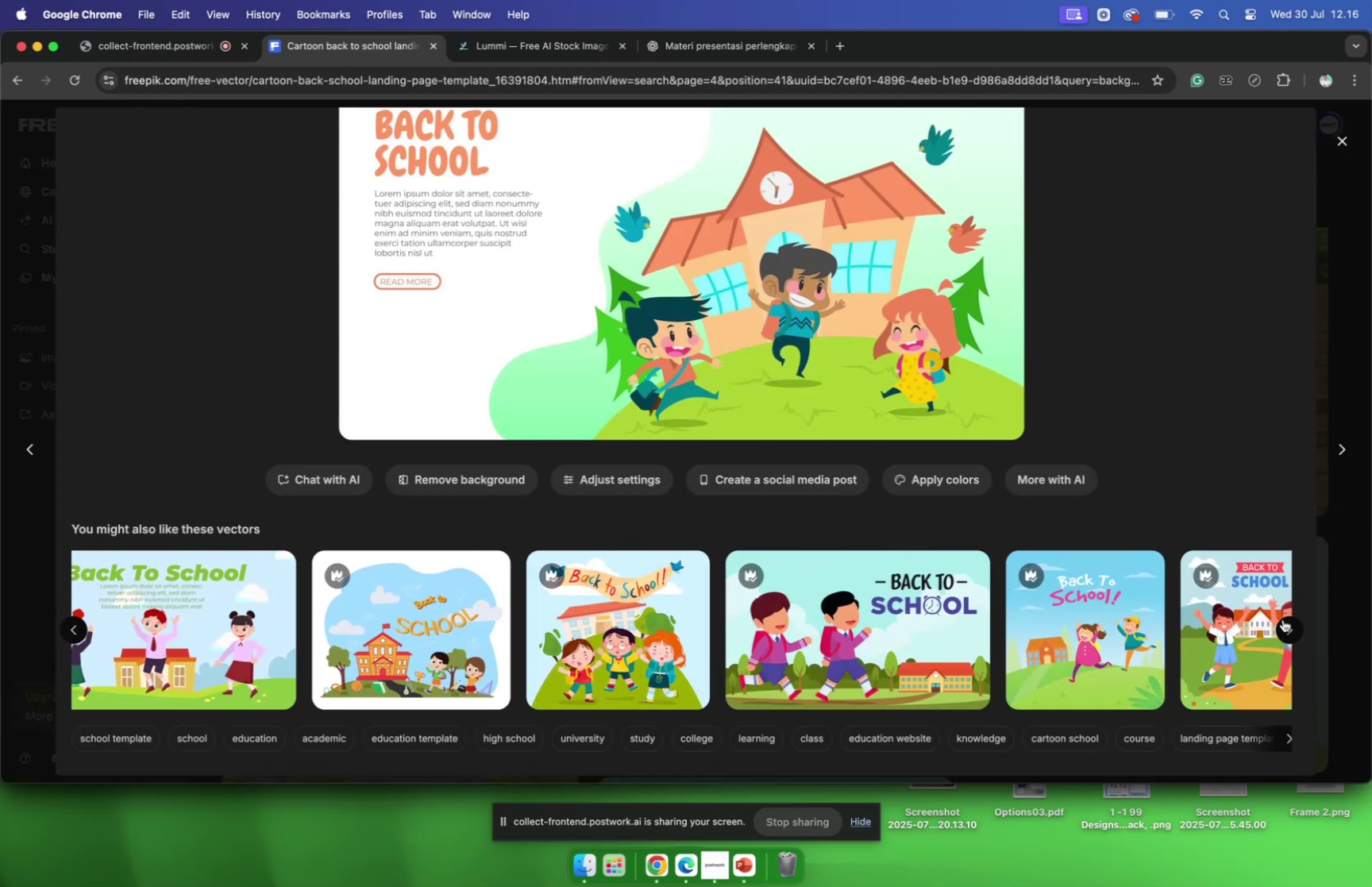 
wait(12.26)
 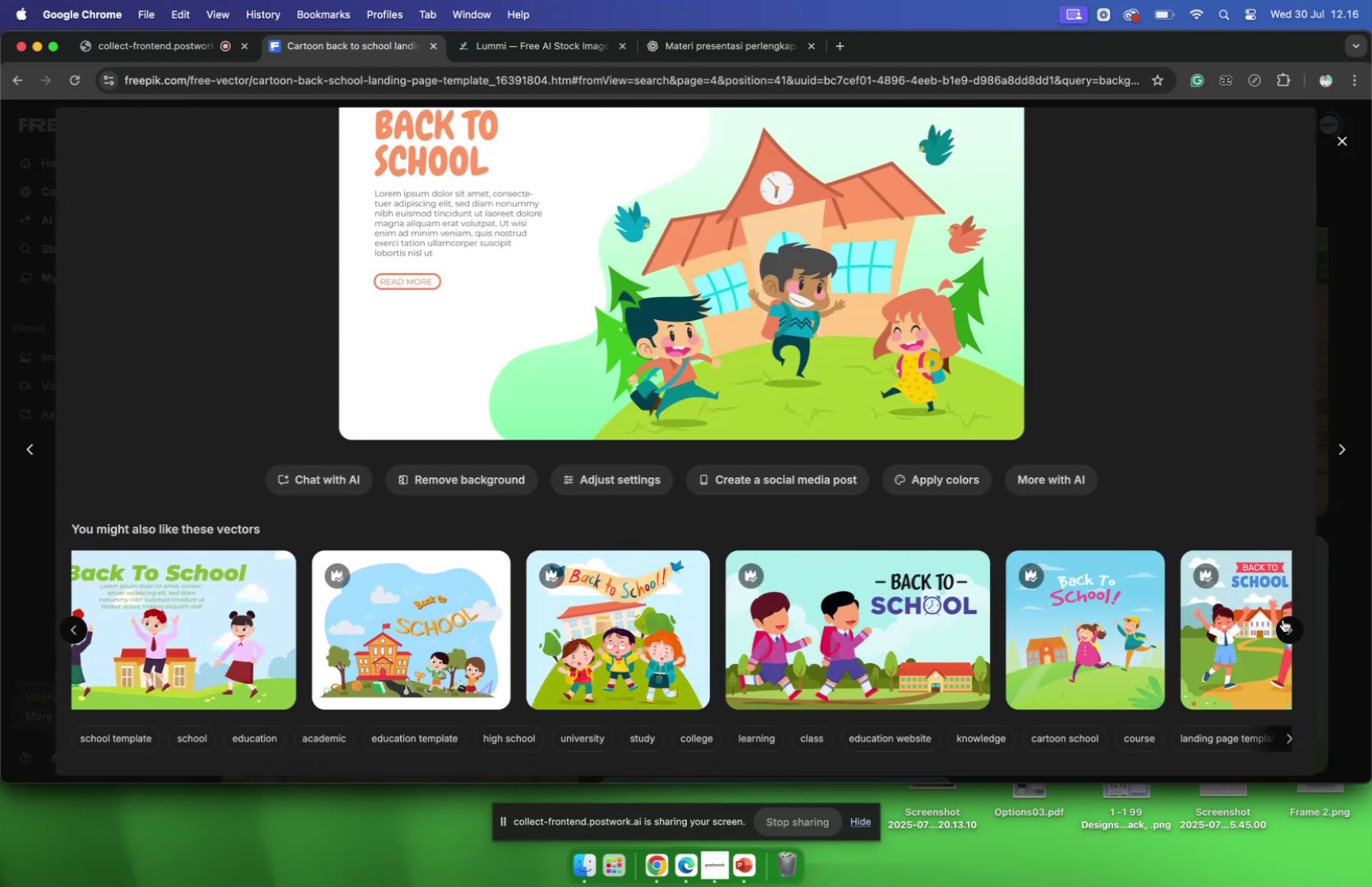 
left_click([1285, 625])
 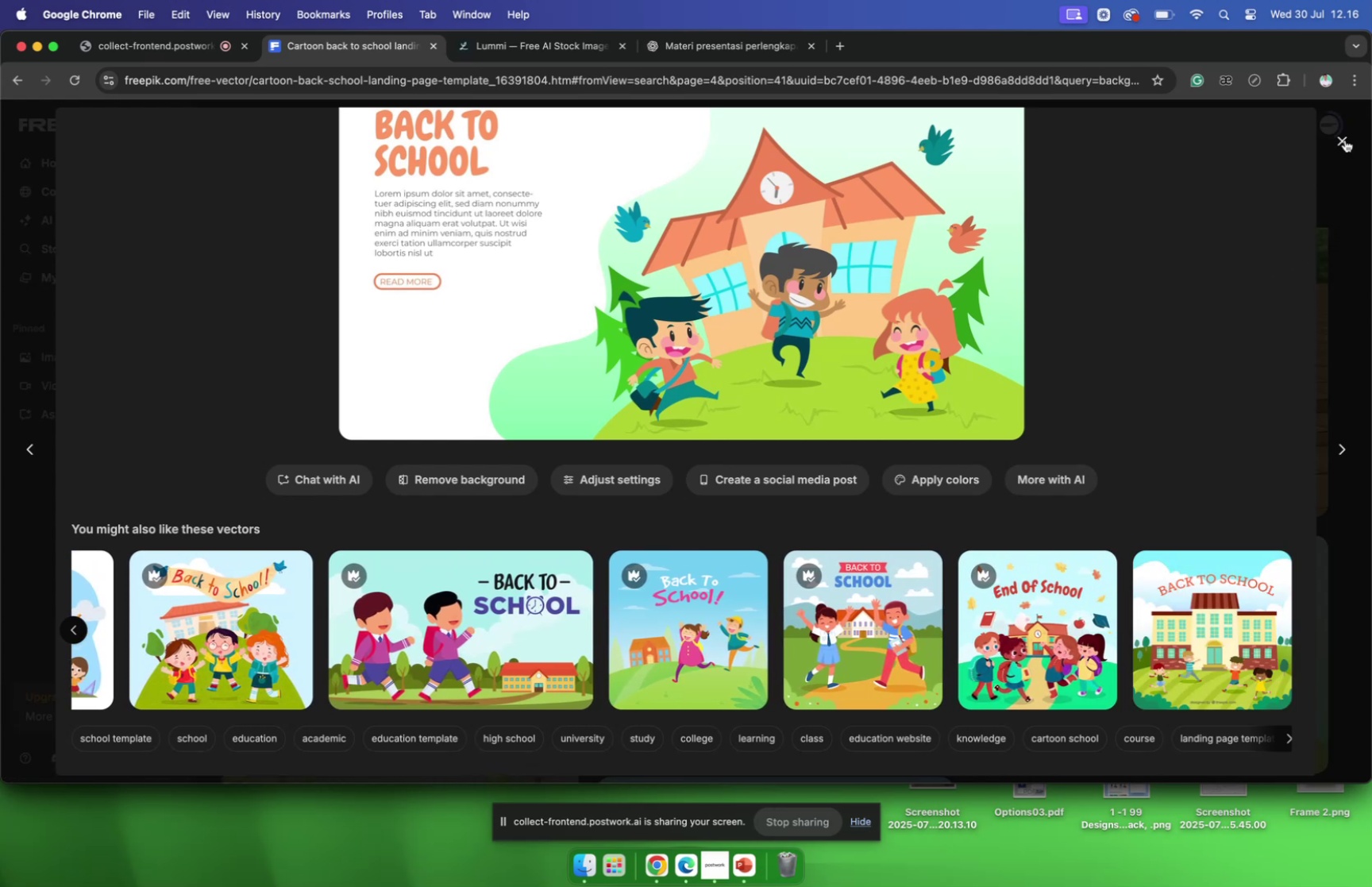 
left_click([1345, 140])
 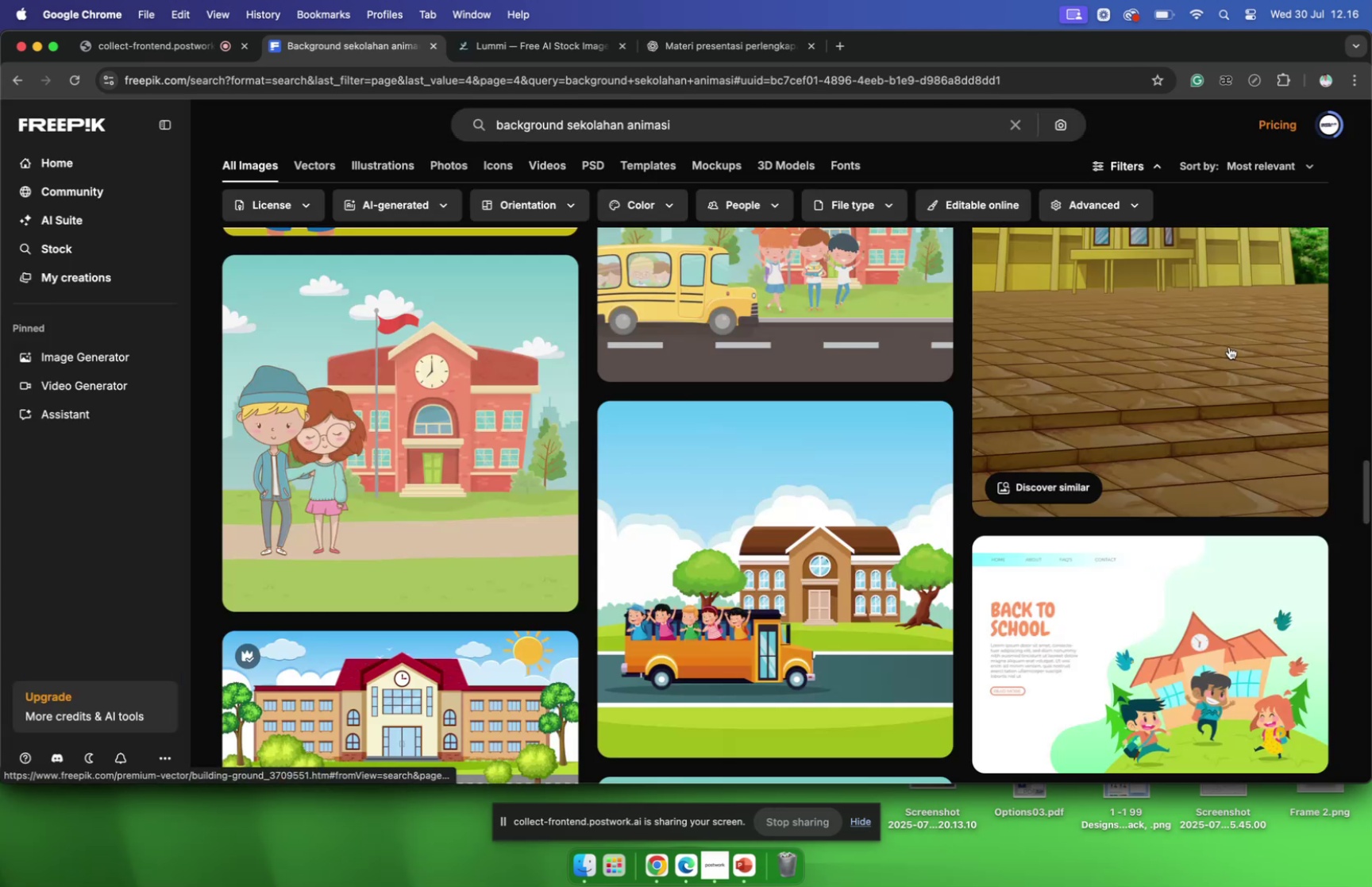 
scroll: coordinate [1158, 438], scroll_direction: up, amount: 39.0
 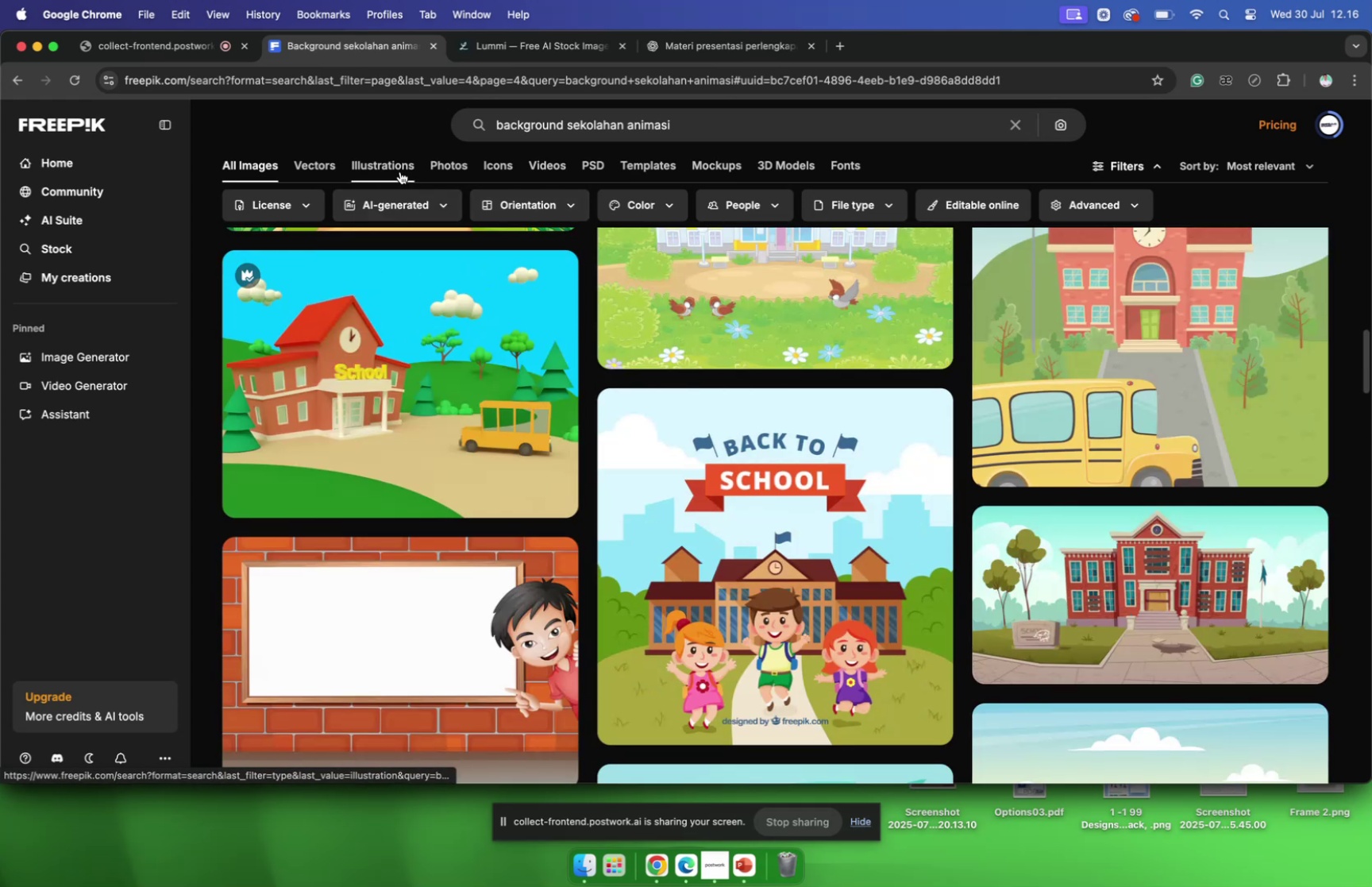 
left_click([396, 171])
 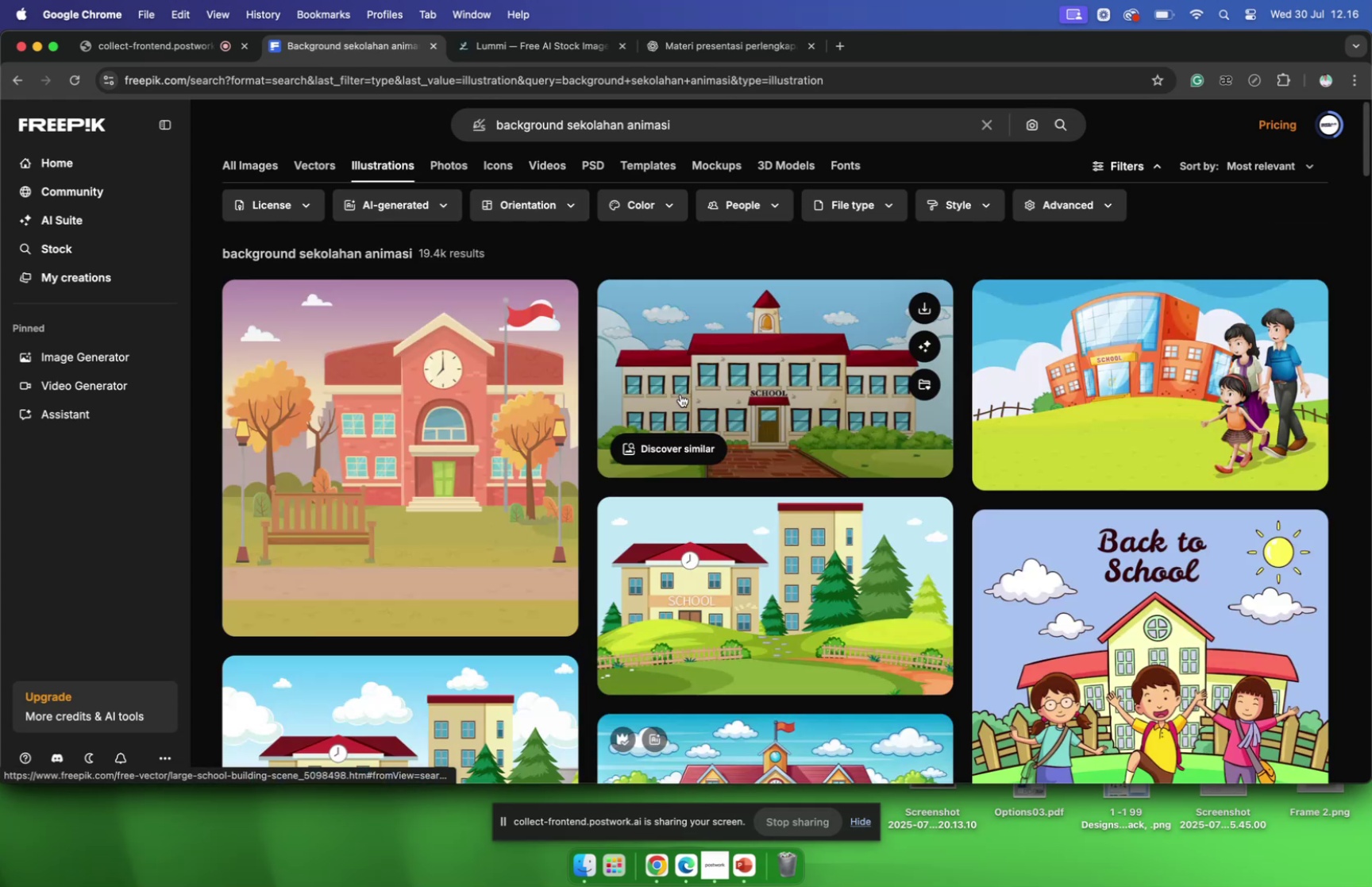 
scroll: coordinate [681, 394], scroll_direction: down, amount: 20.0
 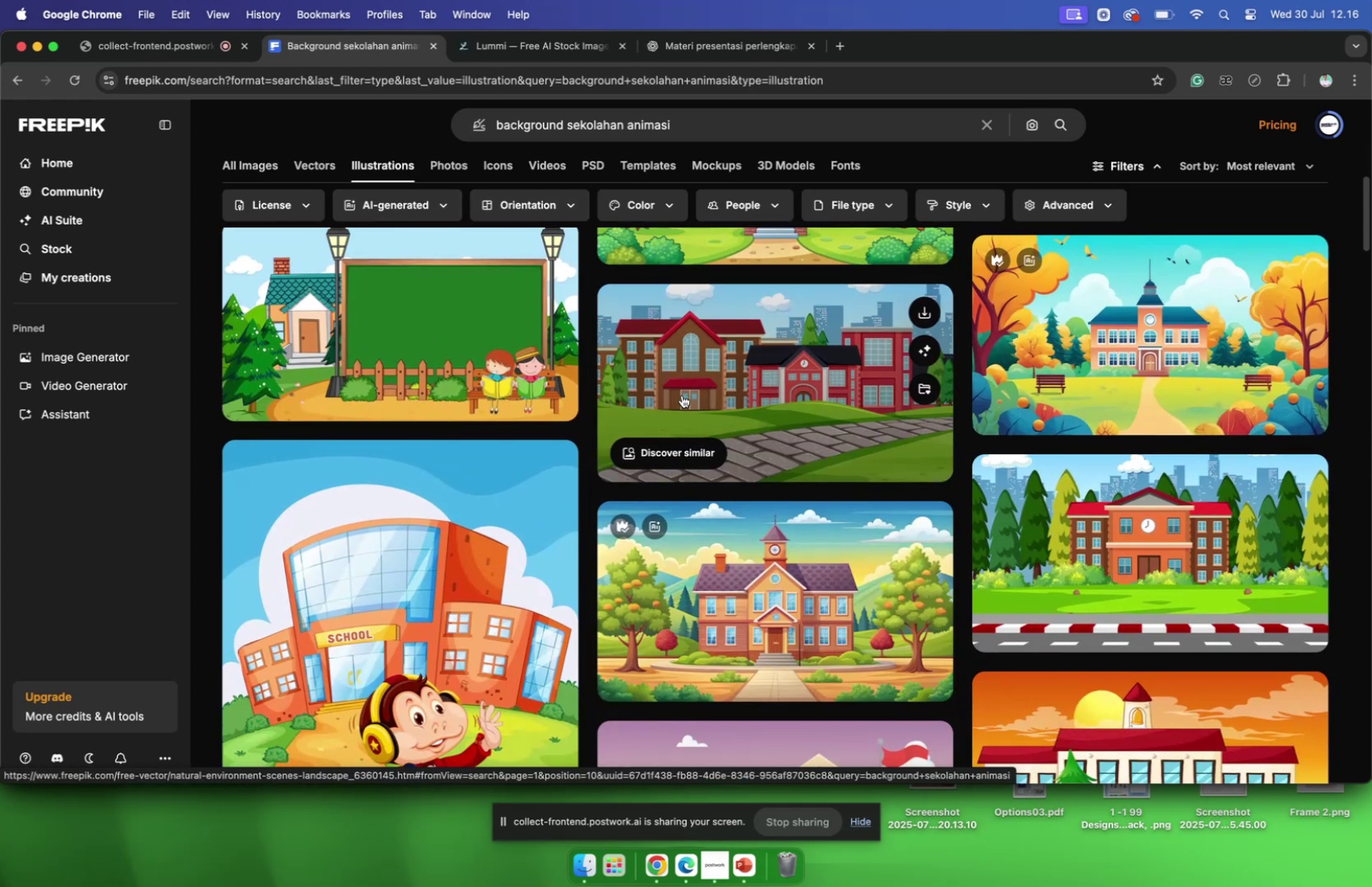 
wait(6.16)
 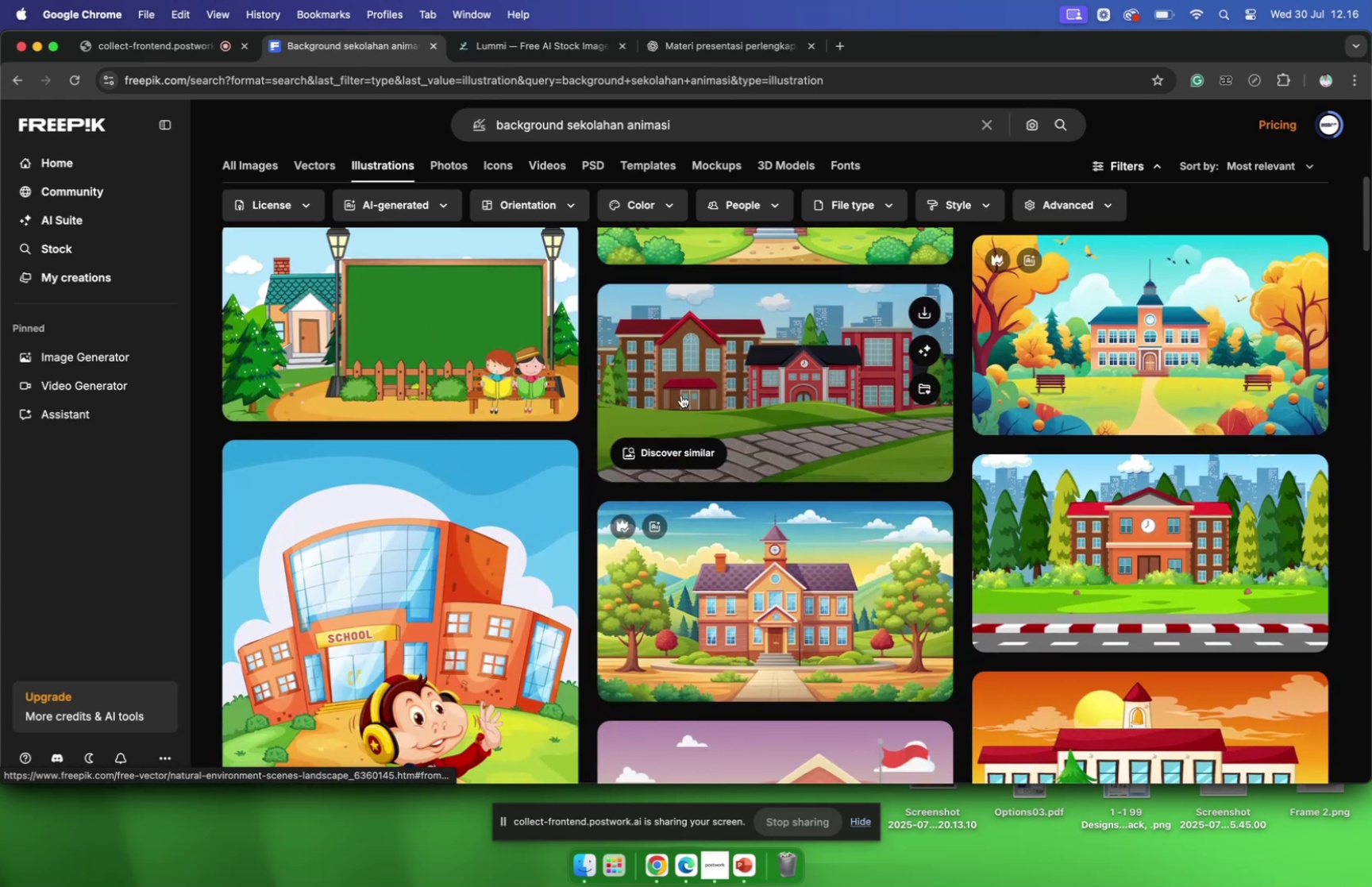 
scroll: coordinate [683, 395], scroll_direction: down, amount: 46.0
 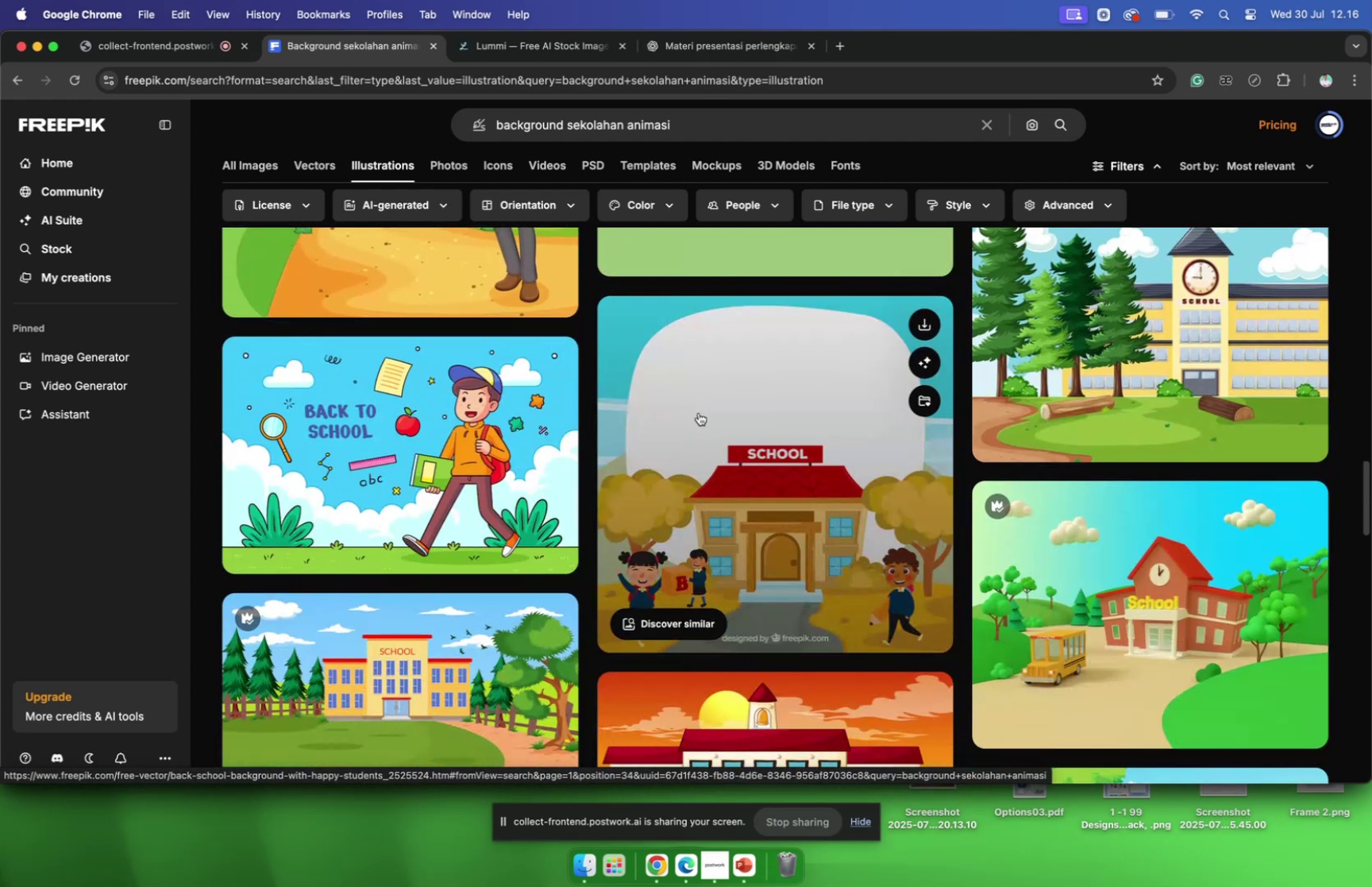 
scroll: coordinate [698, 411], scroll_direction: down, amount: 12.0
 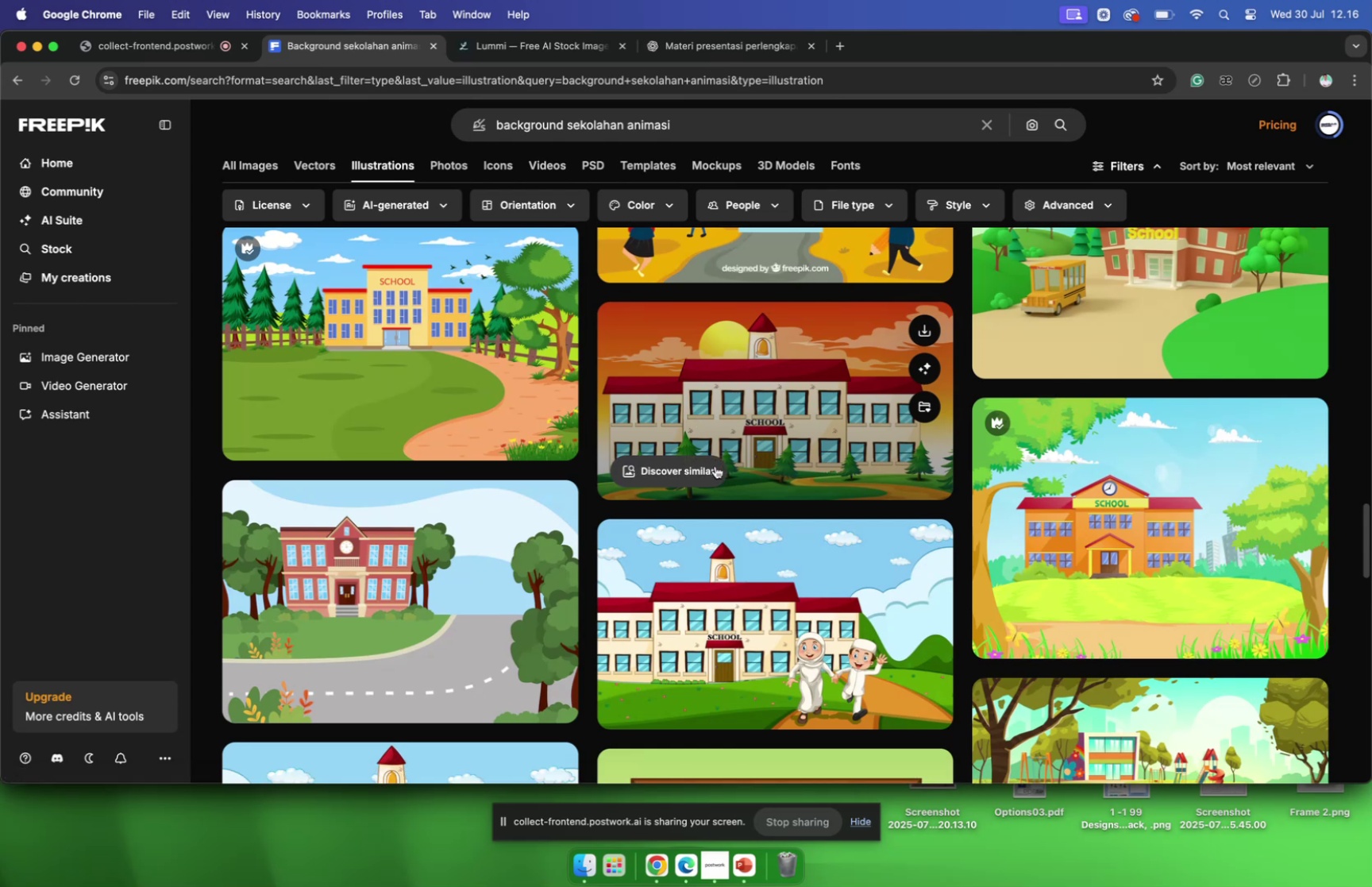 
wait(10.87)
 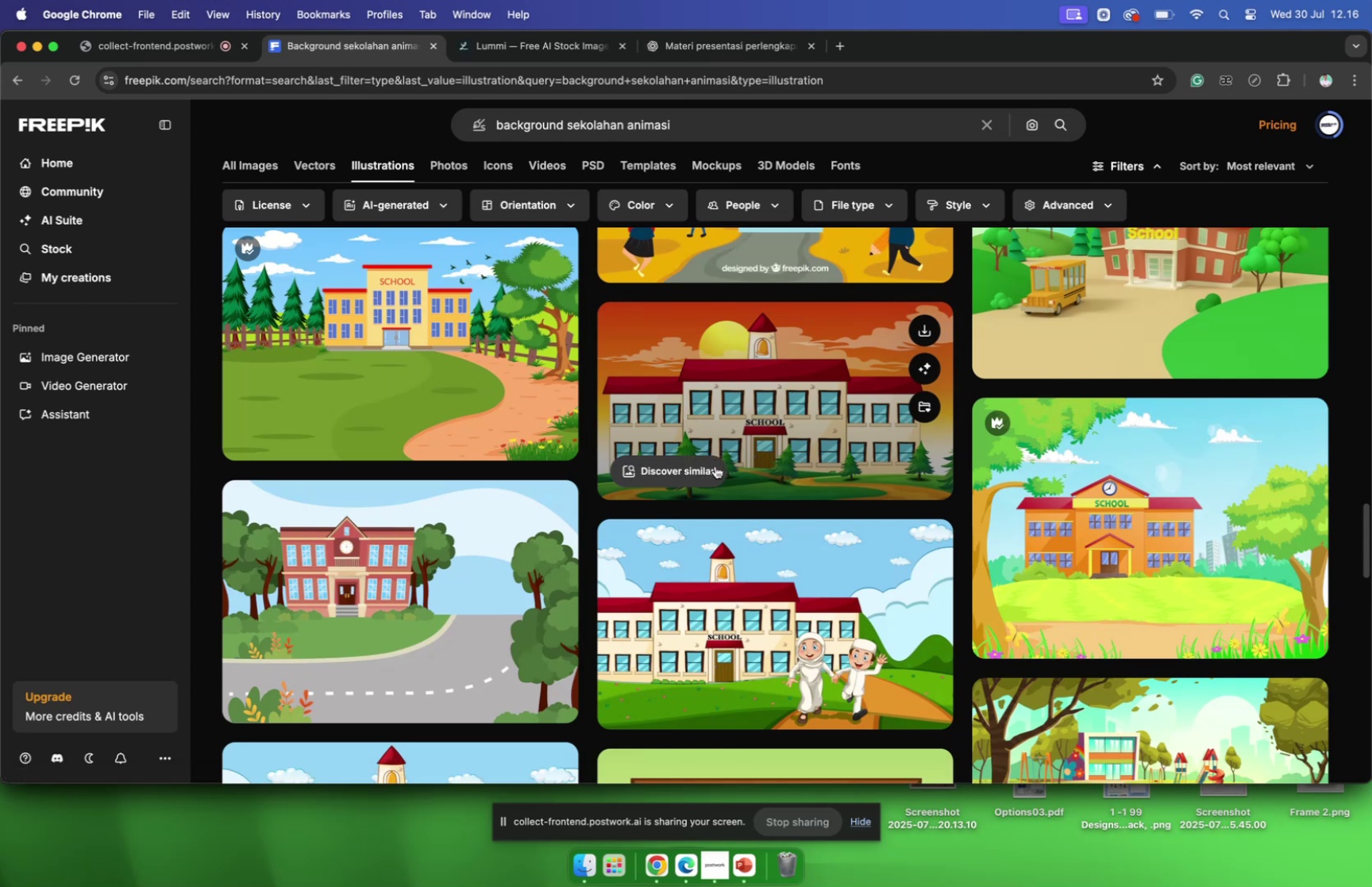 
scroll: coordinate [642, 648], scroll_direction: down, amount: 29.0
 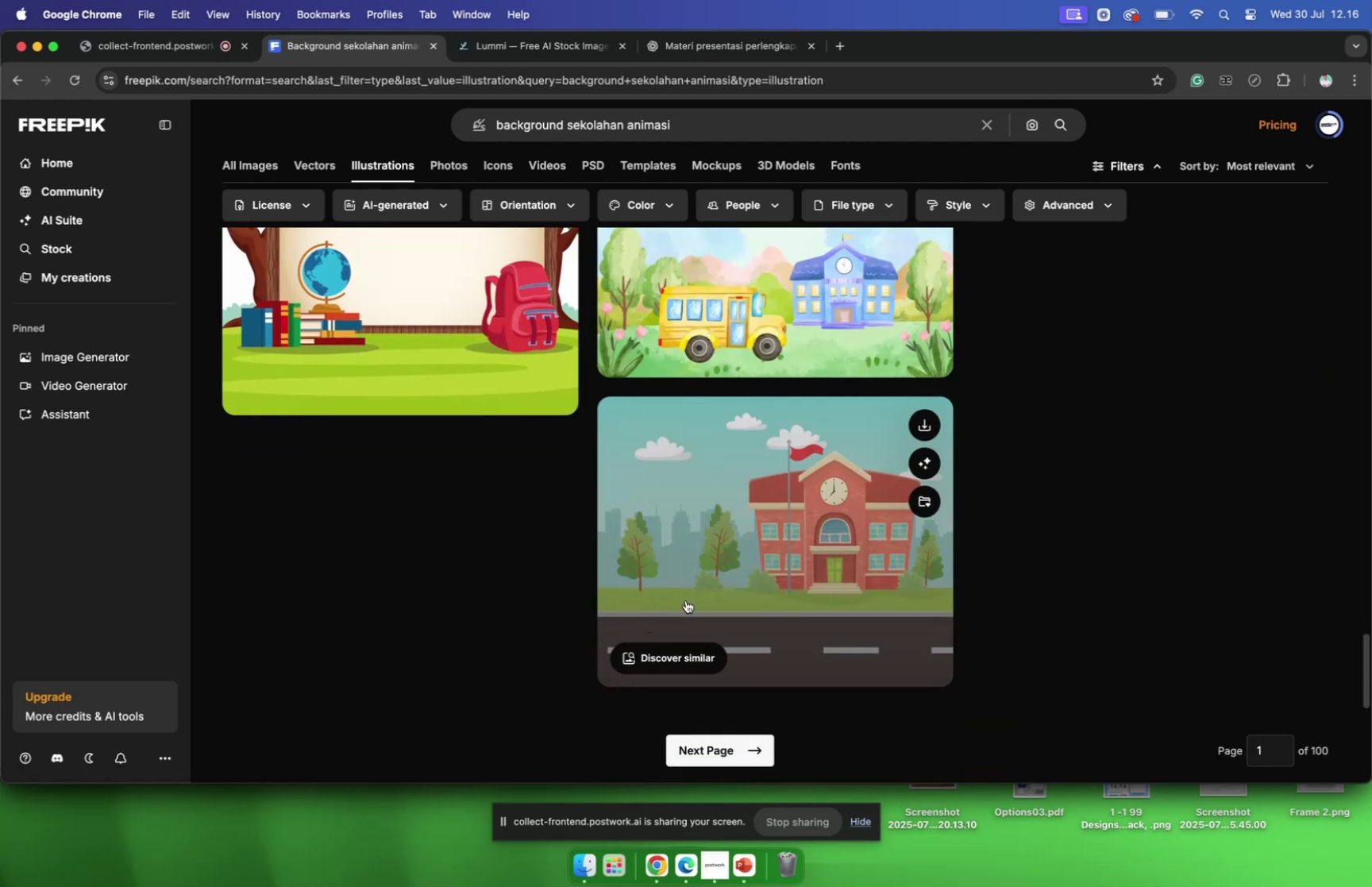 
scroll: coordinate [688, 600], scroll_direction: up, amount: 5.0
 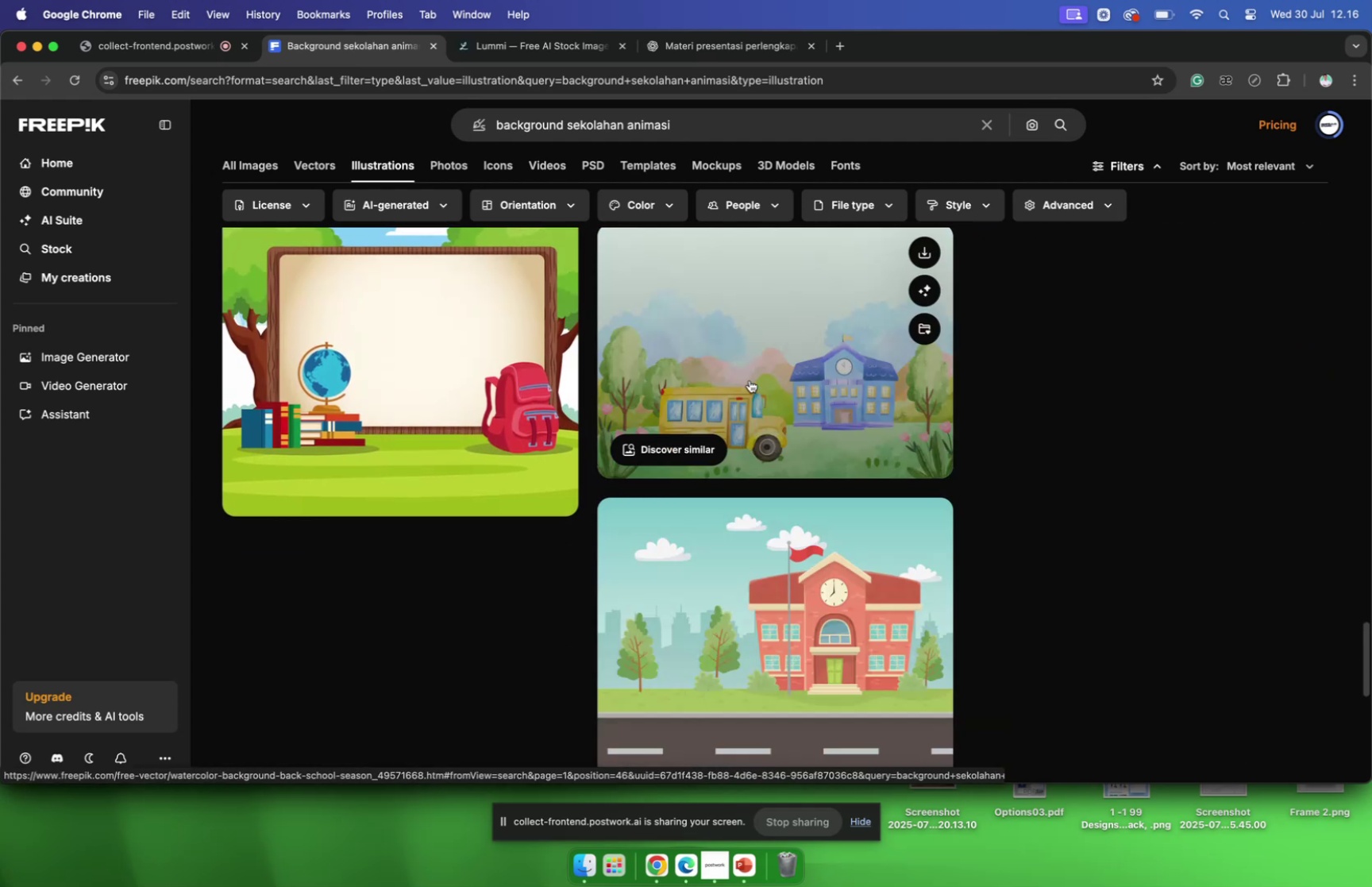 
left_click([750, 377])
 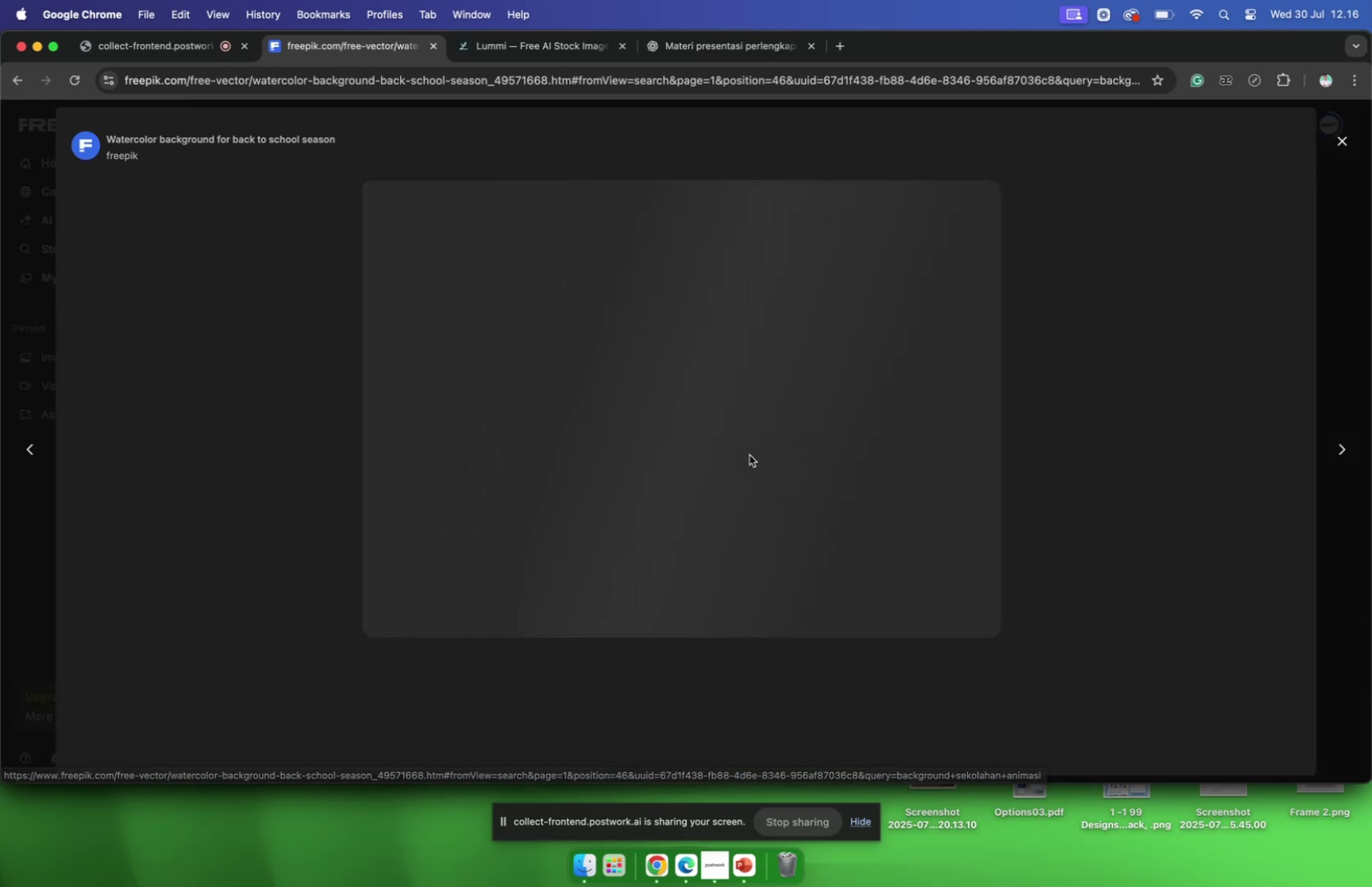 
scroll: coordinate [754, 477], scroll_direction: down, amount: 43.0
 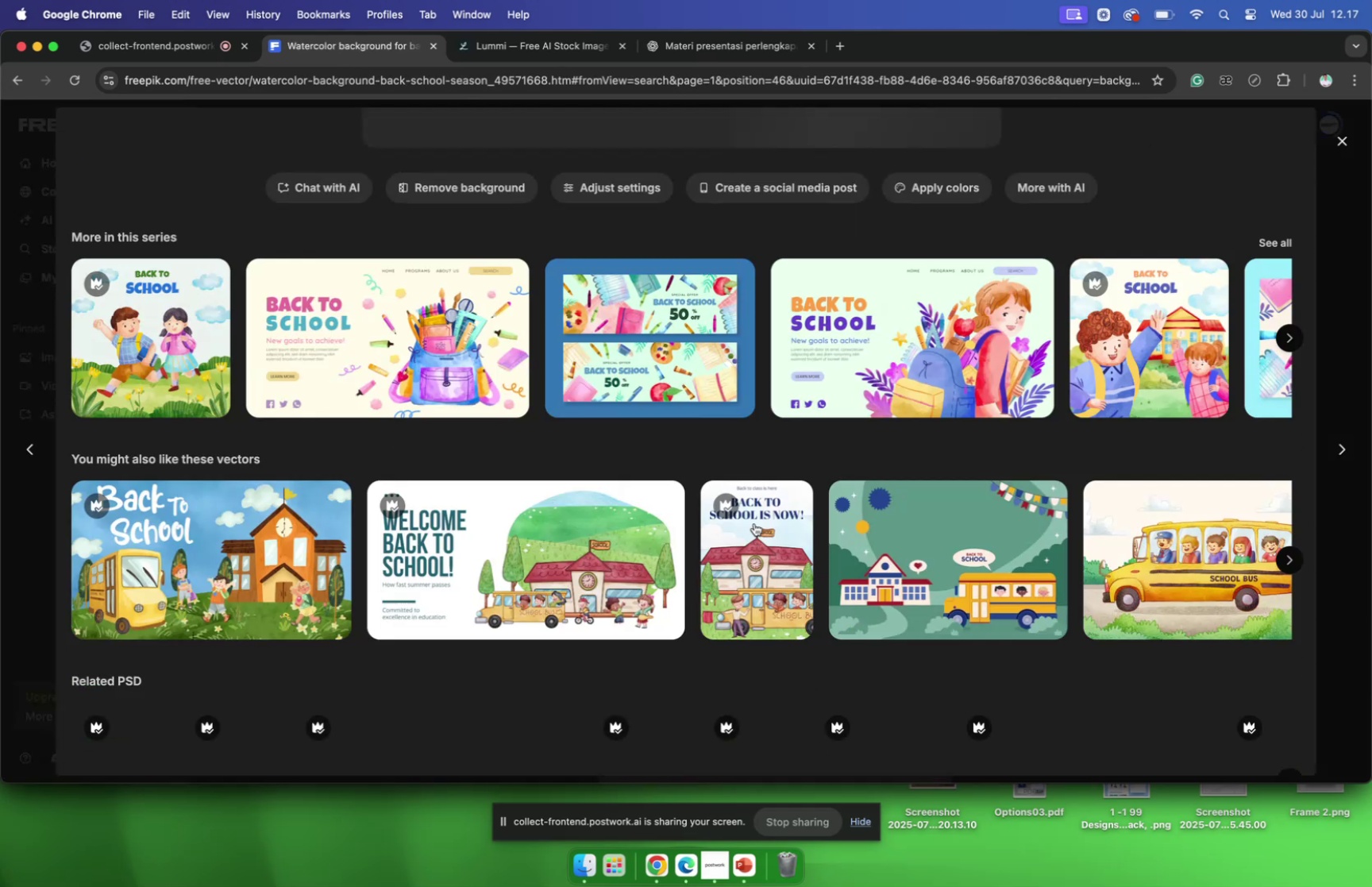 
mouse_move([757, 536])
 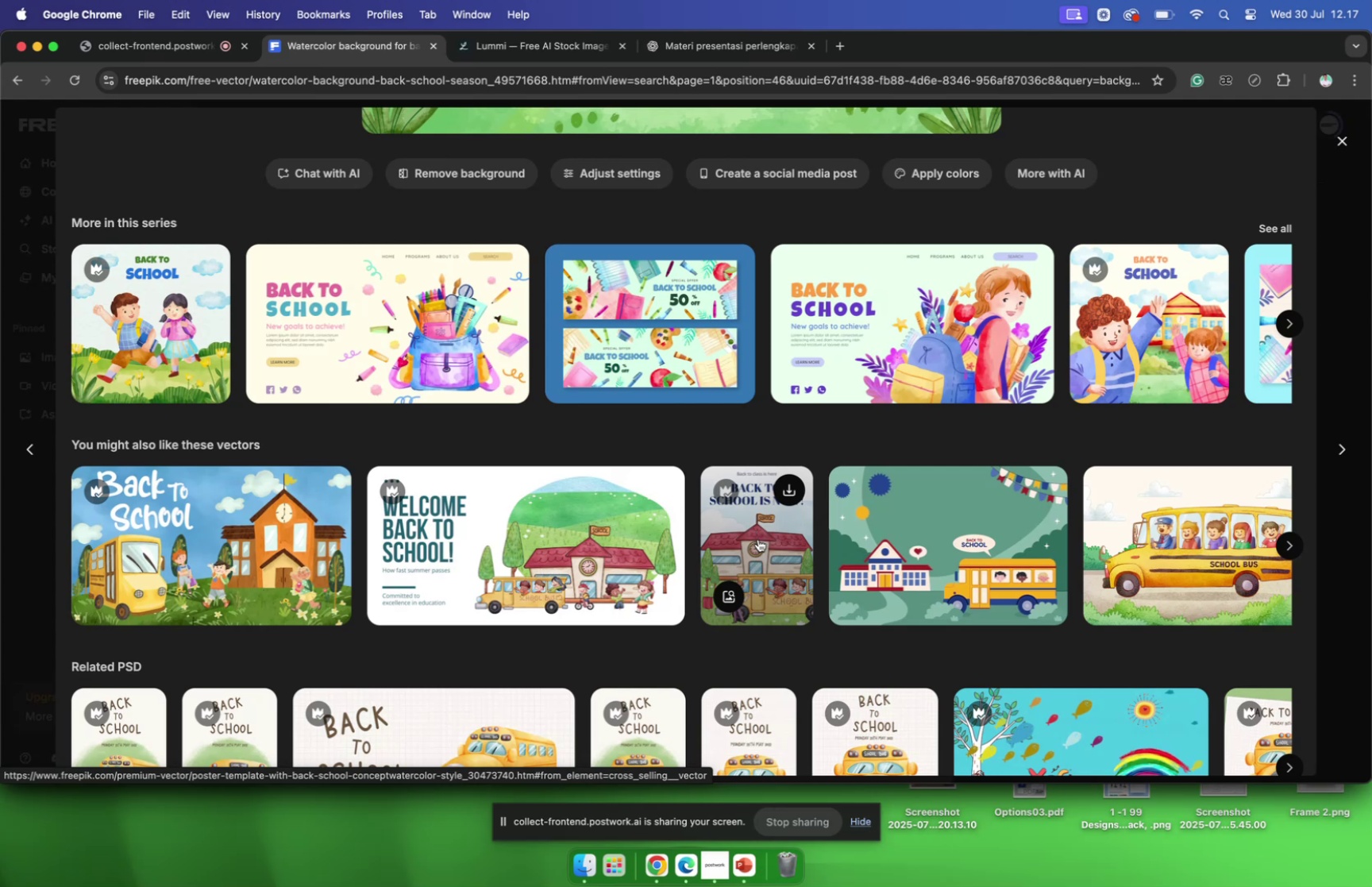 
scroll: coordinate [719, 548], scroll_direction: down, amount: 8.0
 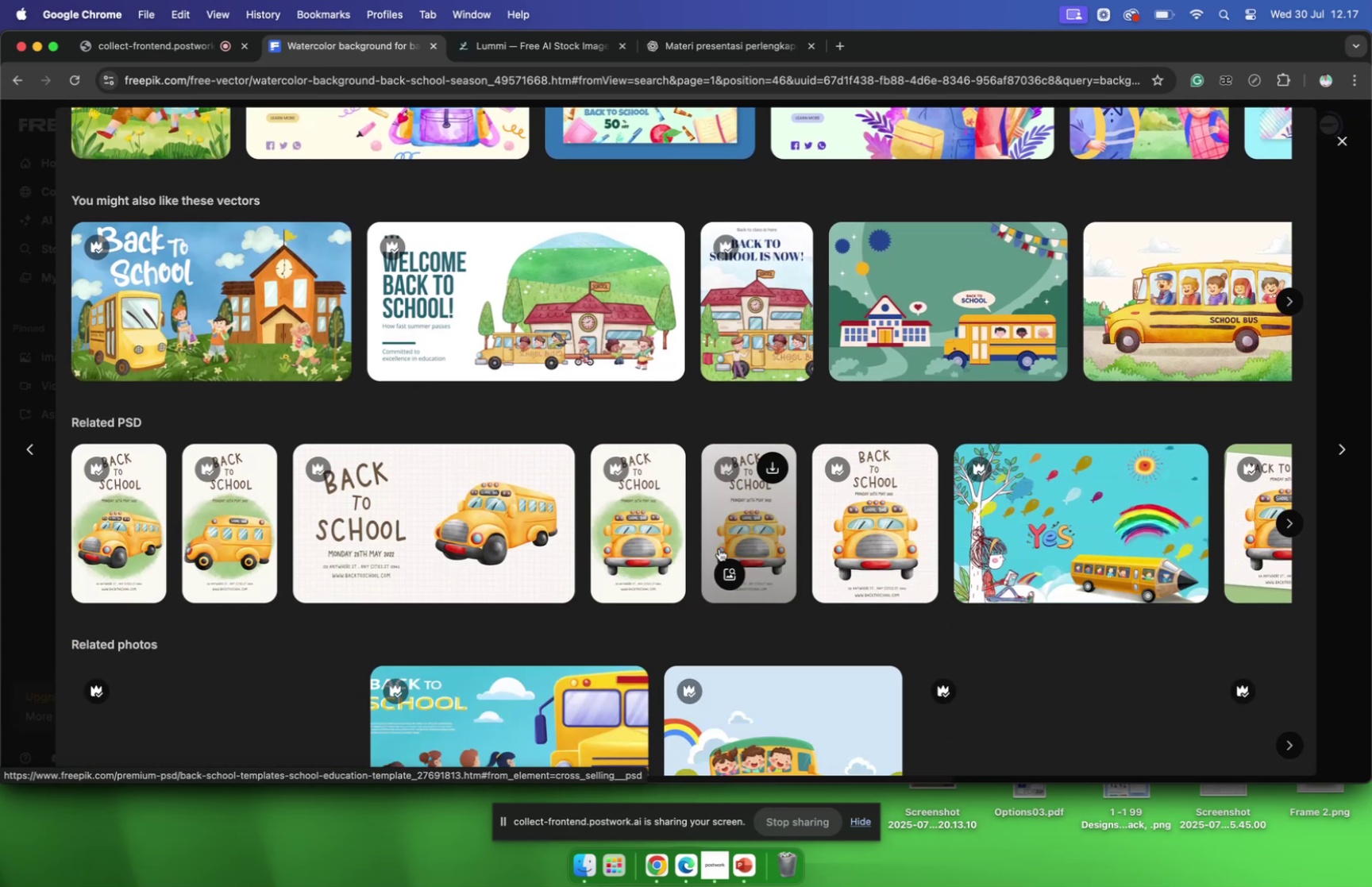 
scroll: coordinate [719, 548], scroll_direction: up, amount: 1.0
 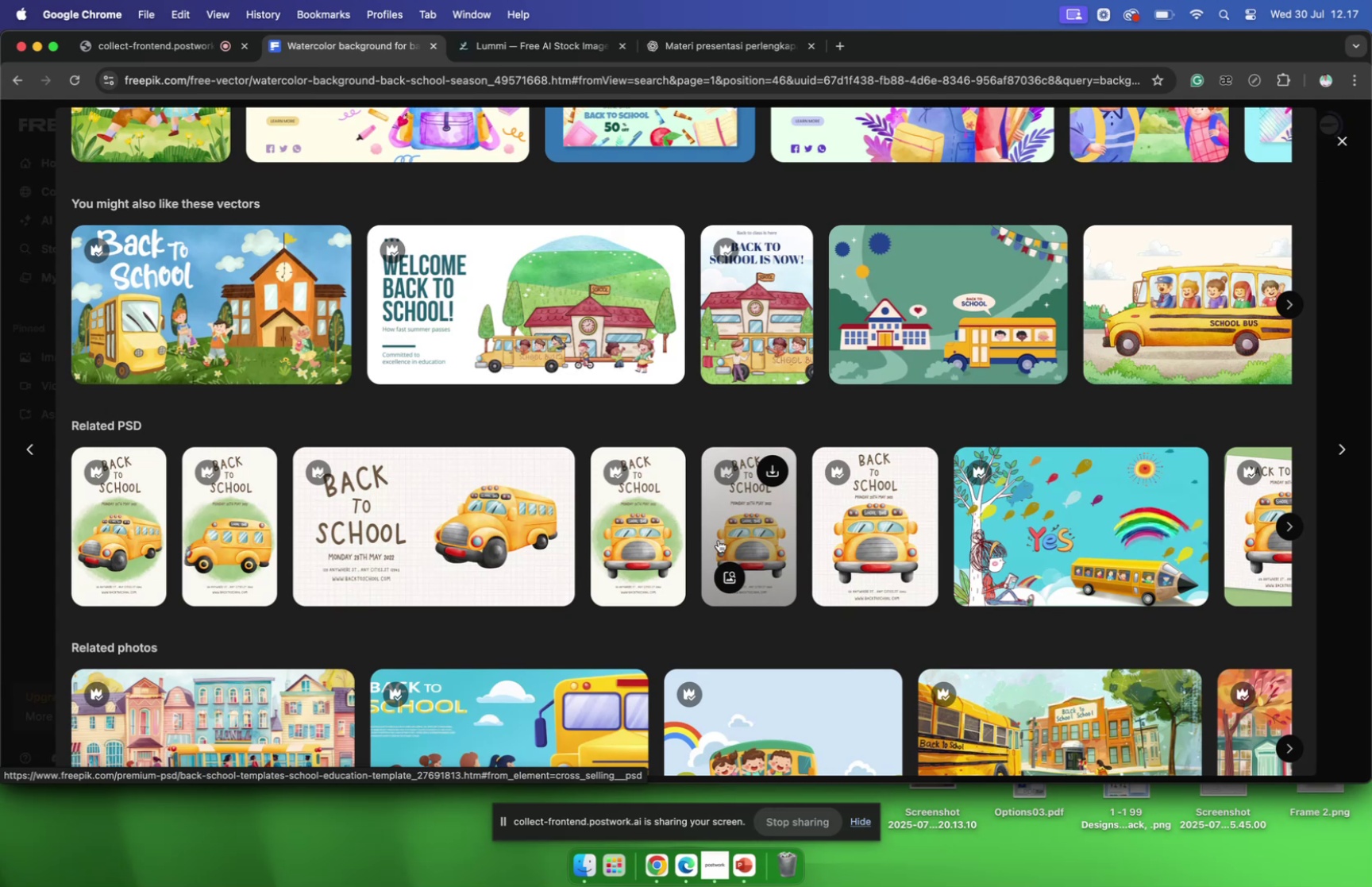 
wait(5.38)
 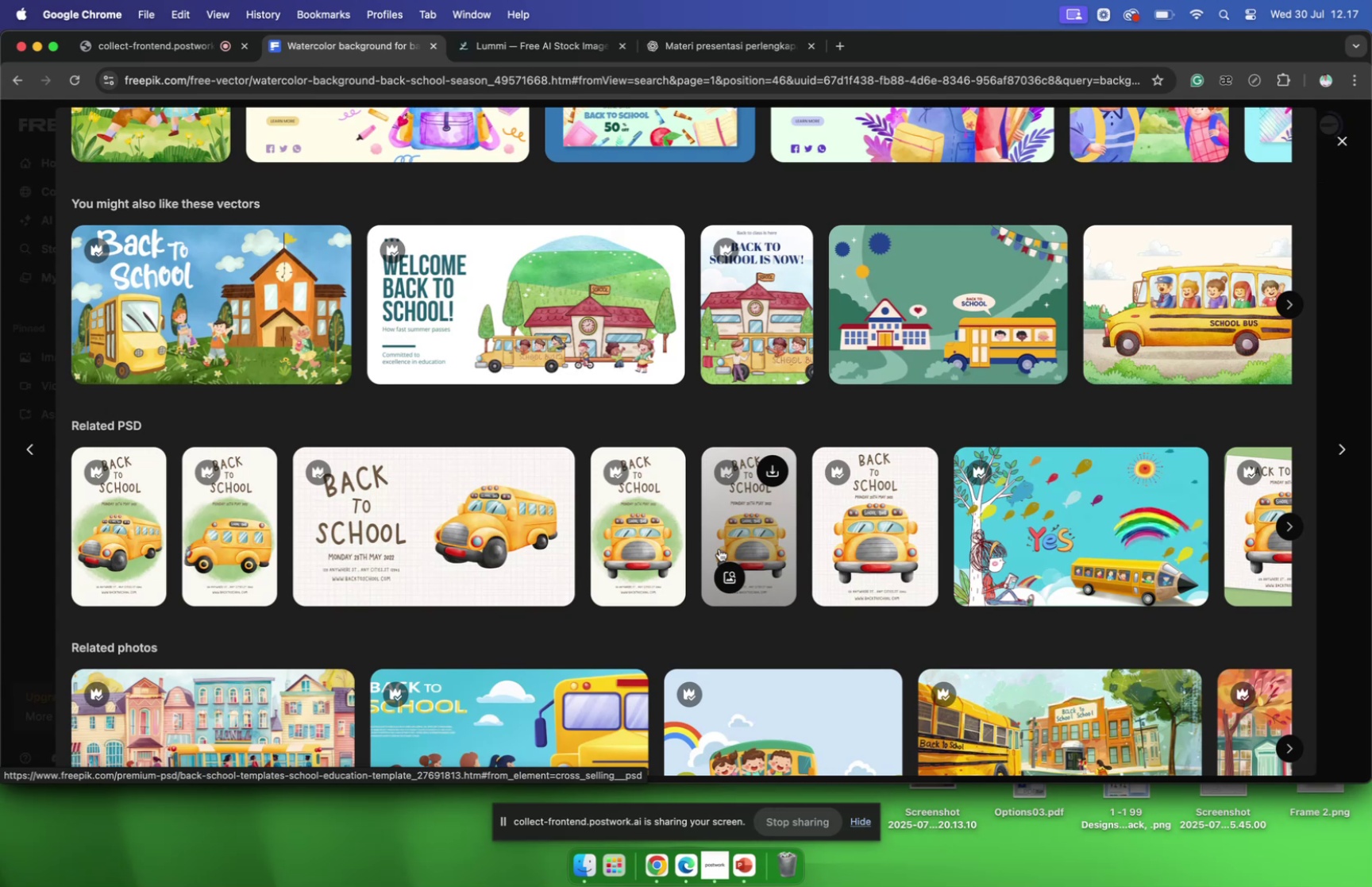 
scroll: coordinate [683, 533], scroll_direction: down, amount: 10.0
 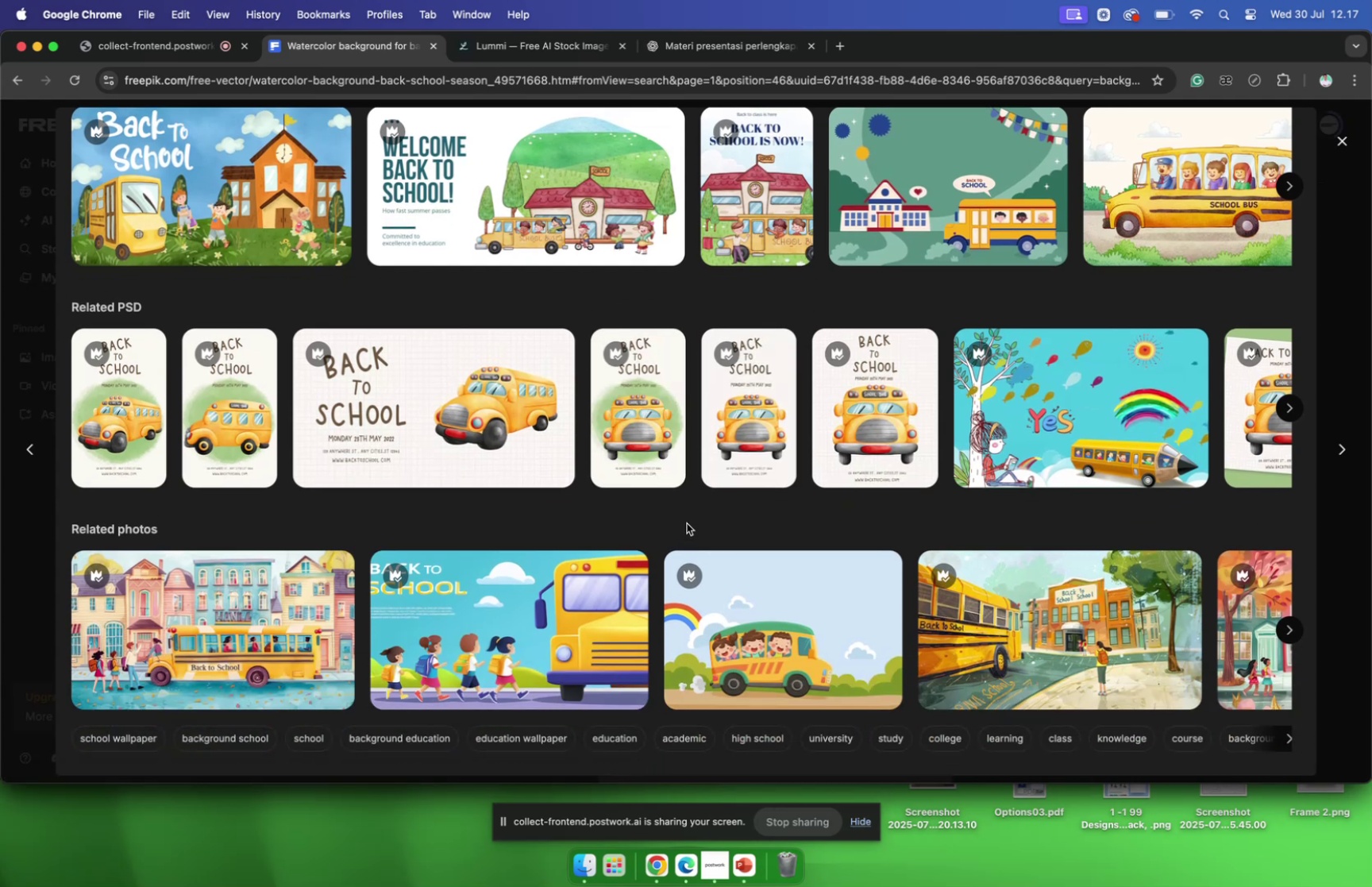 
mouse_move([668, 565])
 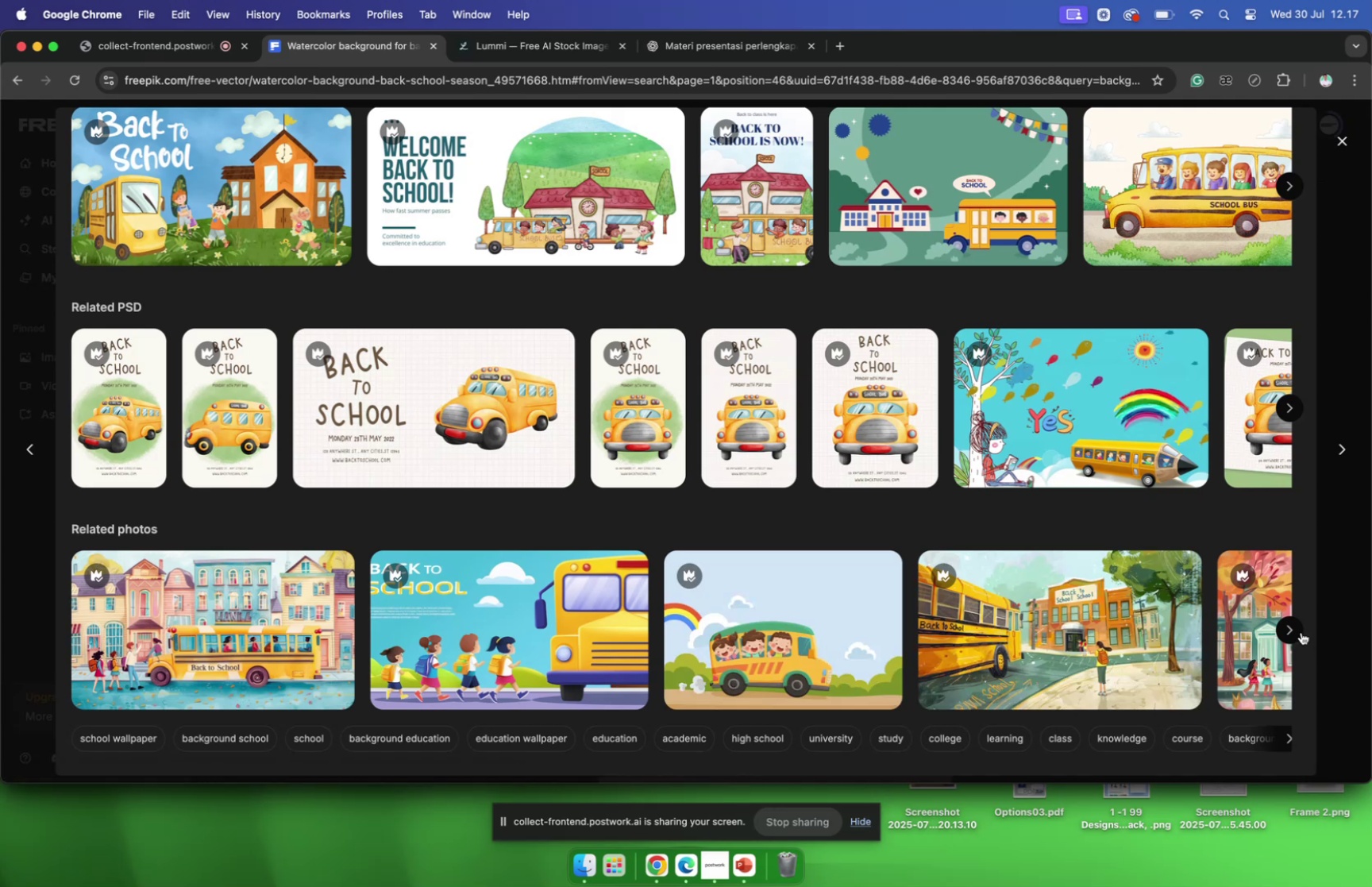 
left_click([1297, 628])
 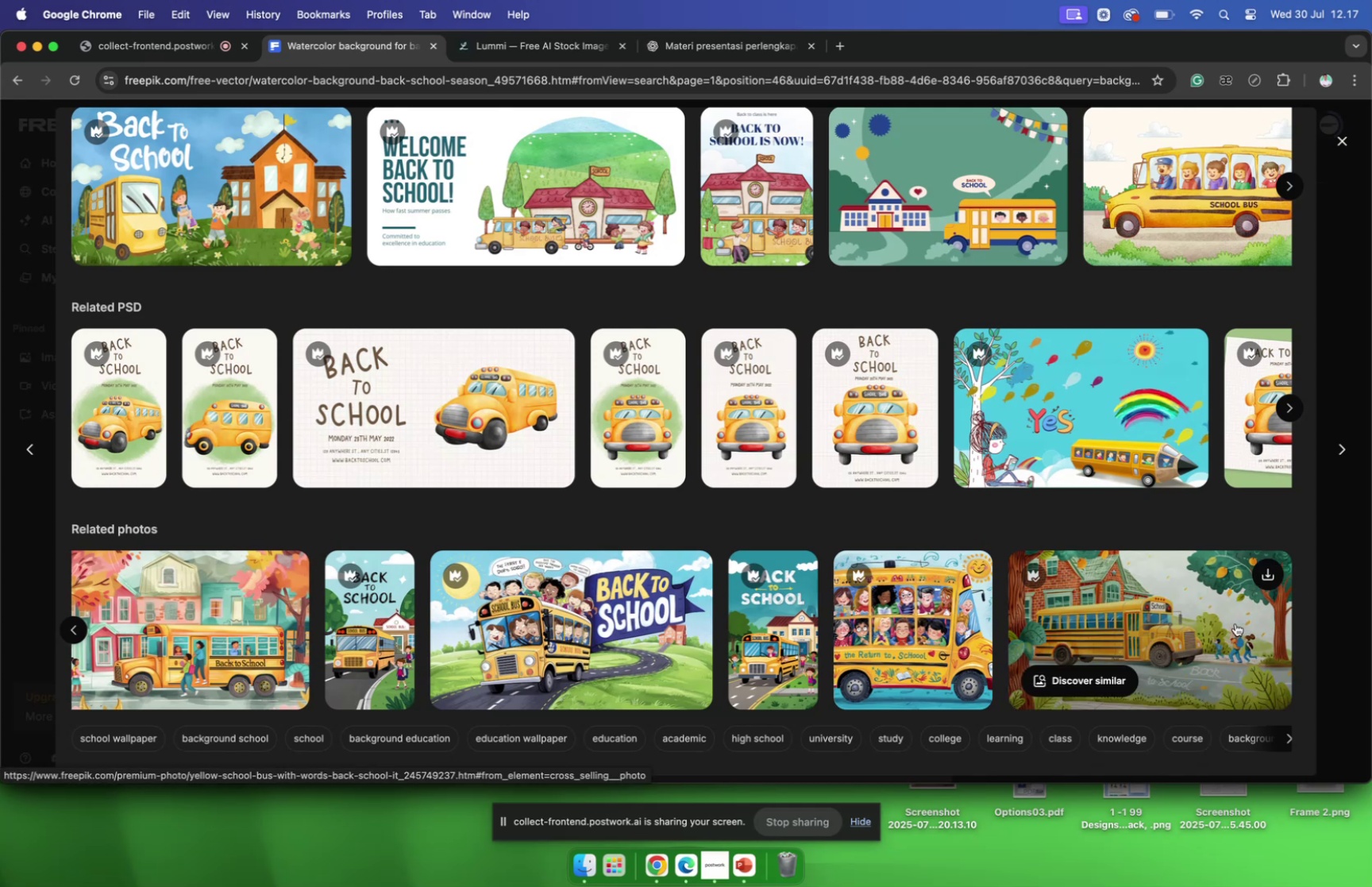 
wait(23.01)
 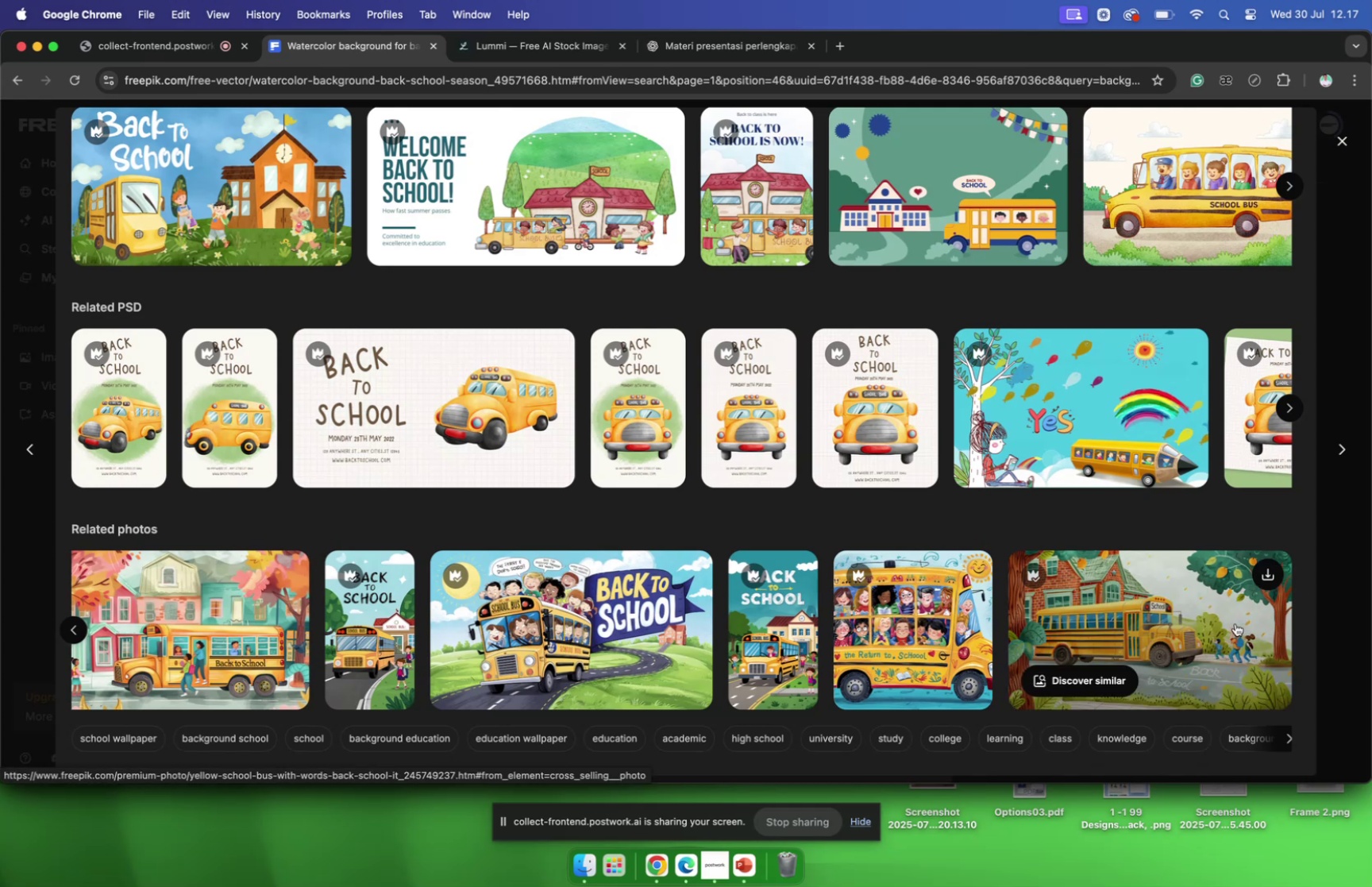 
left_click([1283, 409])
 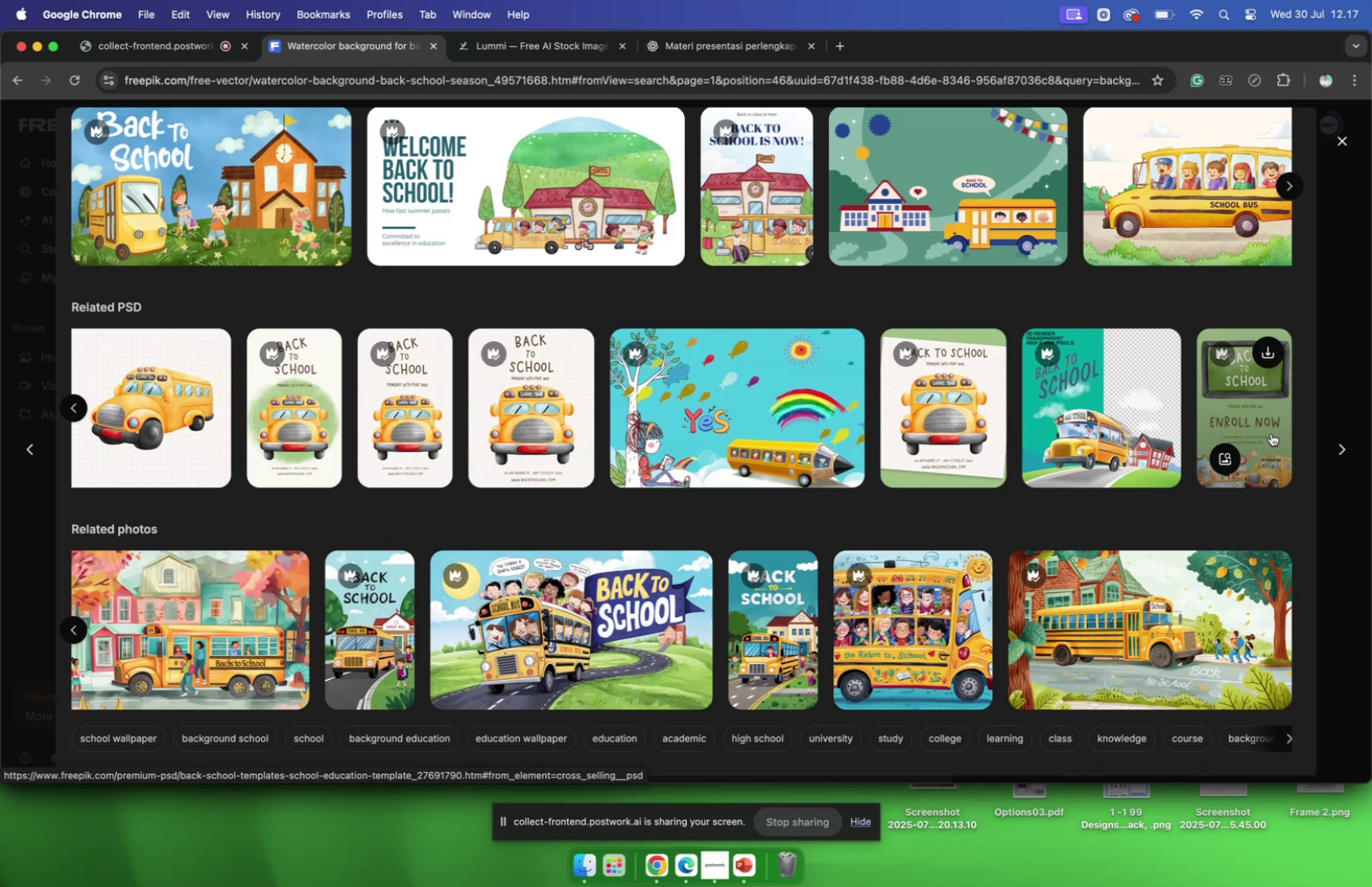 
wait(11.27)
 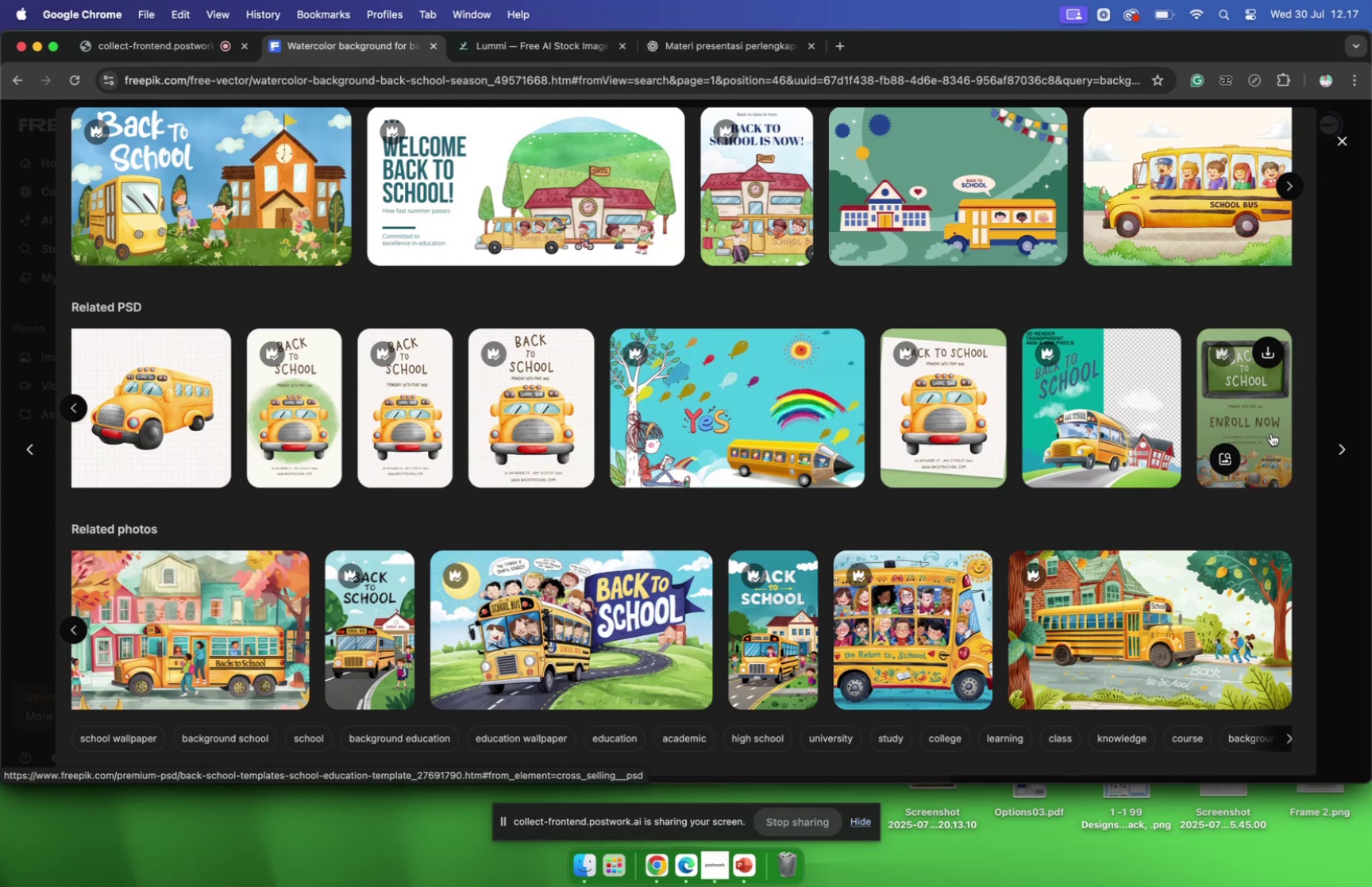 
scroll: coordinate [1025, 434], scroll_direction: up, amount: 12.0
 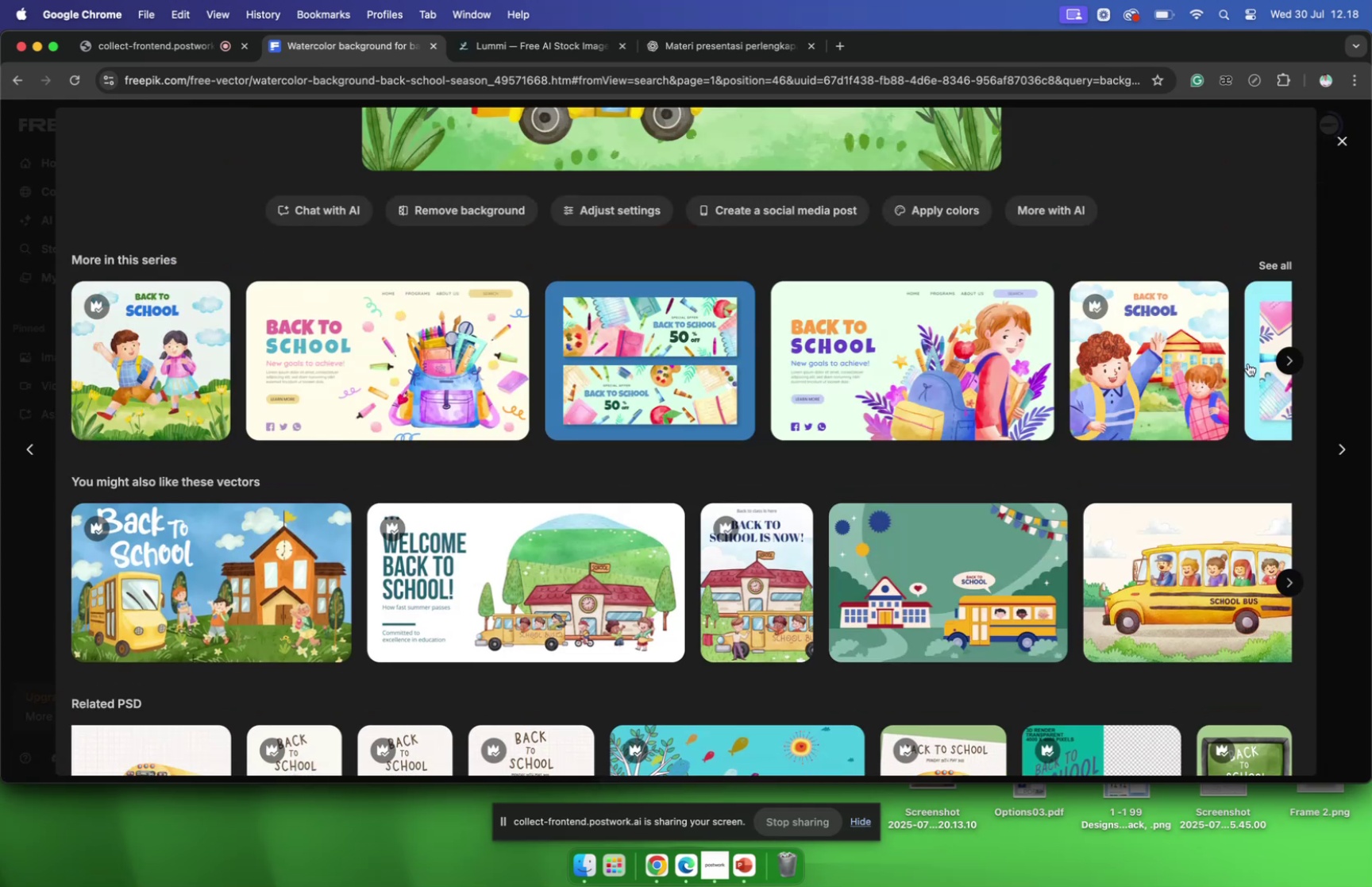 
left_click([1288, 362])
 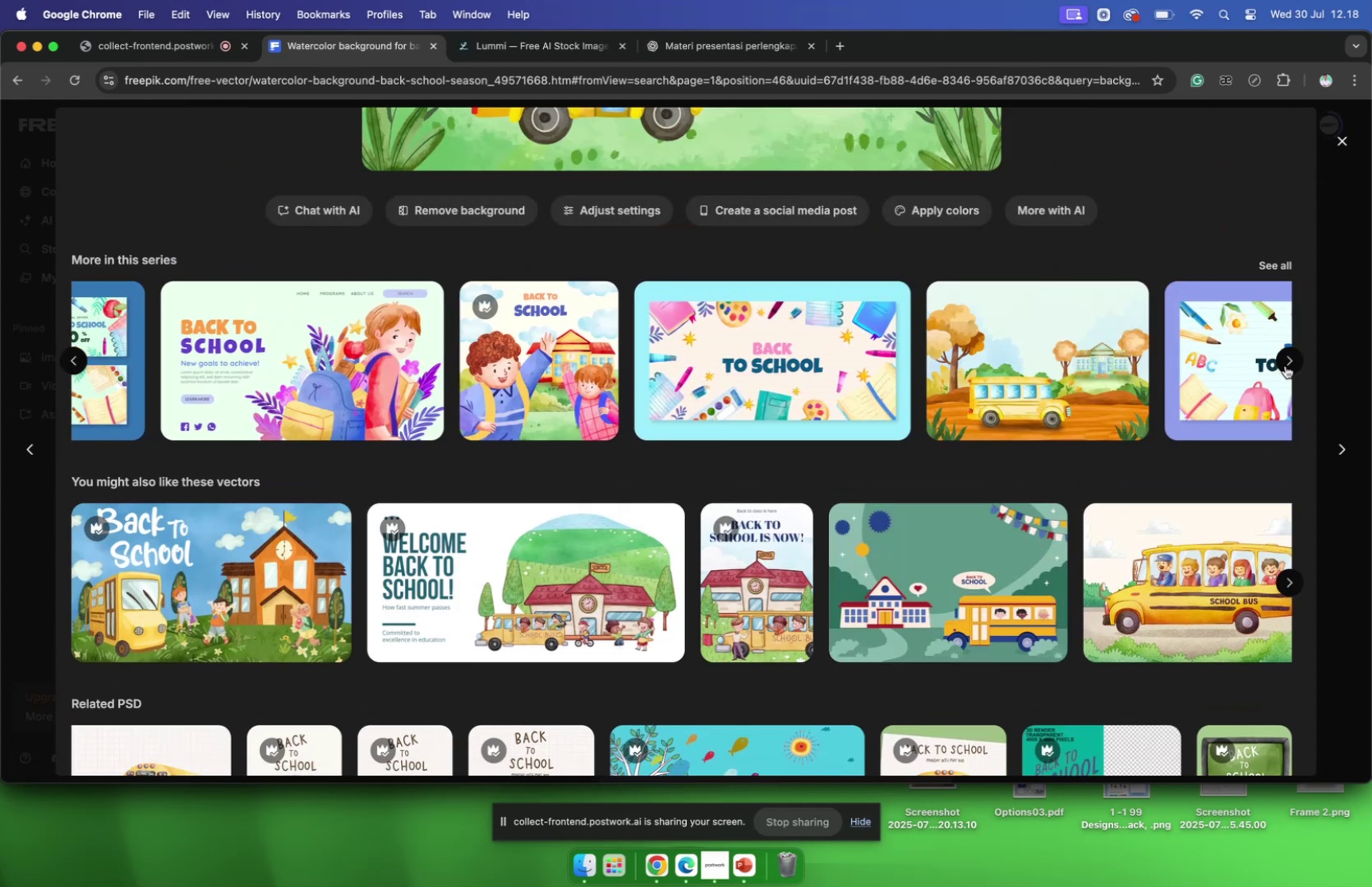 
left_click([1285, 365])
 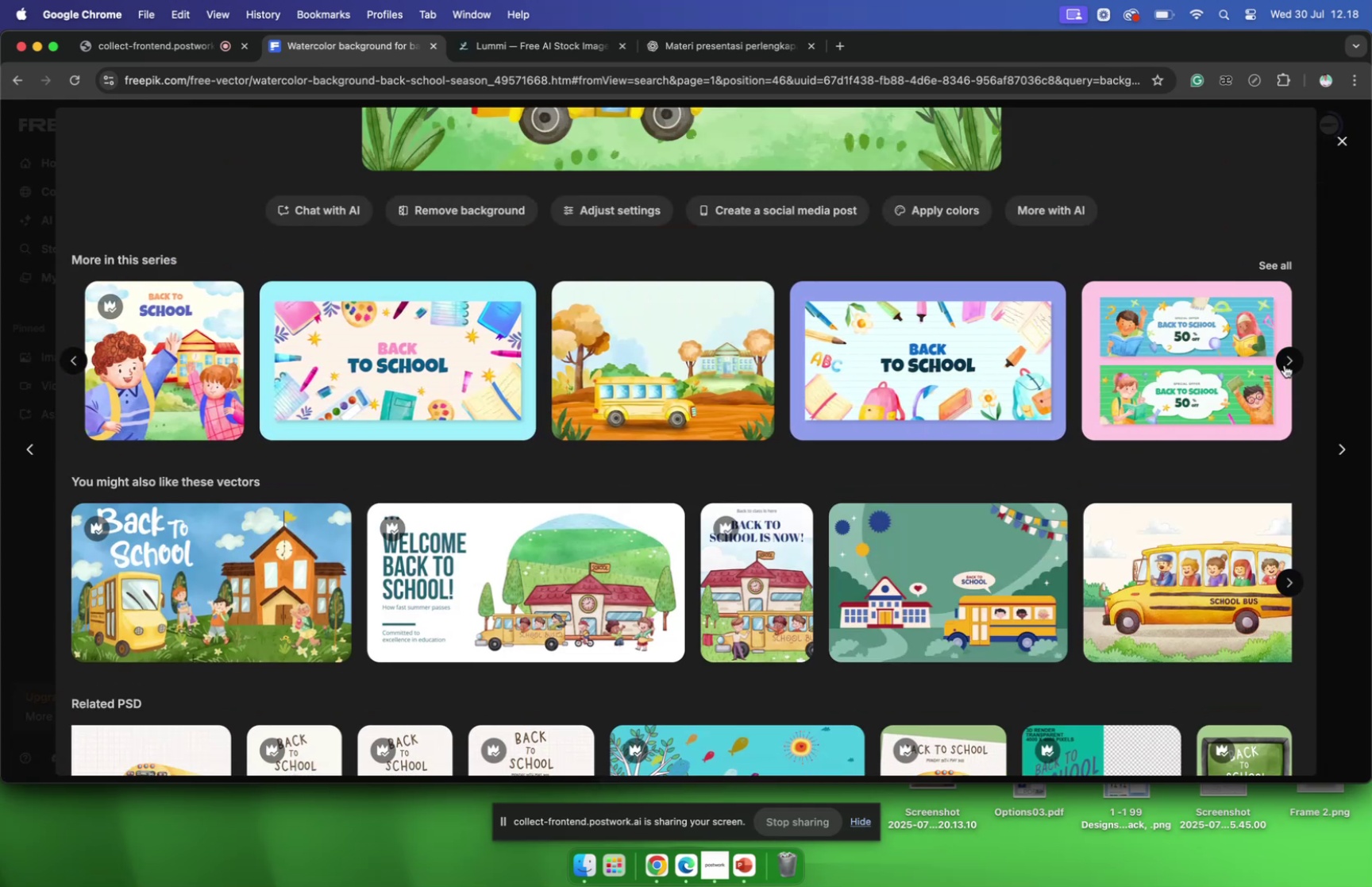 
left_click([1285, 364])
 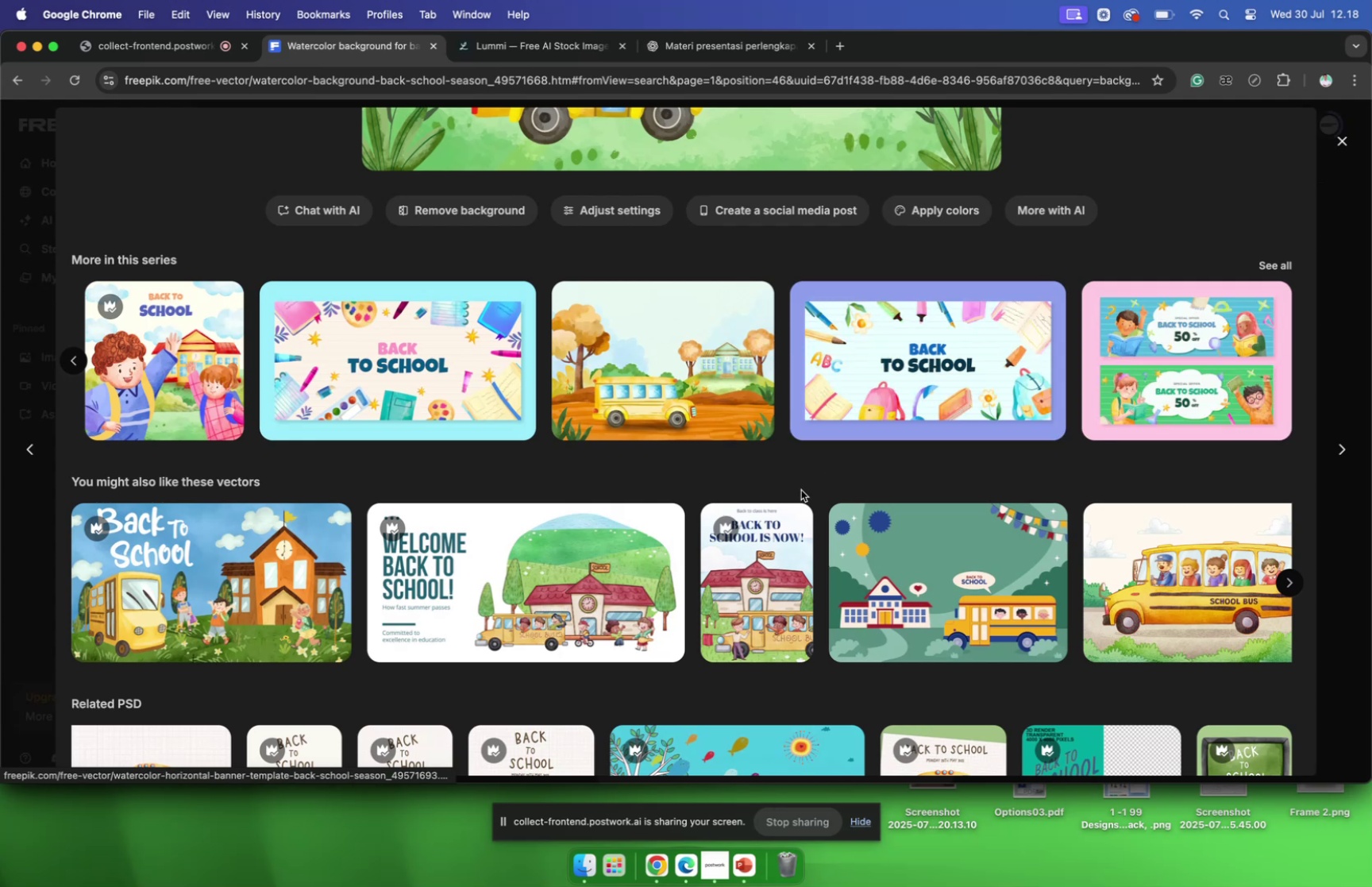 
scroll: coordinate [753, 511], scroll_direction: up, amount: 1.0
 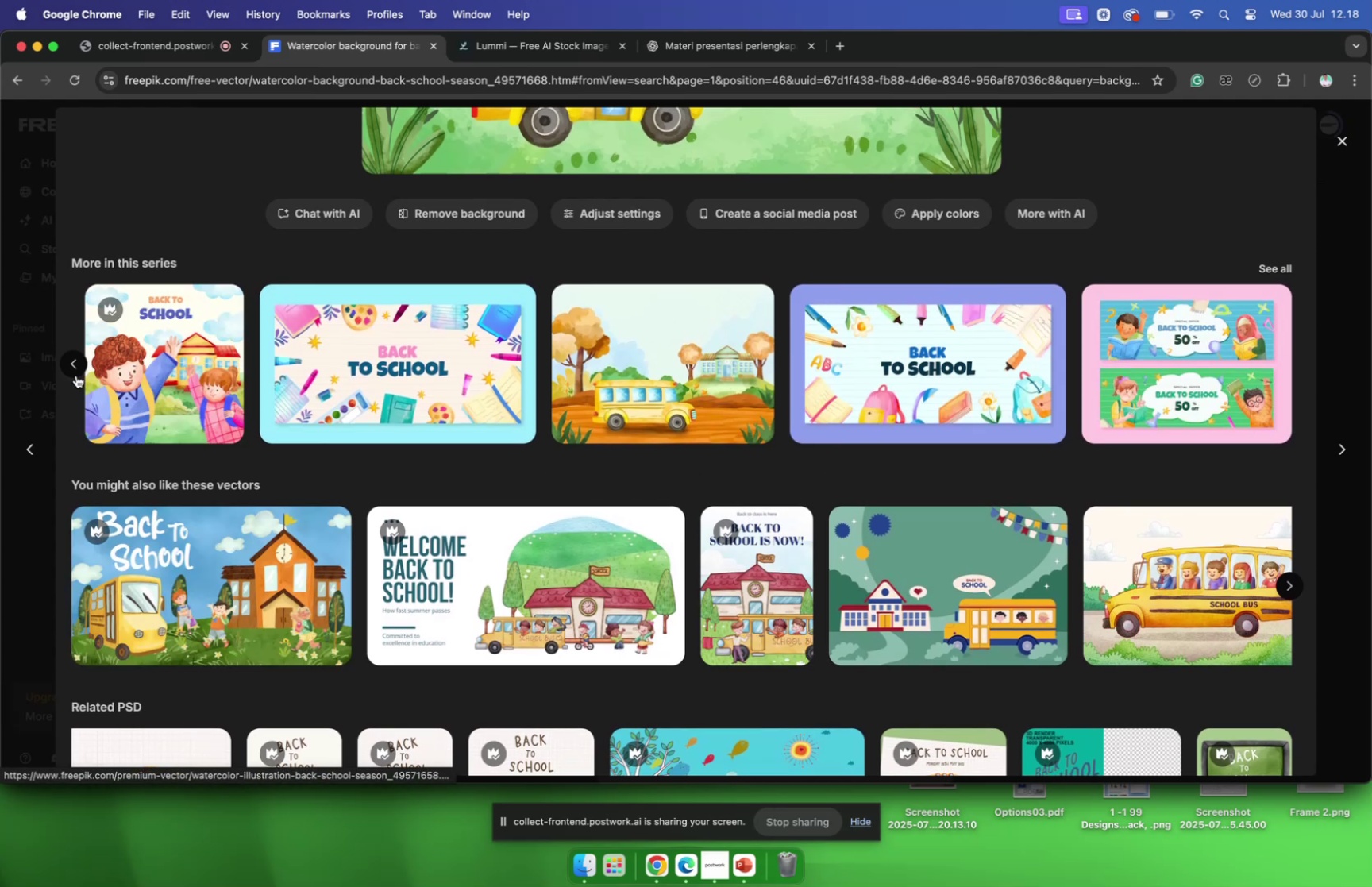 
left_click([71, 370])
 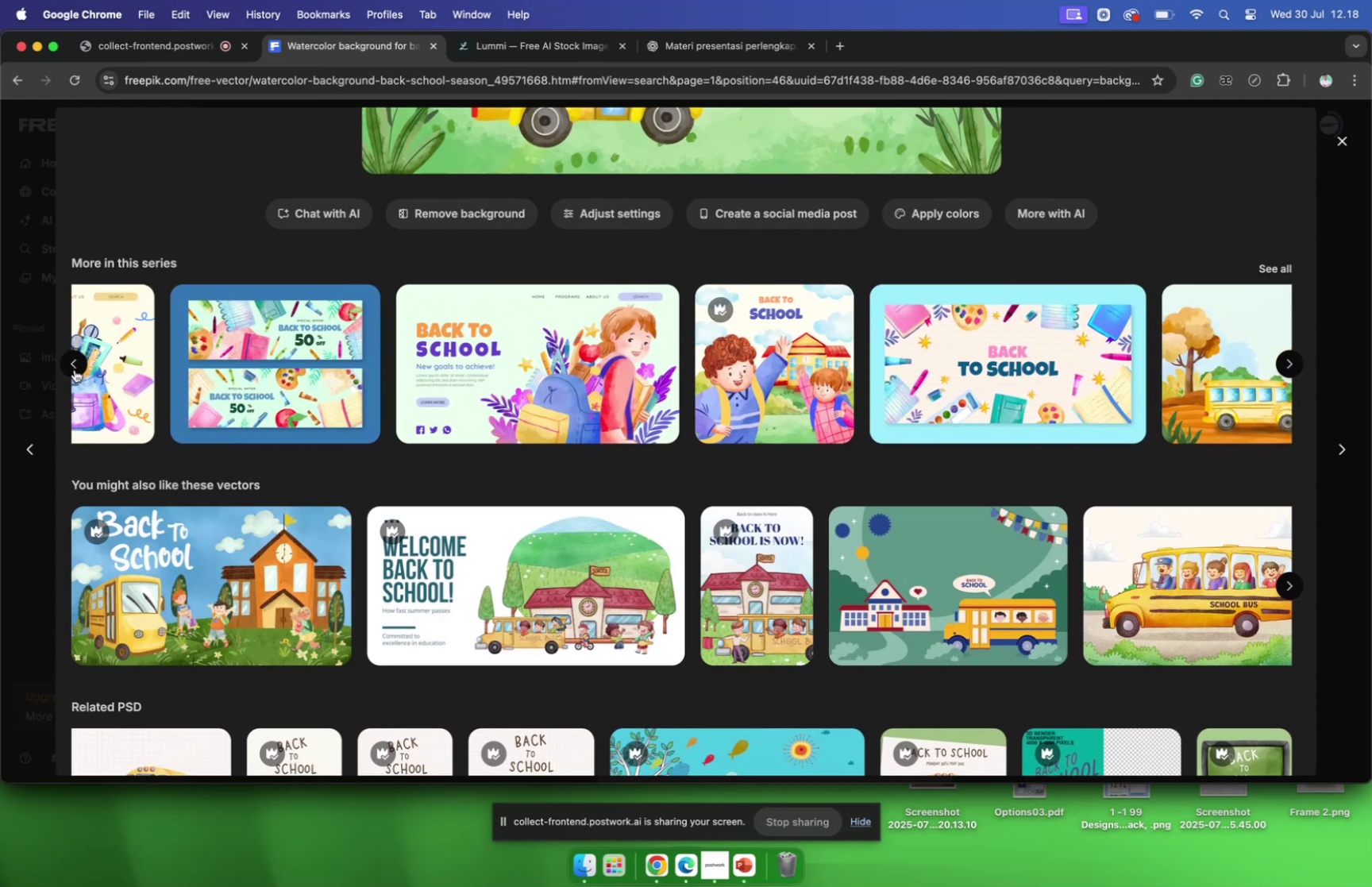 
left_click([71, 366])
 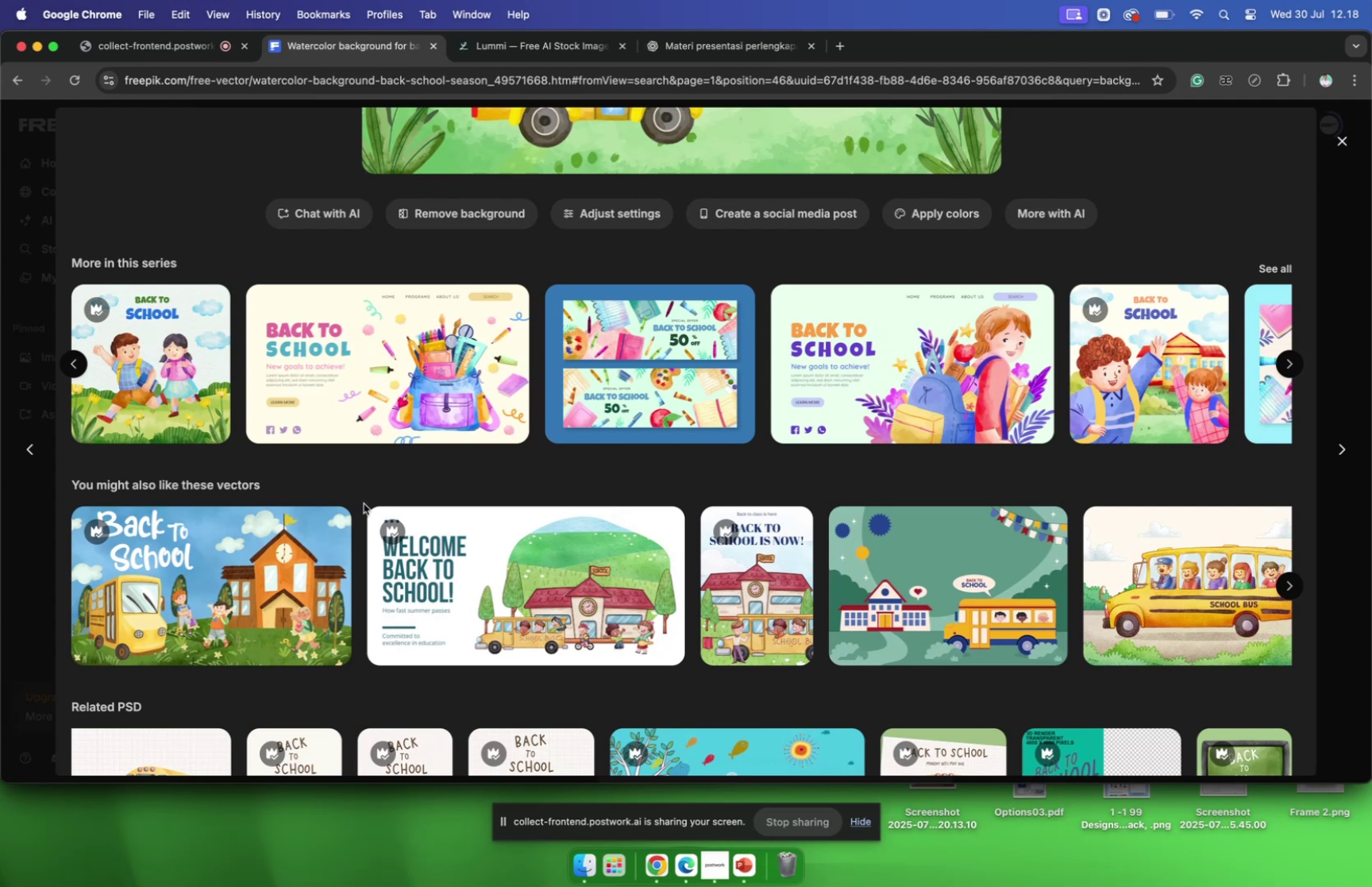 
wait(21.97)
 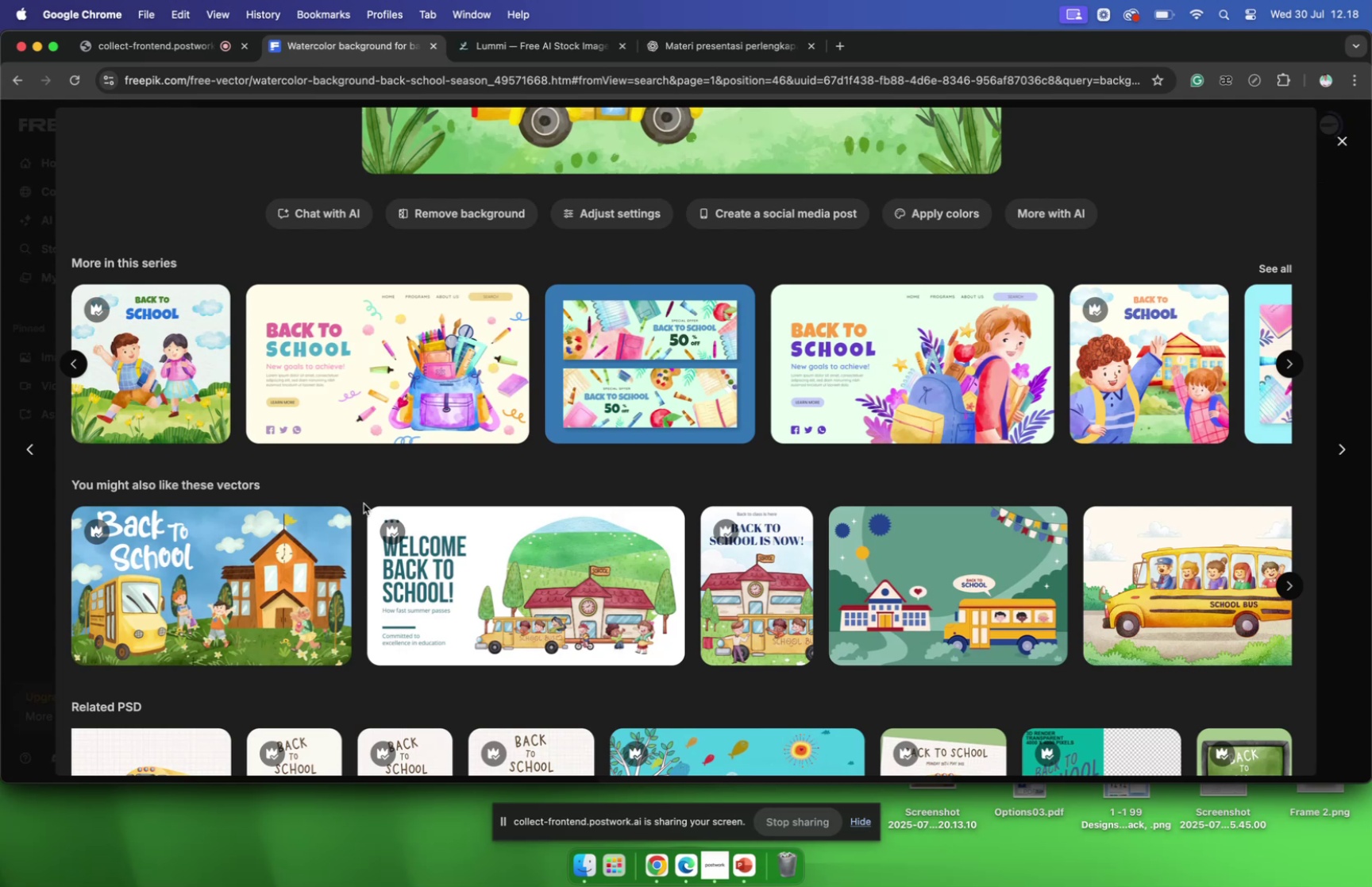 
scroll: coordinate [631, 524], scroll_direction: down, amount: 3.0
 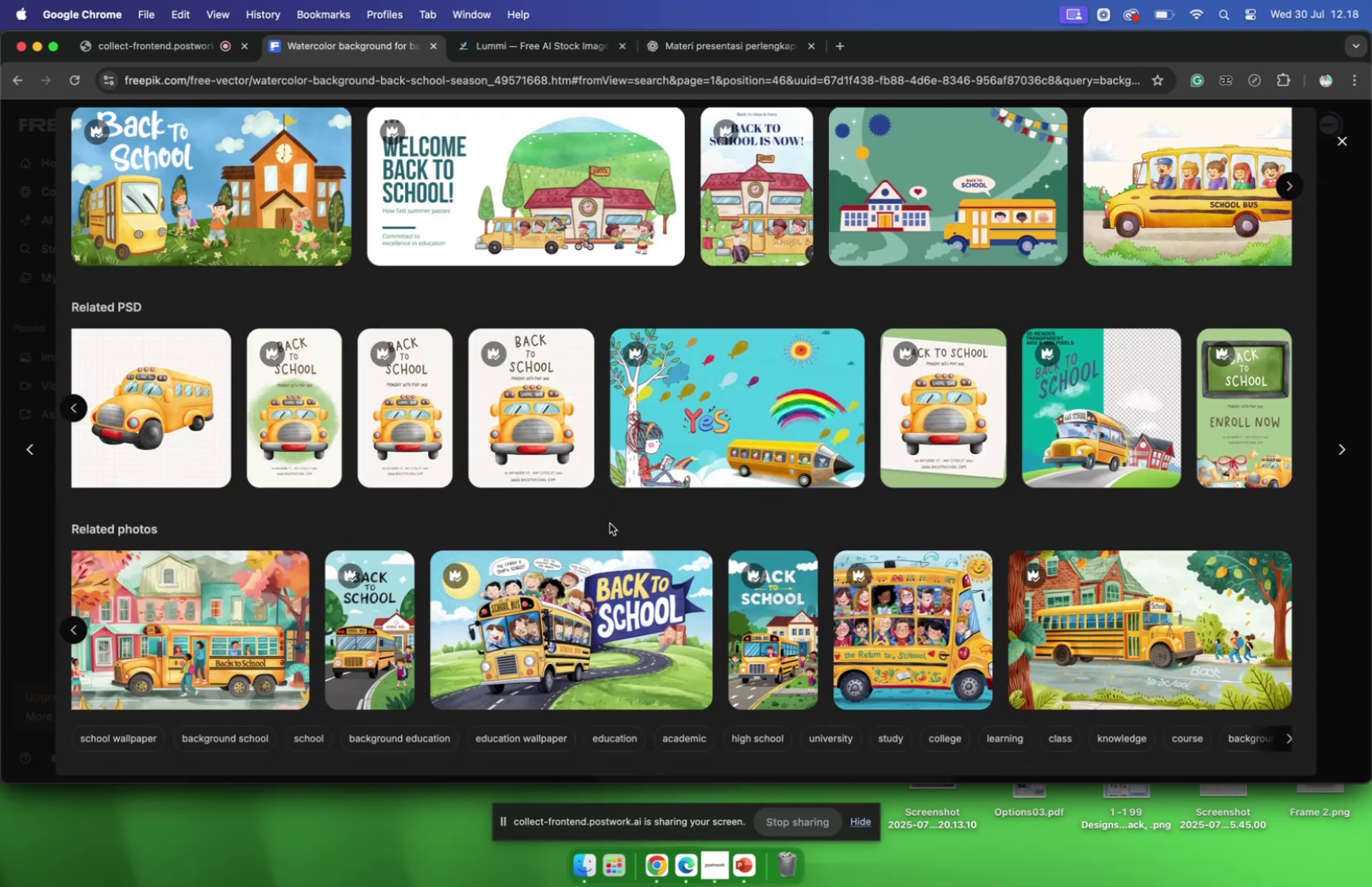 
scroll: coordinate [546, 365], scroll_direction: up, amount: 11.0
 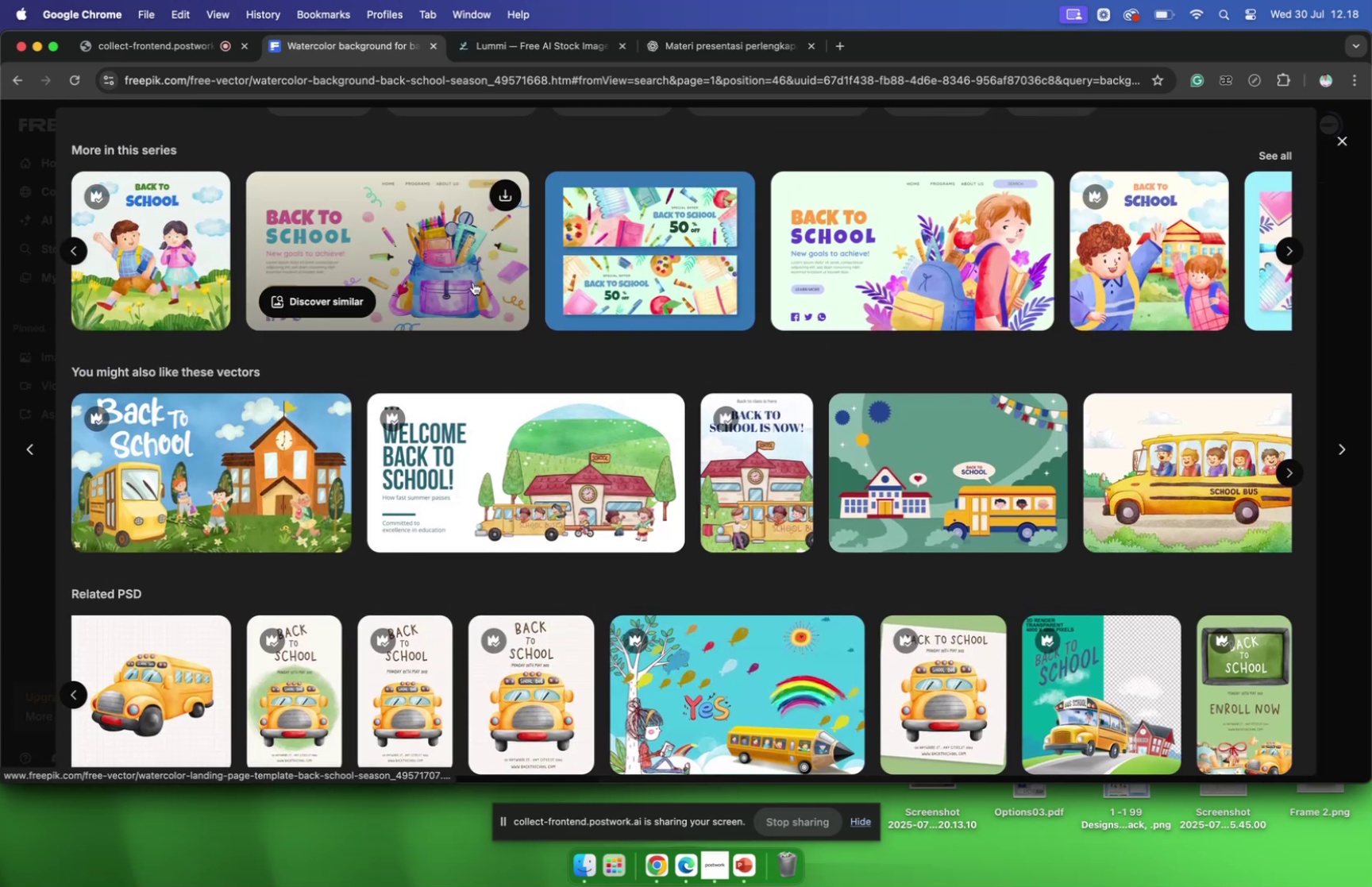 
wait(5.98)
 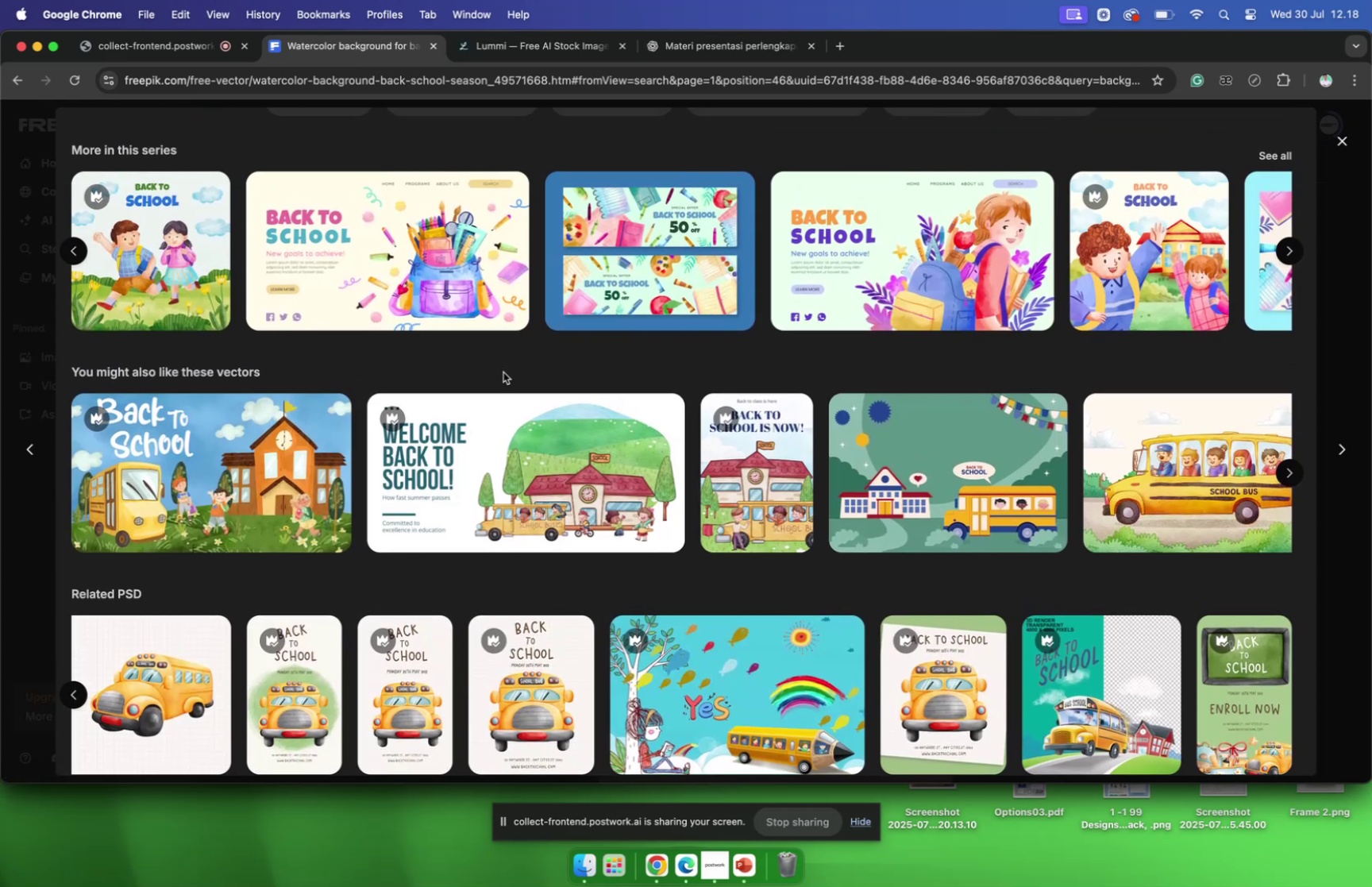 
left_click([423, 254])
 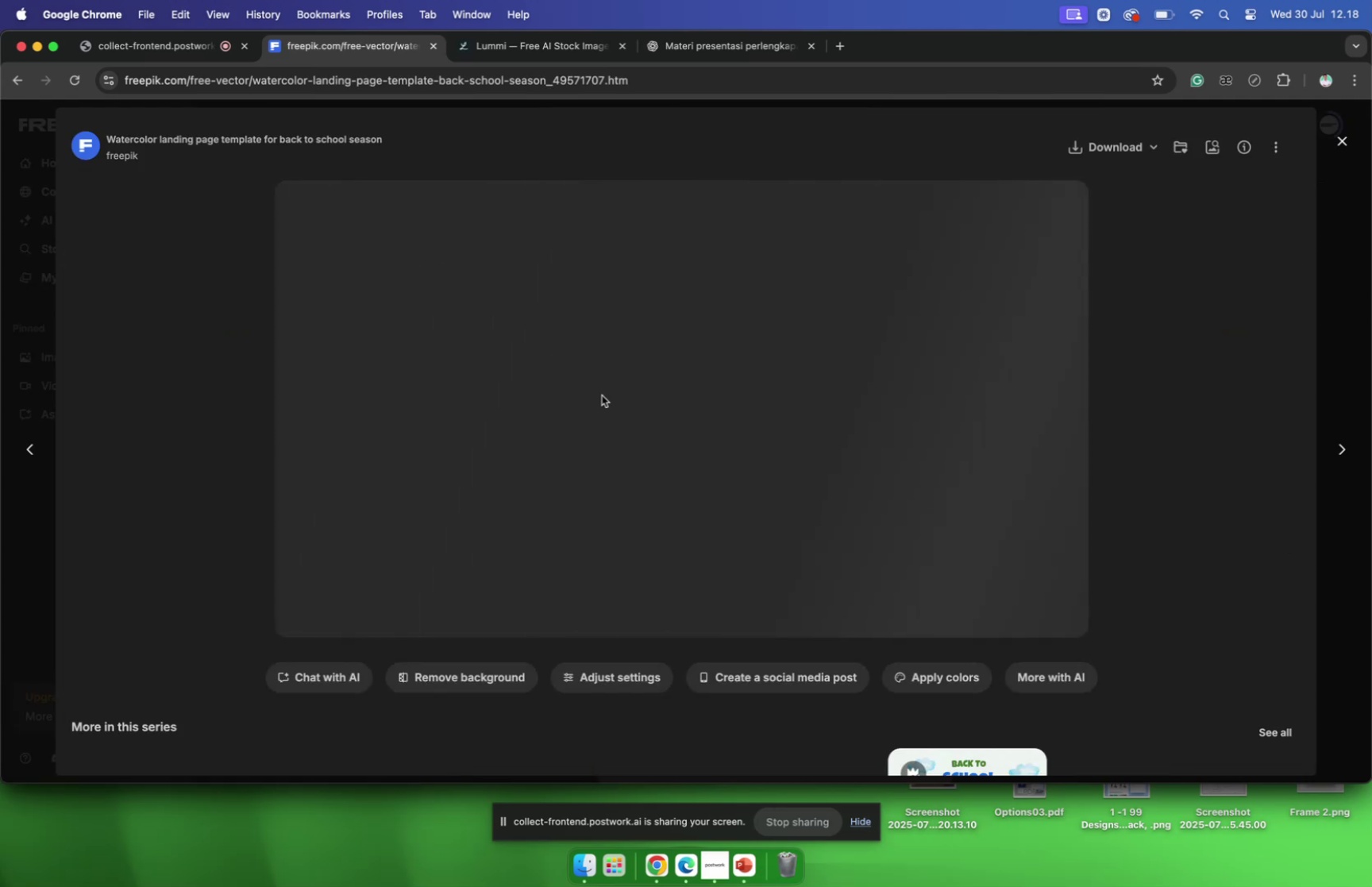 
scroll: coordinate [602, 395], scroll_direction: down, amount: 17.0
 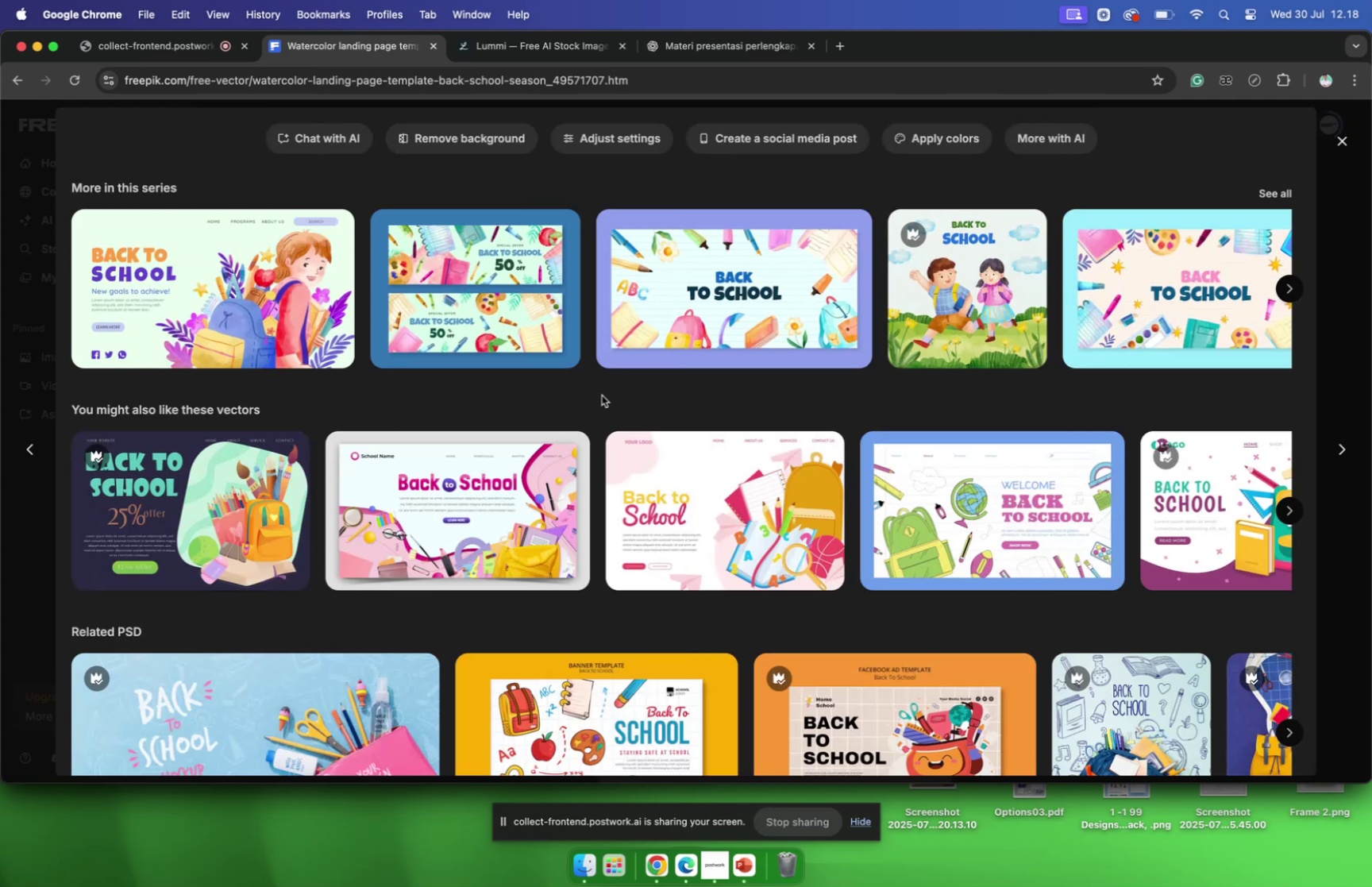 
wait(6.05)
 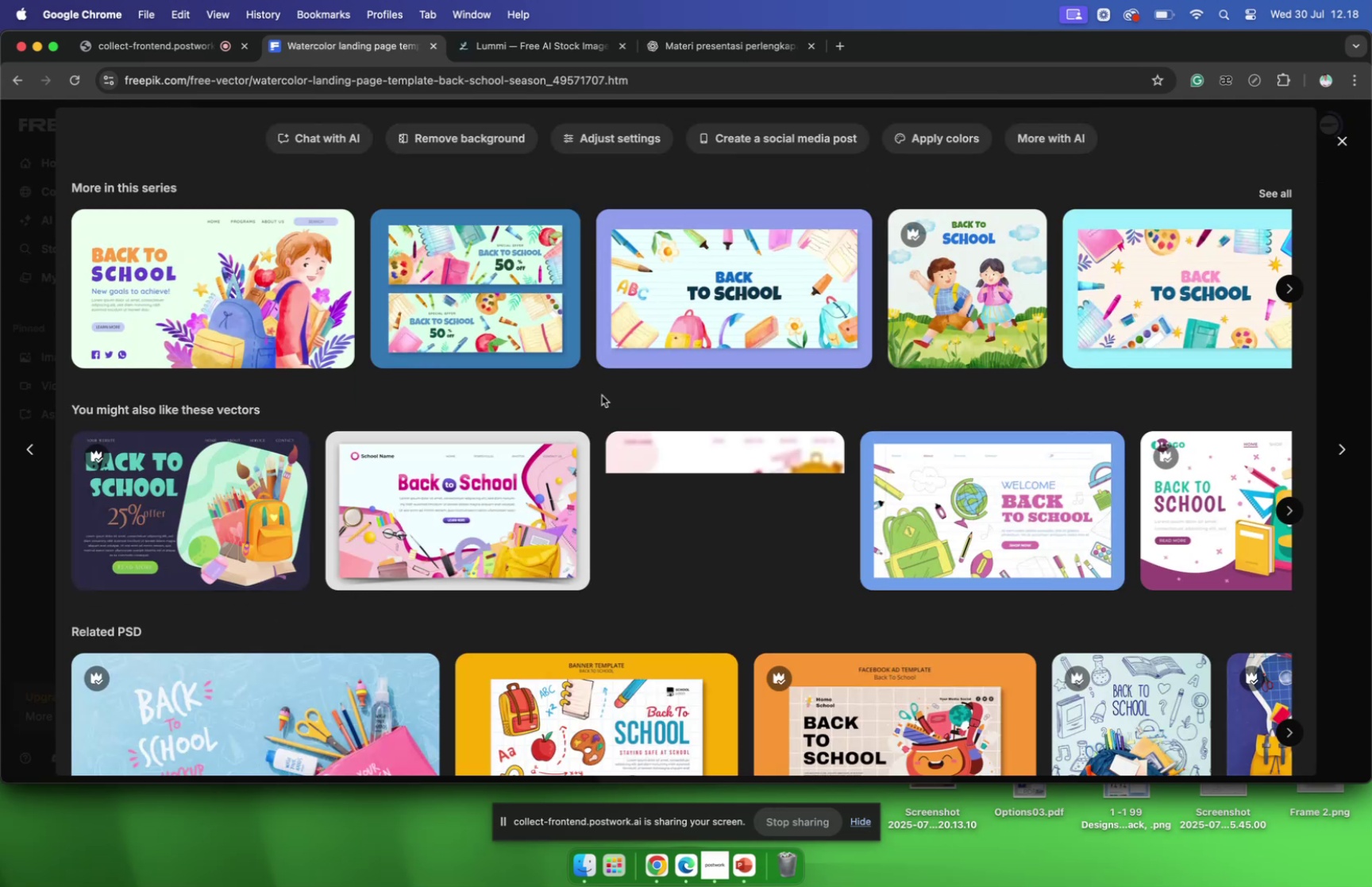 
scroll: coordinate [602, 395], scroll_direction: down, amount: 16.0
 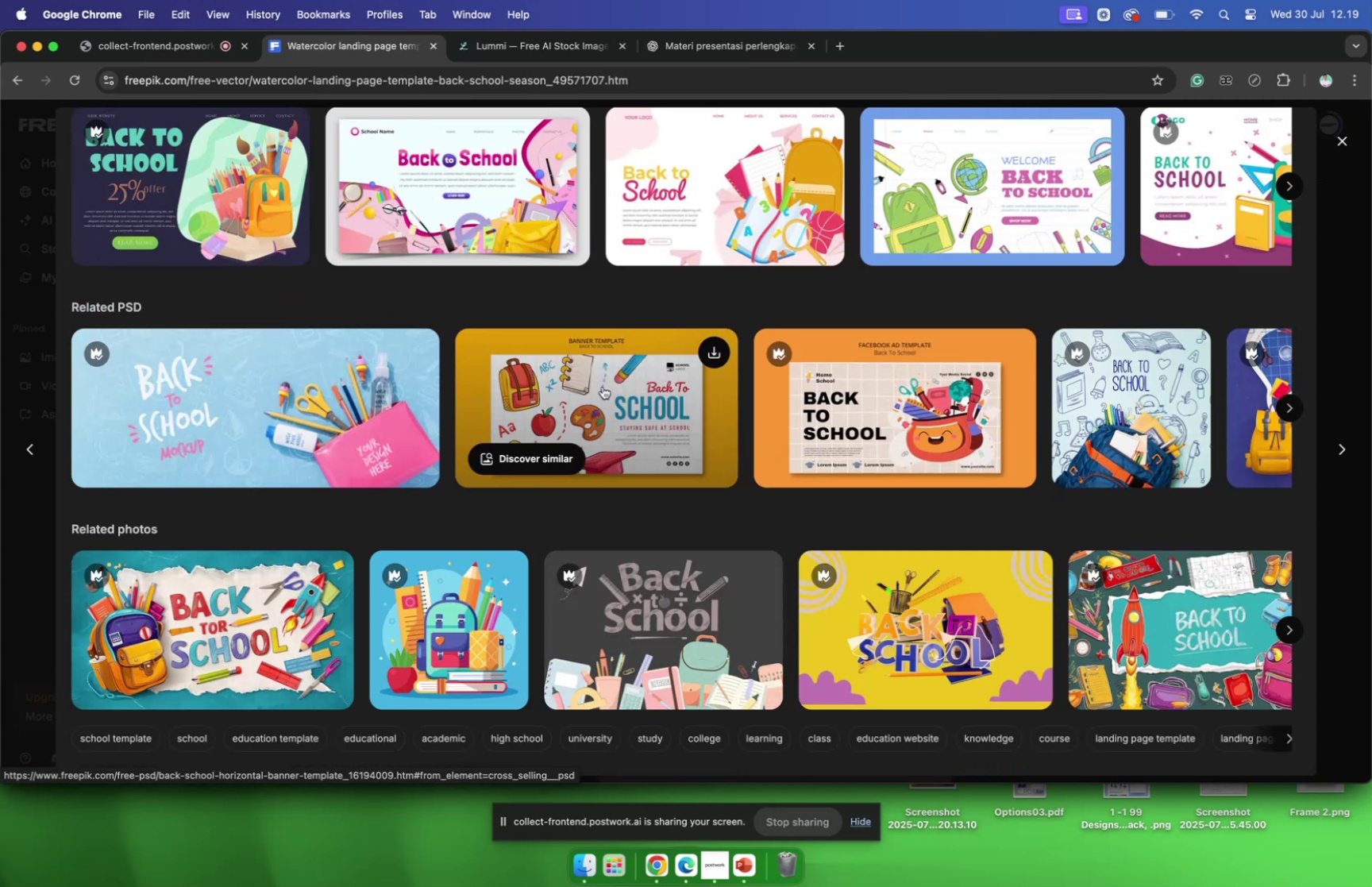 
scroll: coordinate [603, 389], scroll_direction: up, amount: 29.0
 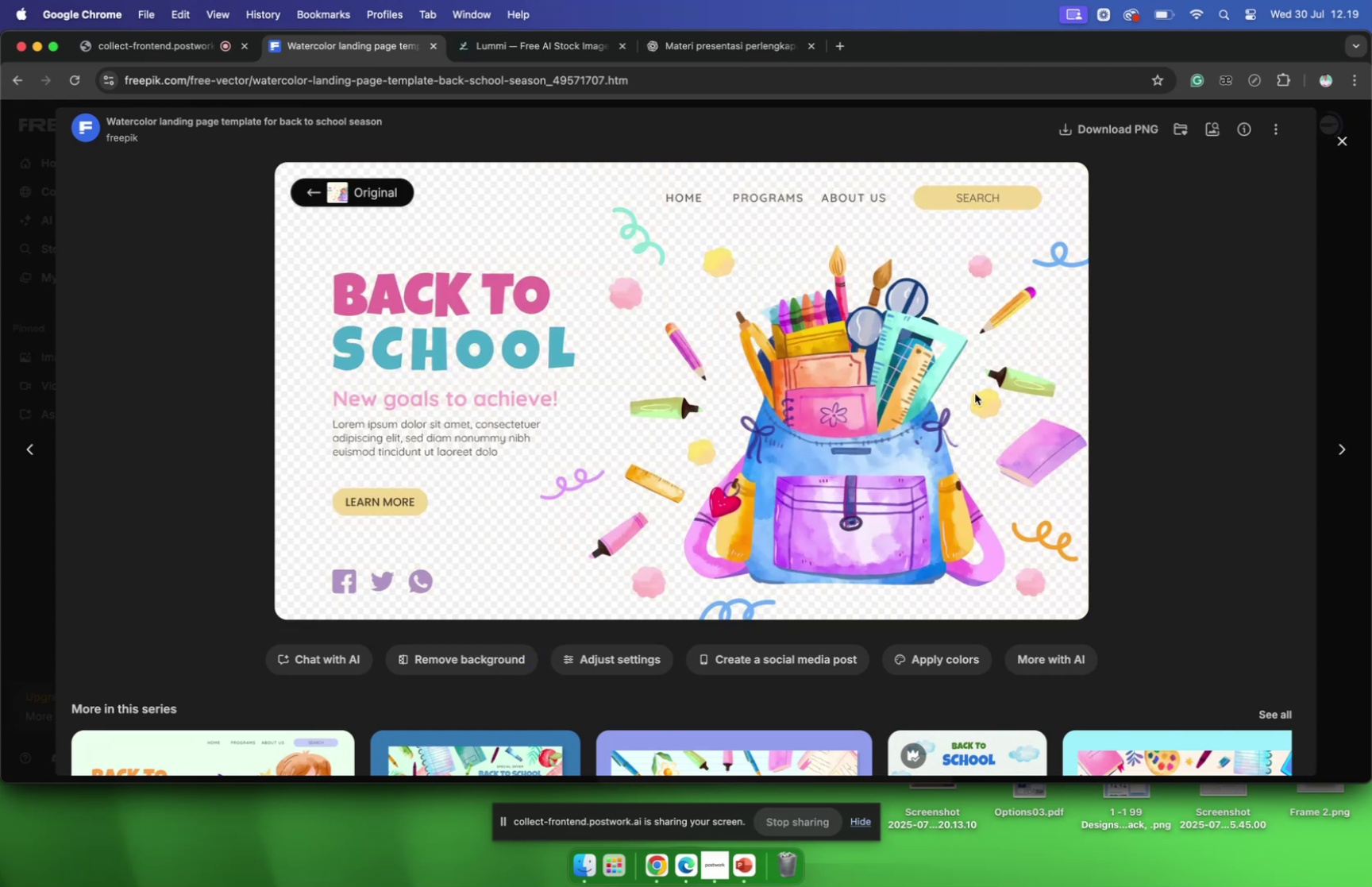 
wait(20.43)
 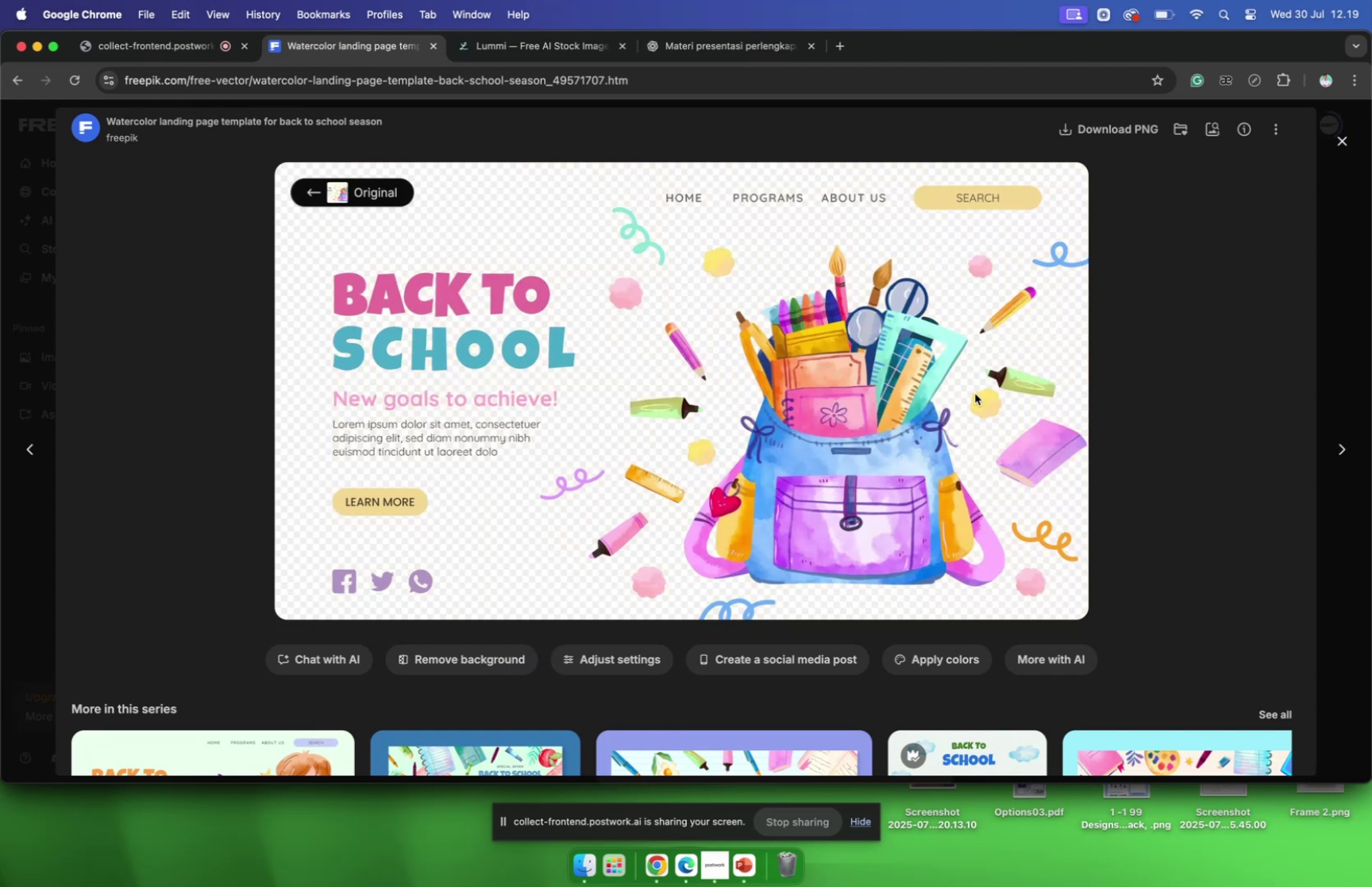 
left_click([604, 651])
 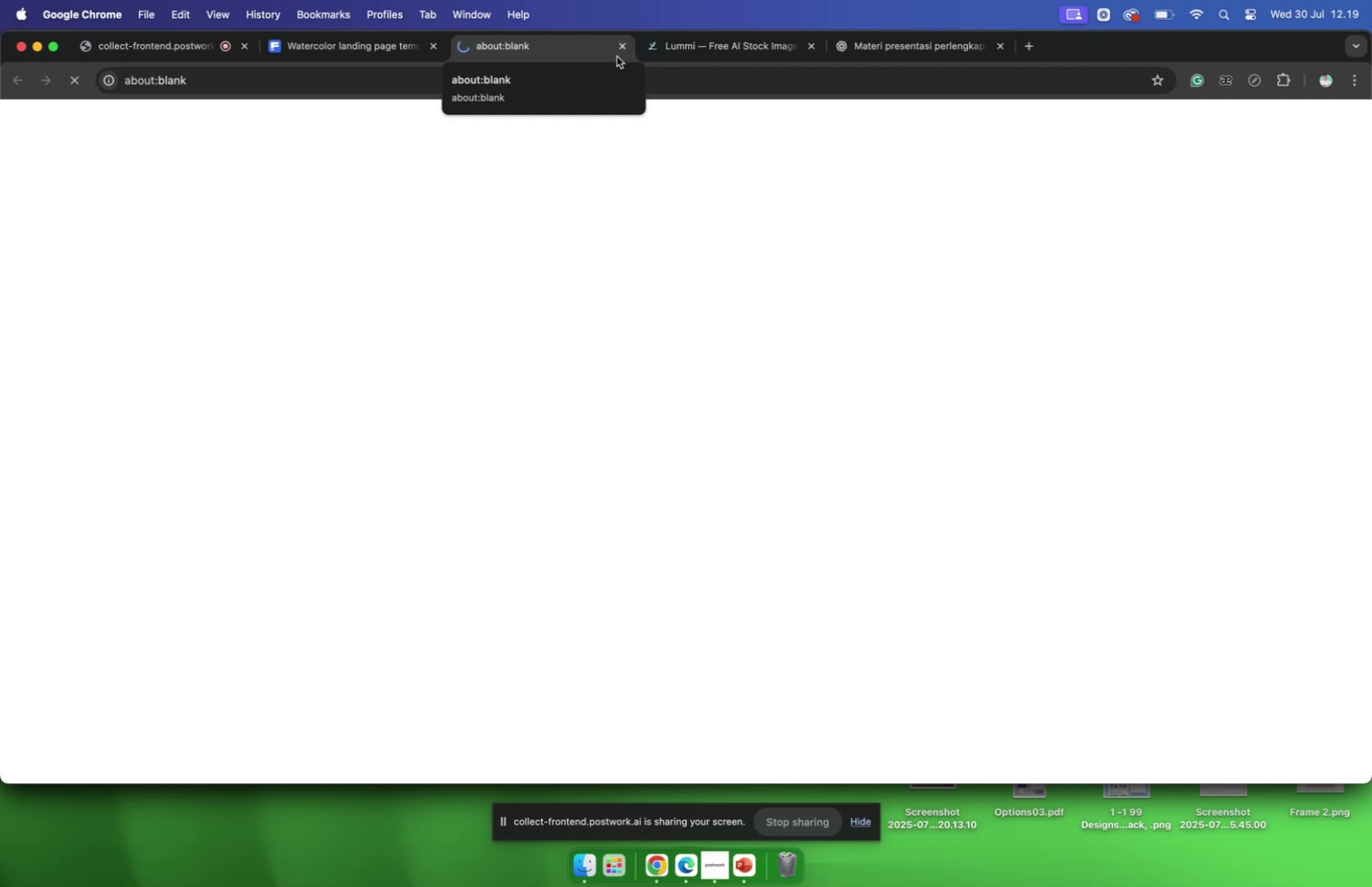 
wait(14.51)
 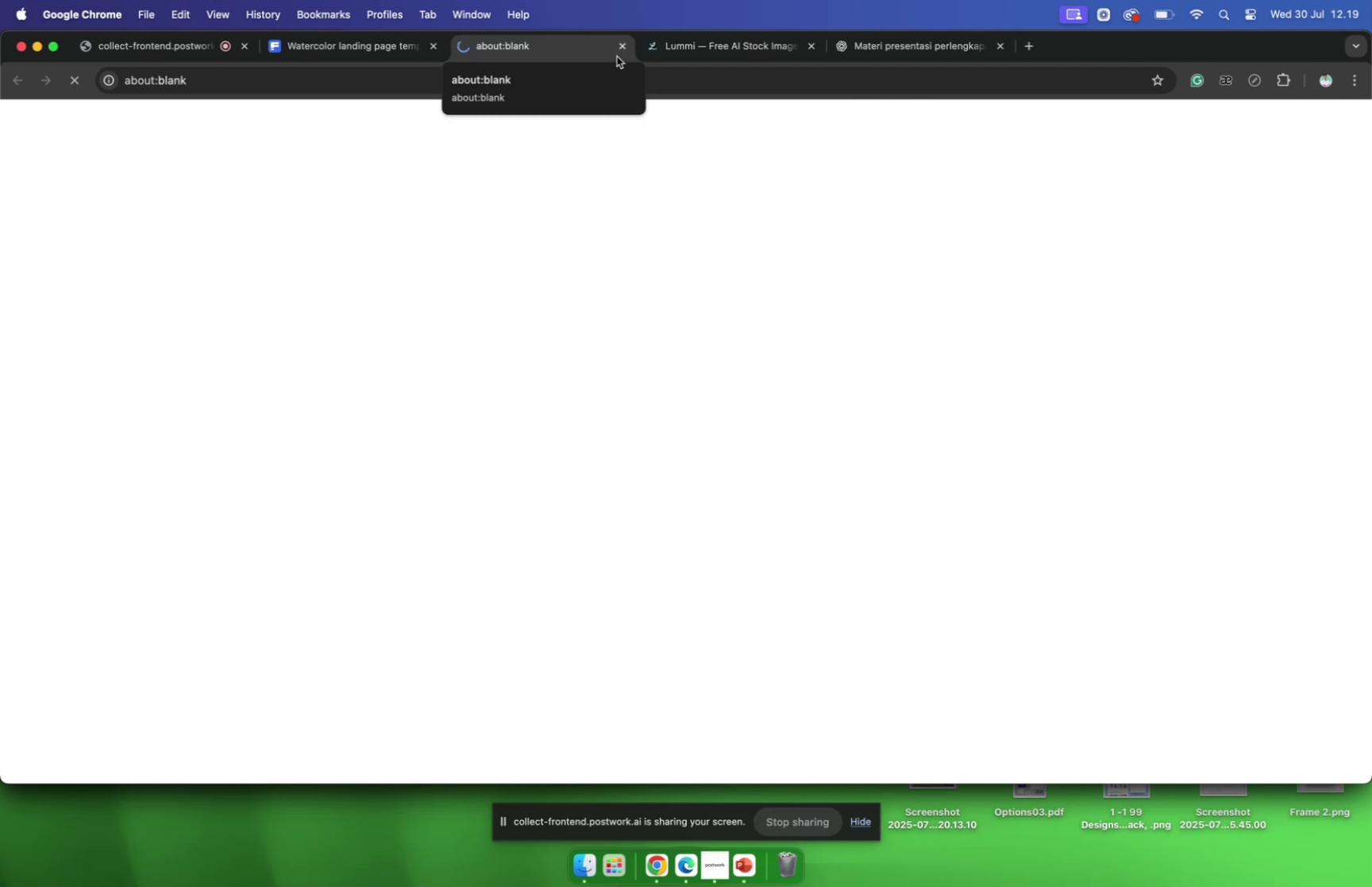 
left_click([617, 49])
 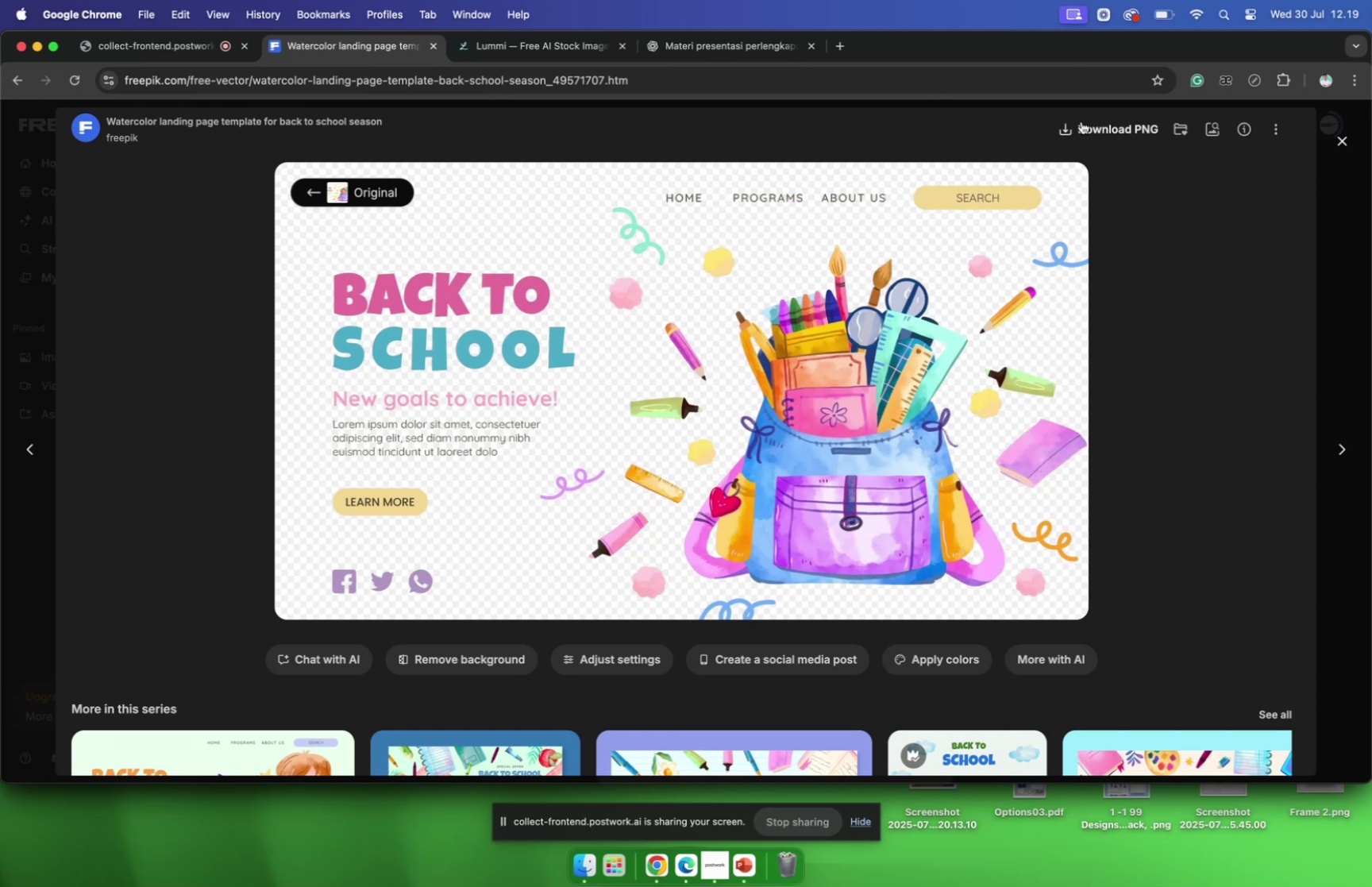 
left_click([1082, 125])
 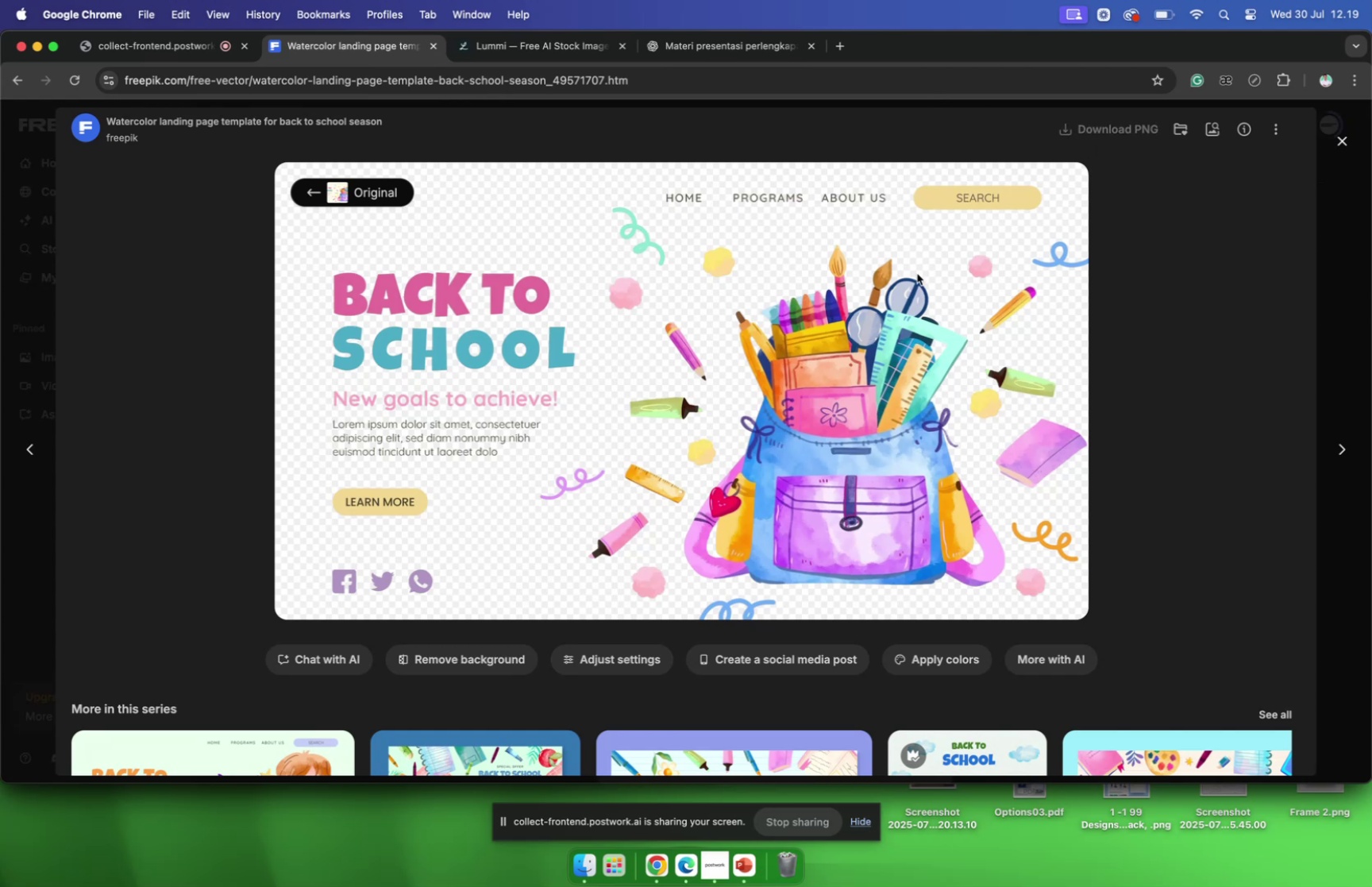 
scroll: coordinate [908, 277], scroll_direction: down, amount: 15.0
 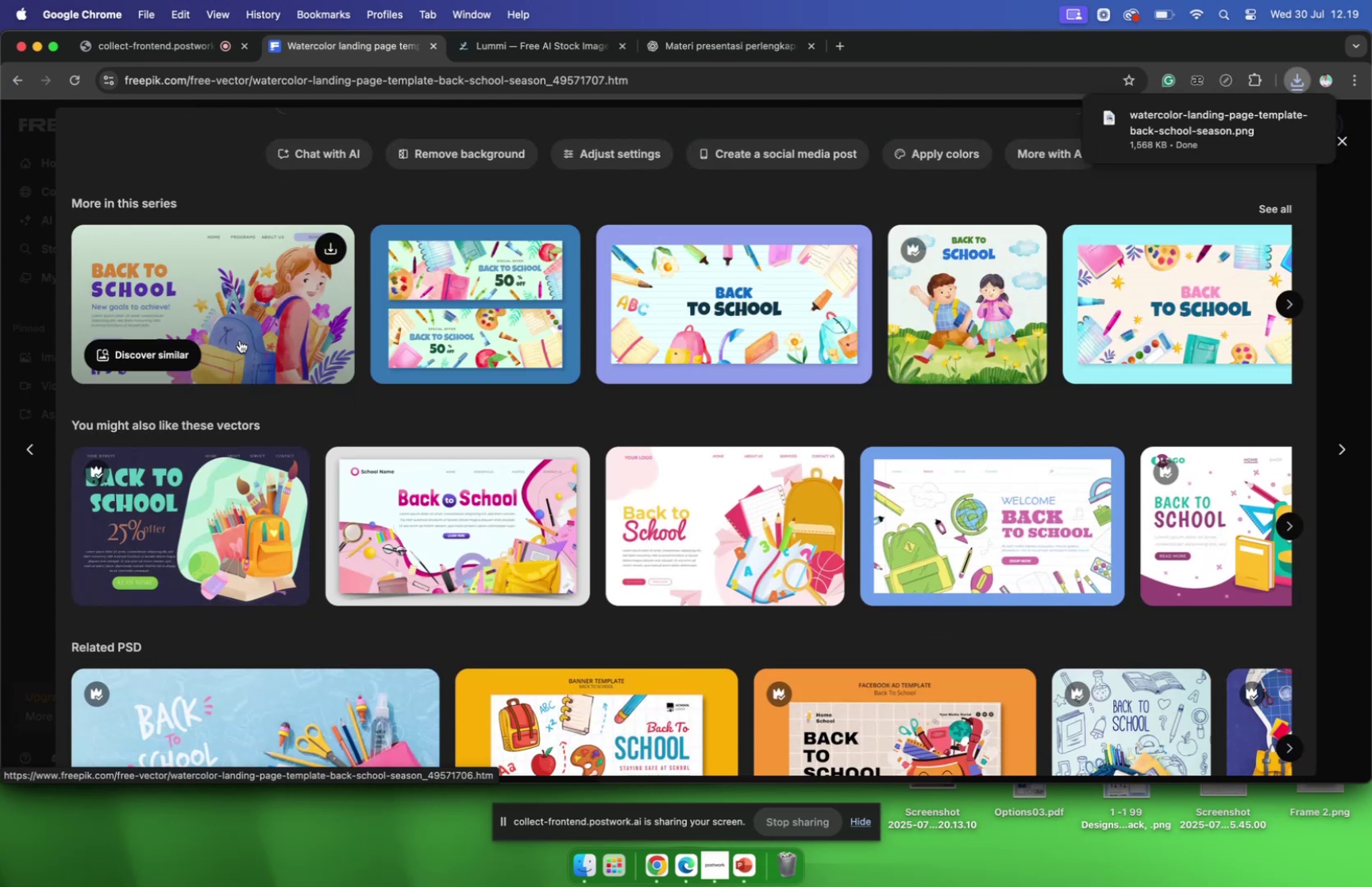 
wait(9.8)
 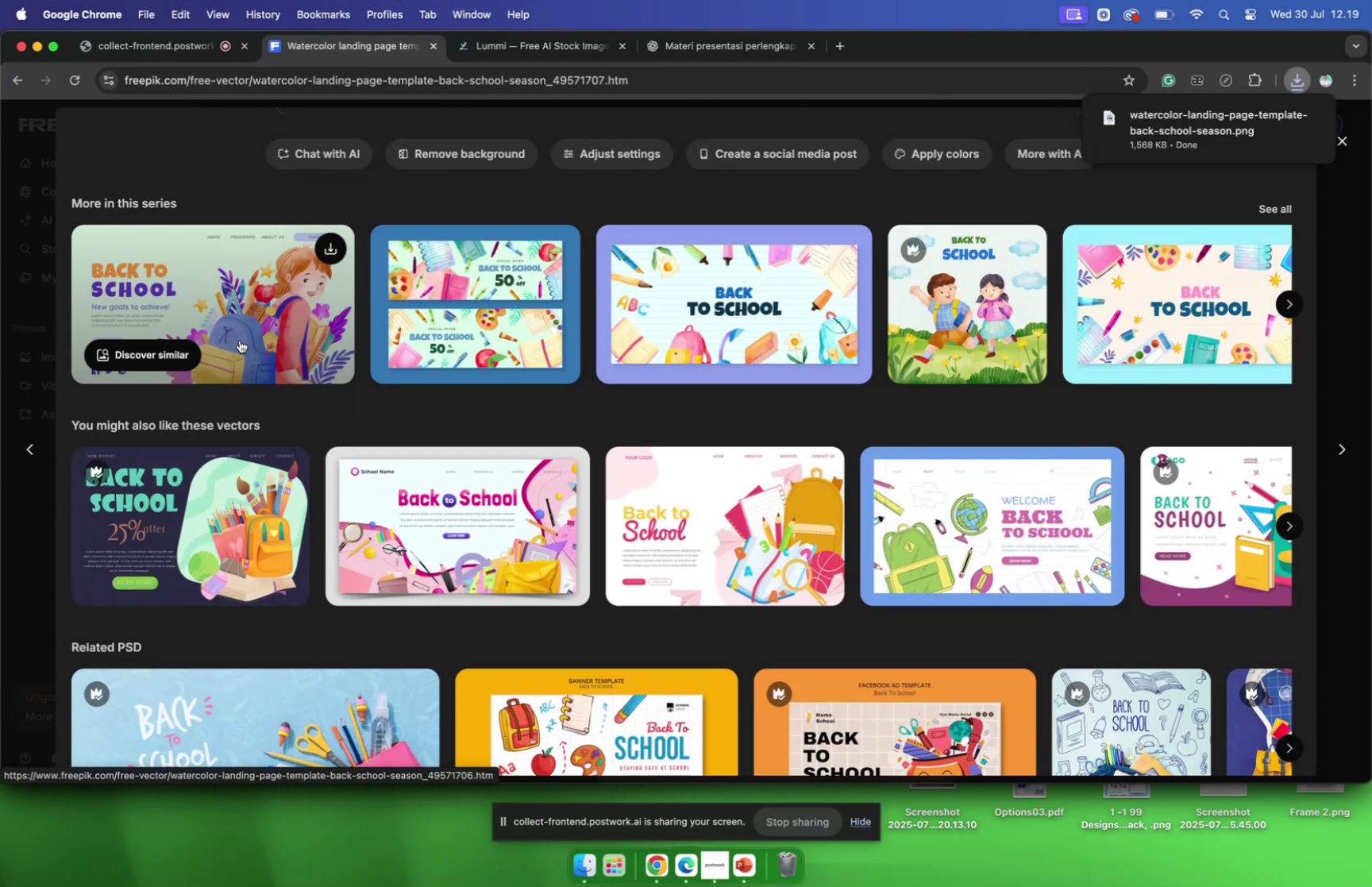 
left_click([240, 340])
 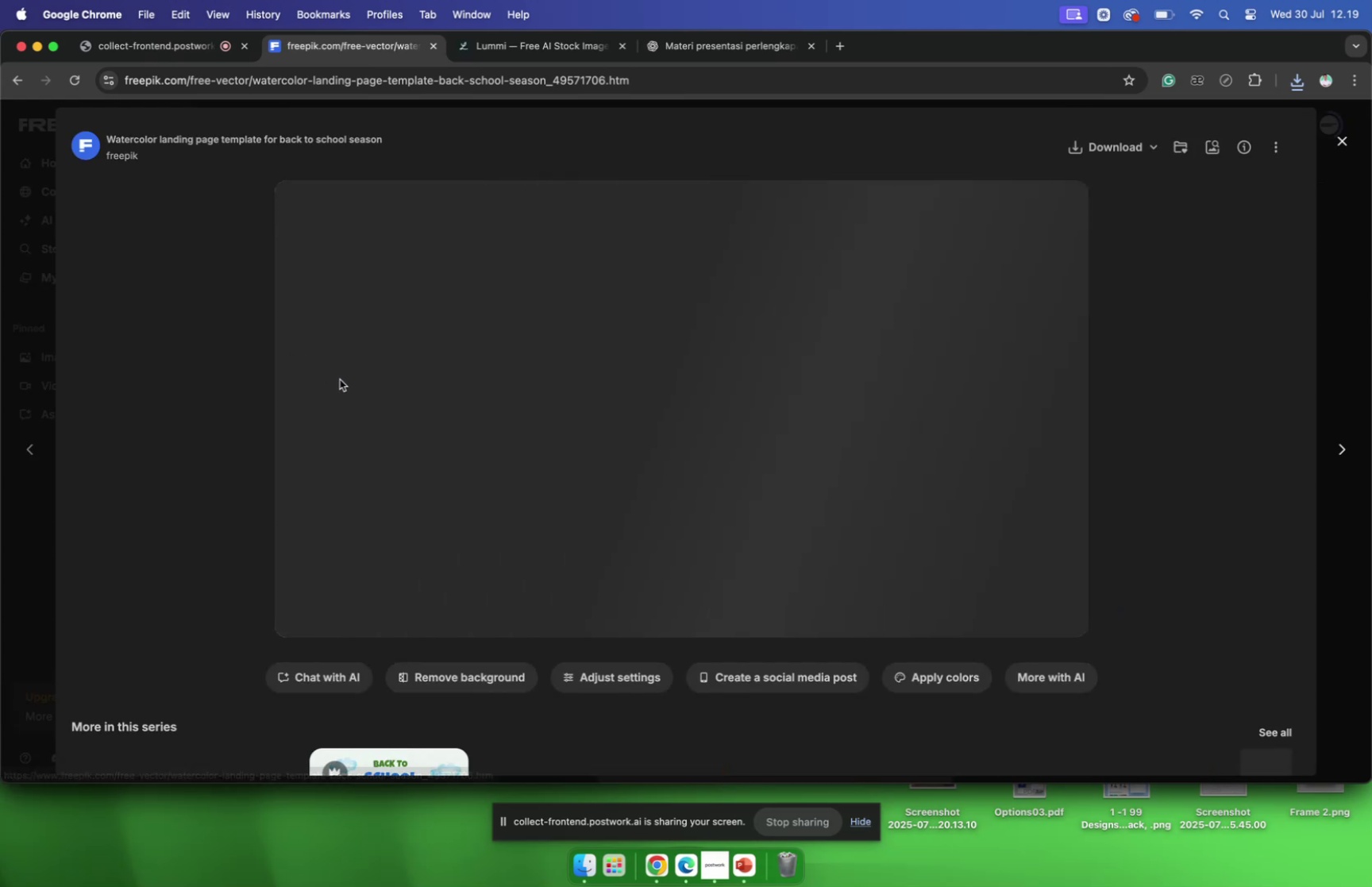 
scroll: coordinate [352, 382], scroll_direction: down, amount: 23.0
 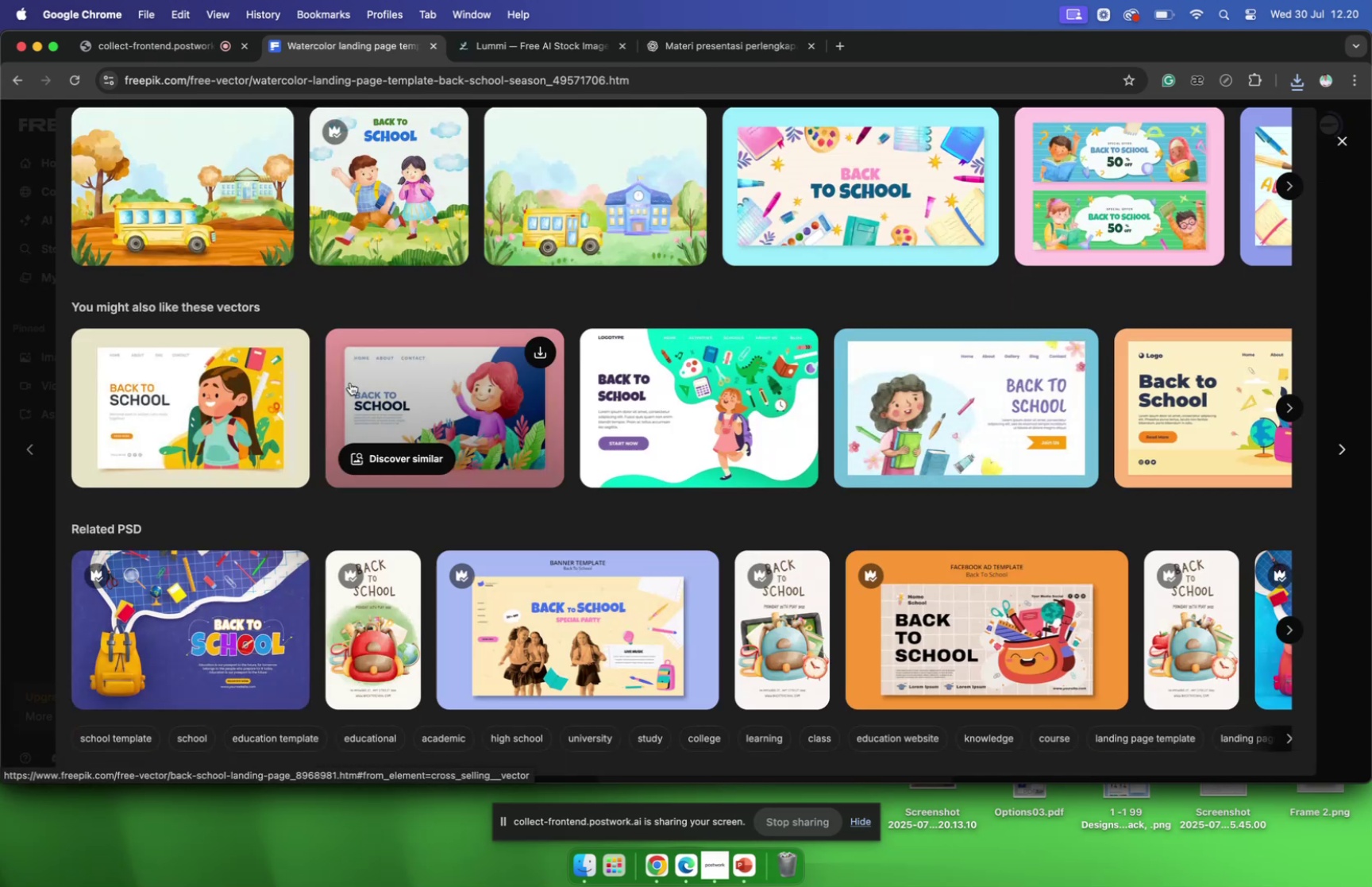 
wait(6.15)
 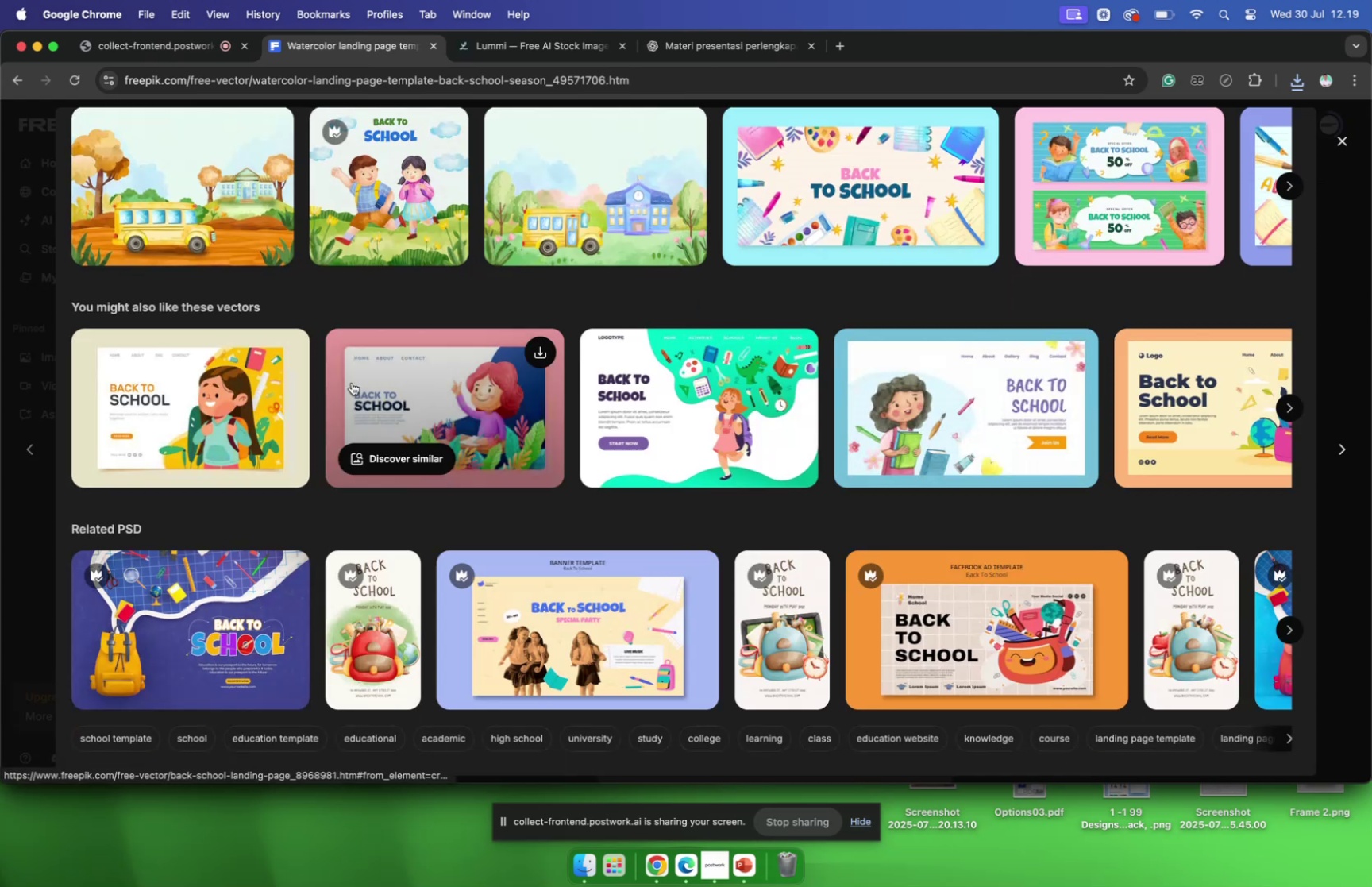 
scroll: coordinate [350, 382], scroll_direction: up, amount: 22.0
 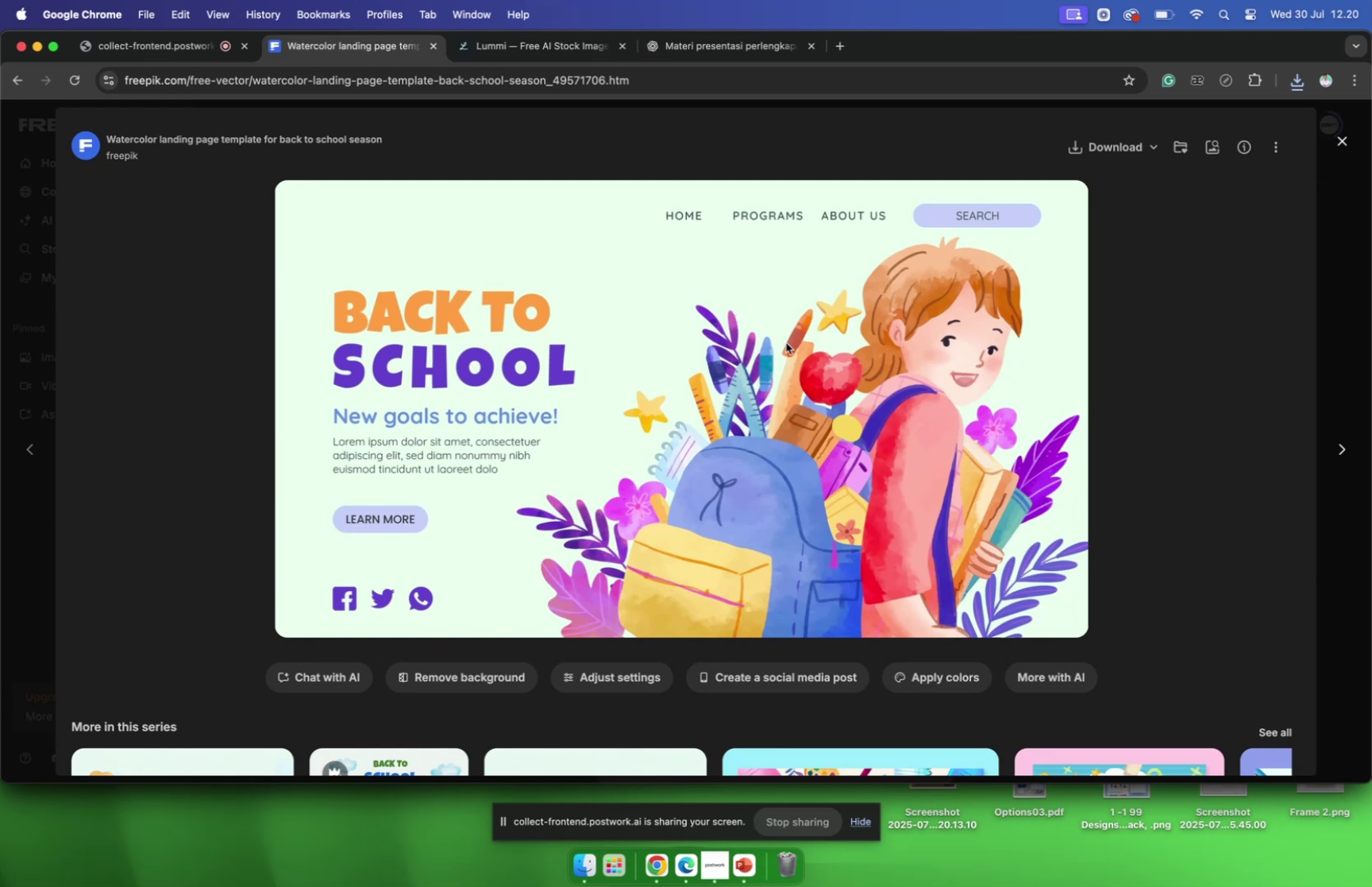 
wait(8.57)
 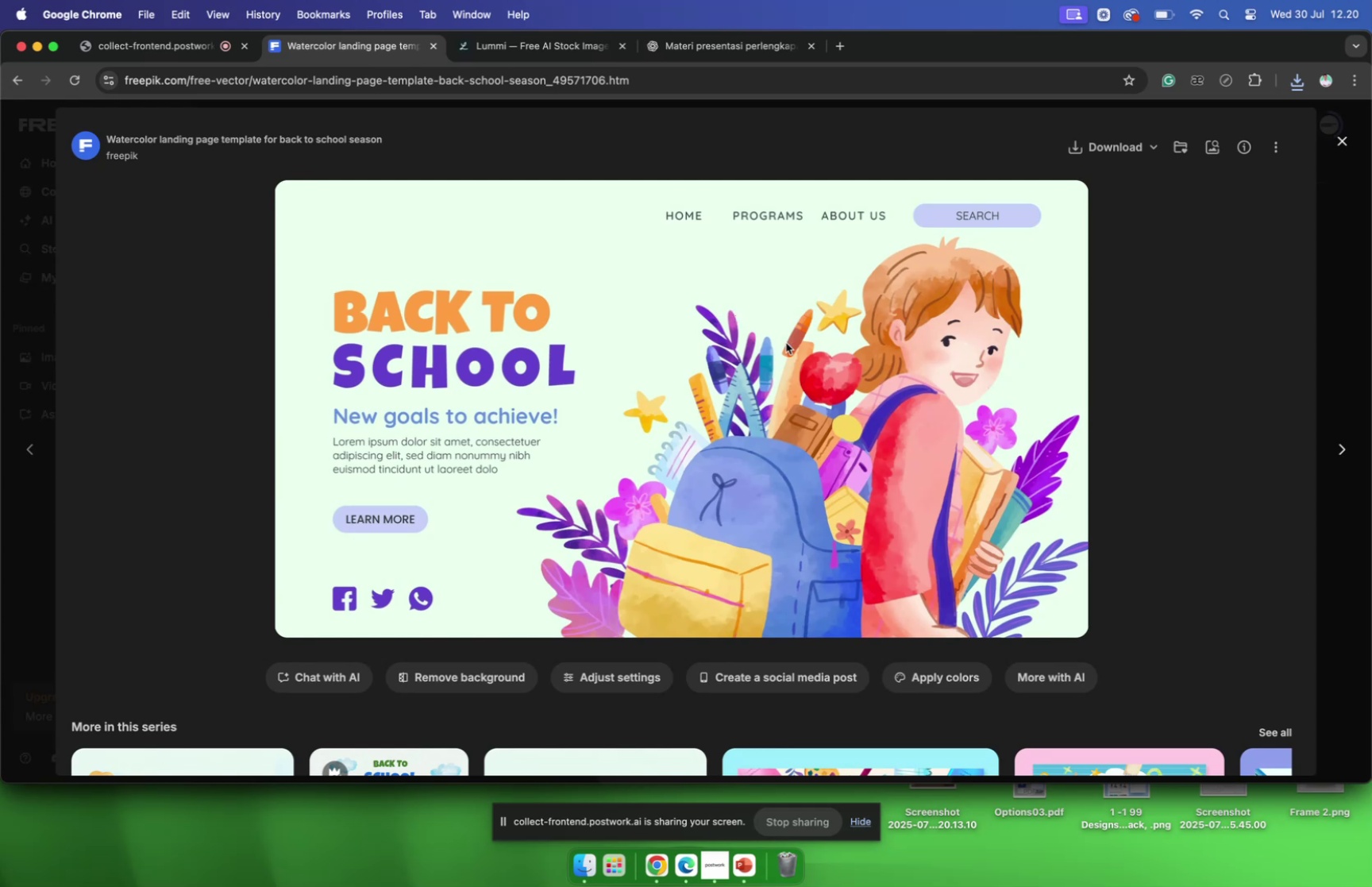 
left_click([457, 681])
 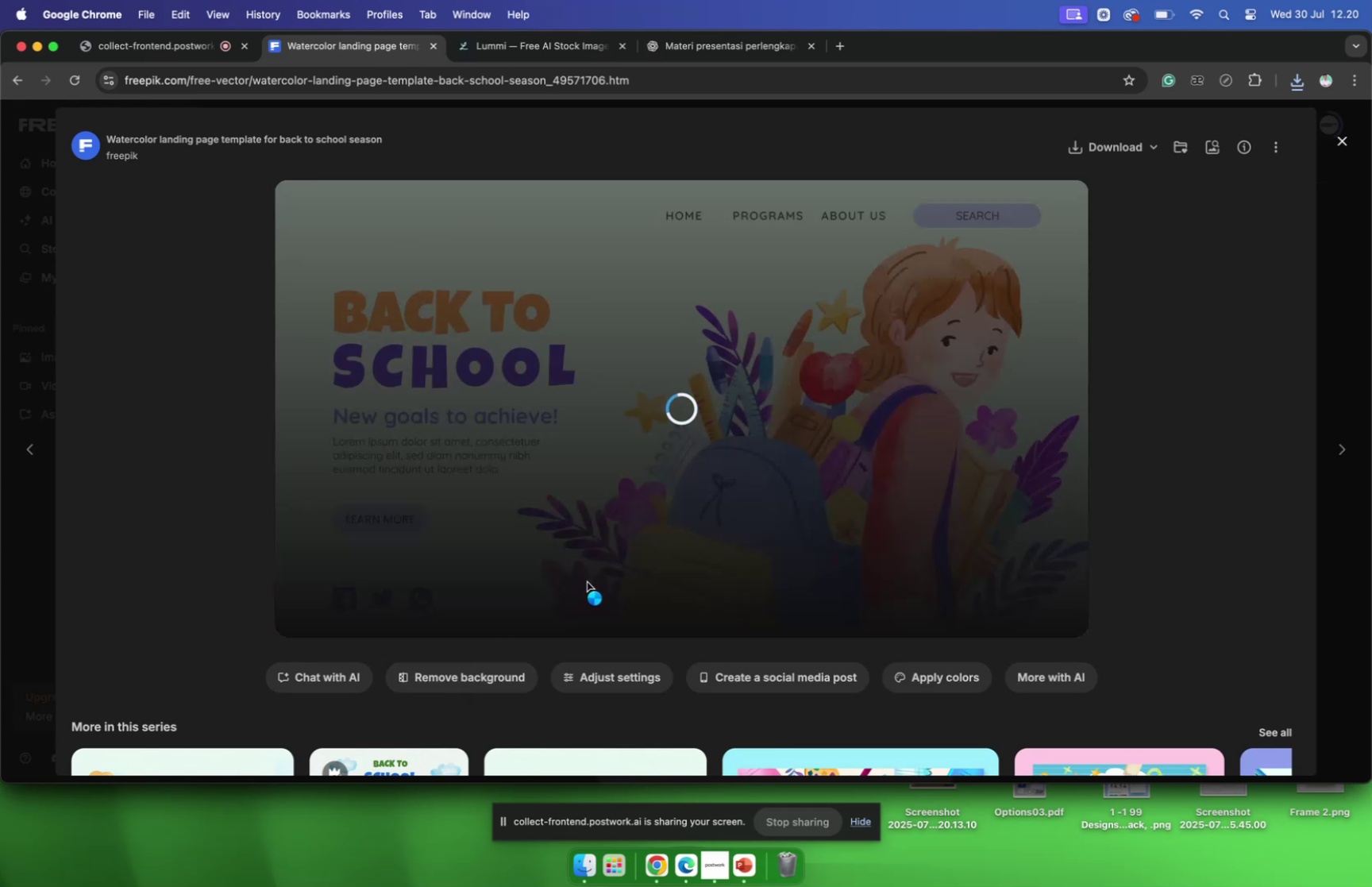 
scroll: coordinate [667, 576], scroll_direction: down, amount: 23.0
 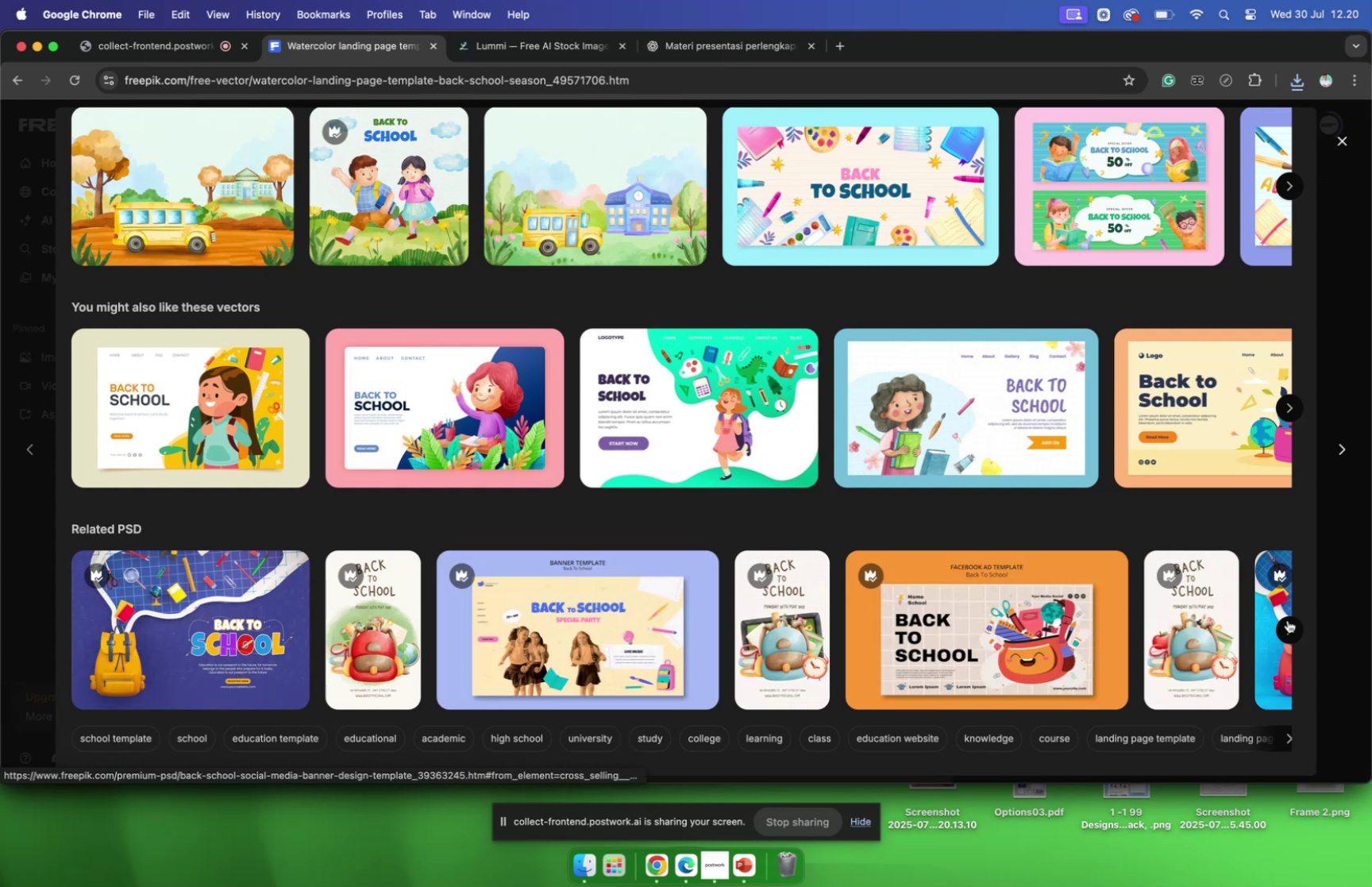 
wait(5.06)
 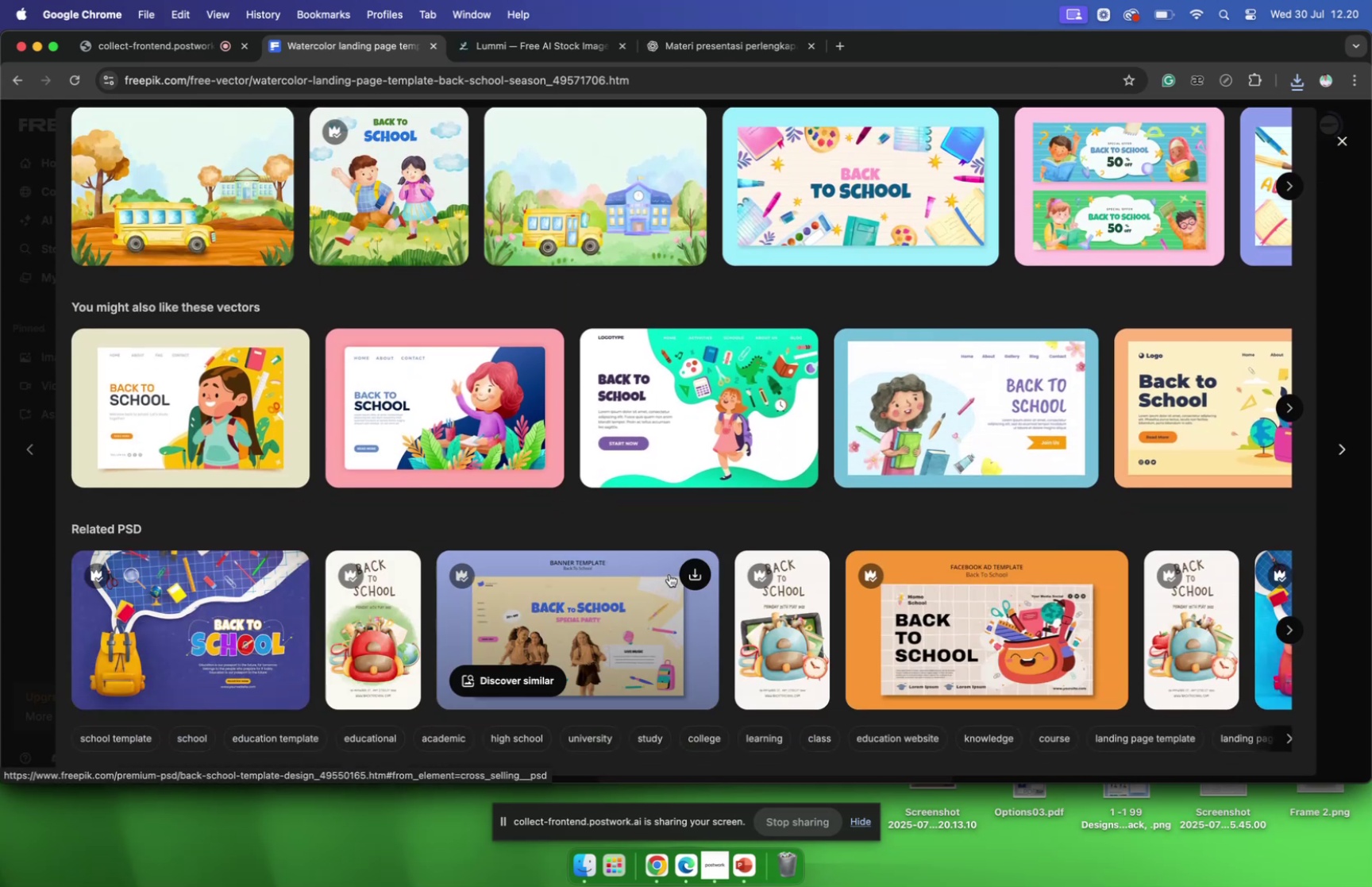 
left_click([1292, 633])
 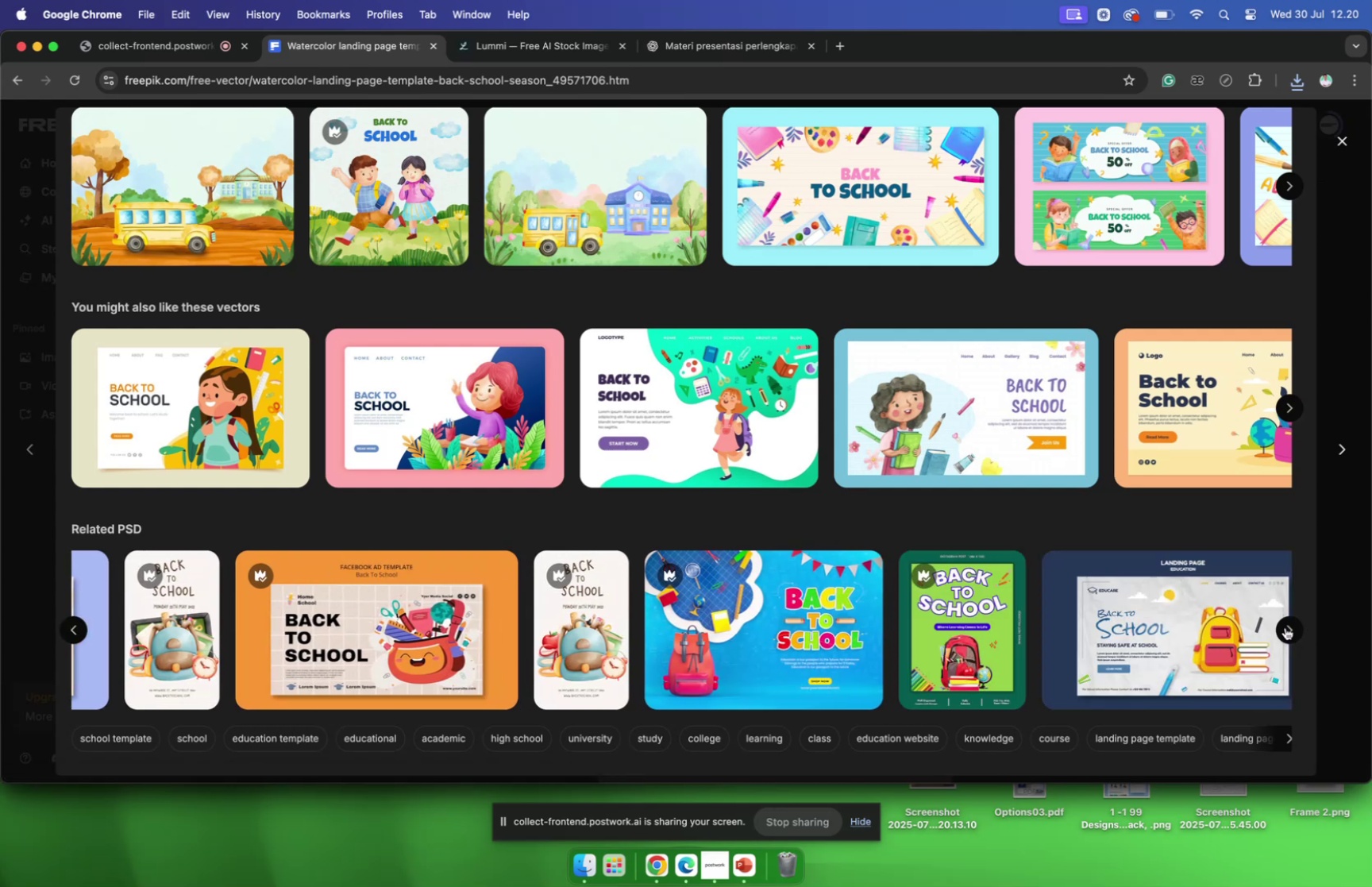 
left_click([1285, 627])
 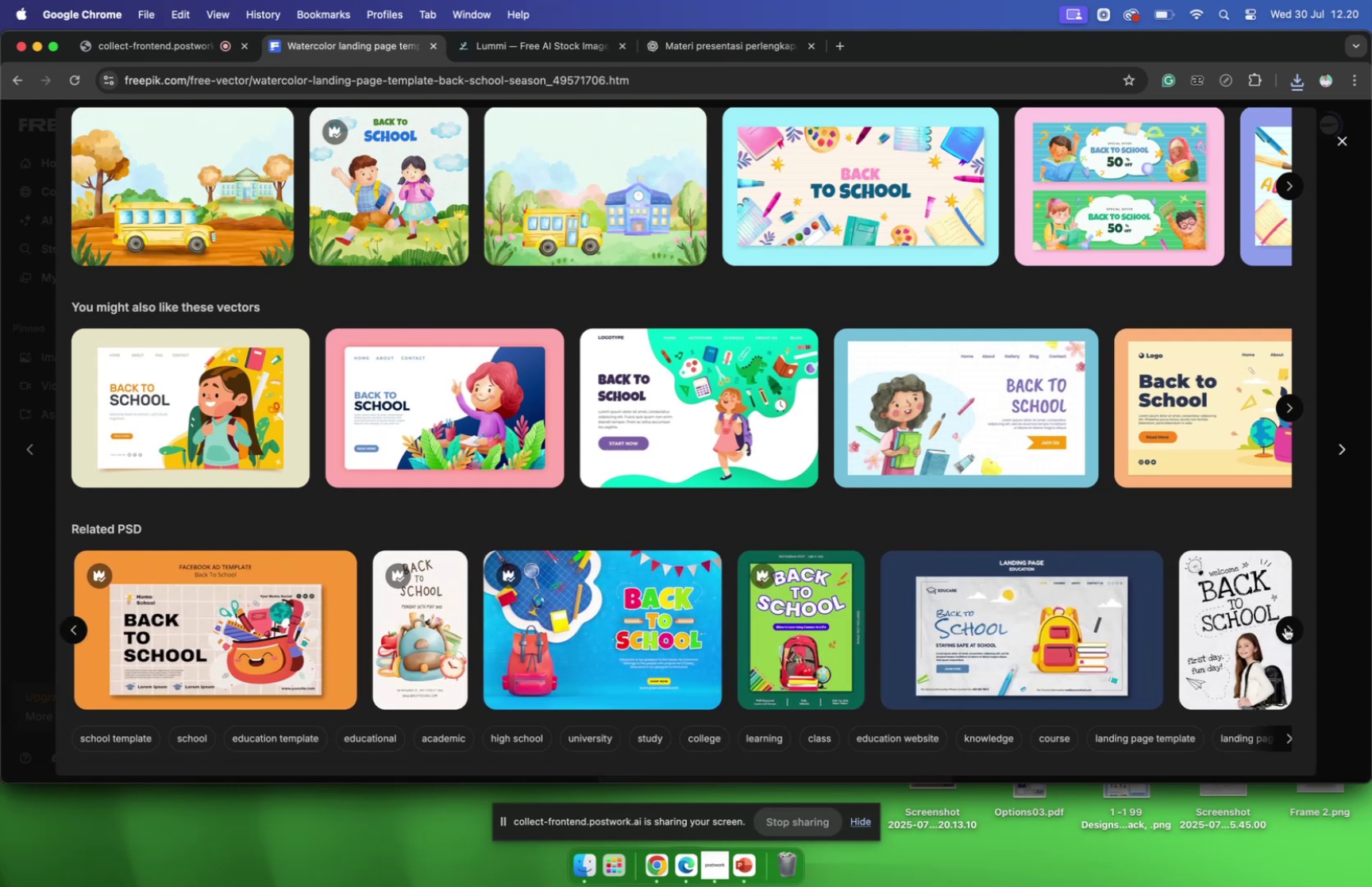 
scroll: coordinate [1251, 541], scroll_direction: up, amount: 24.0
 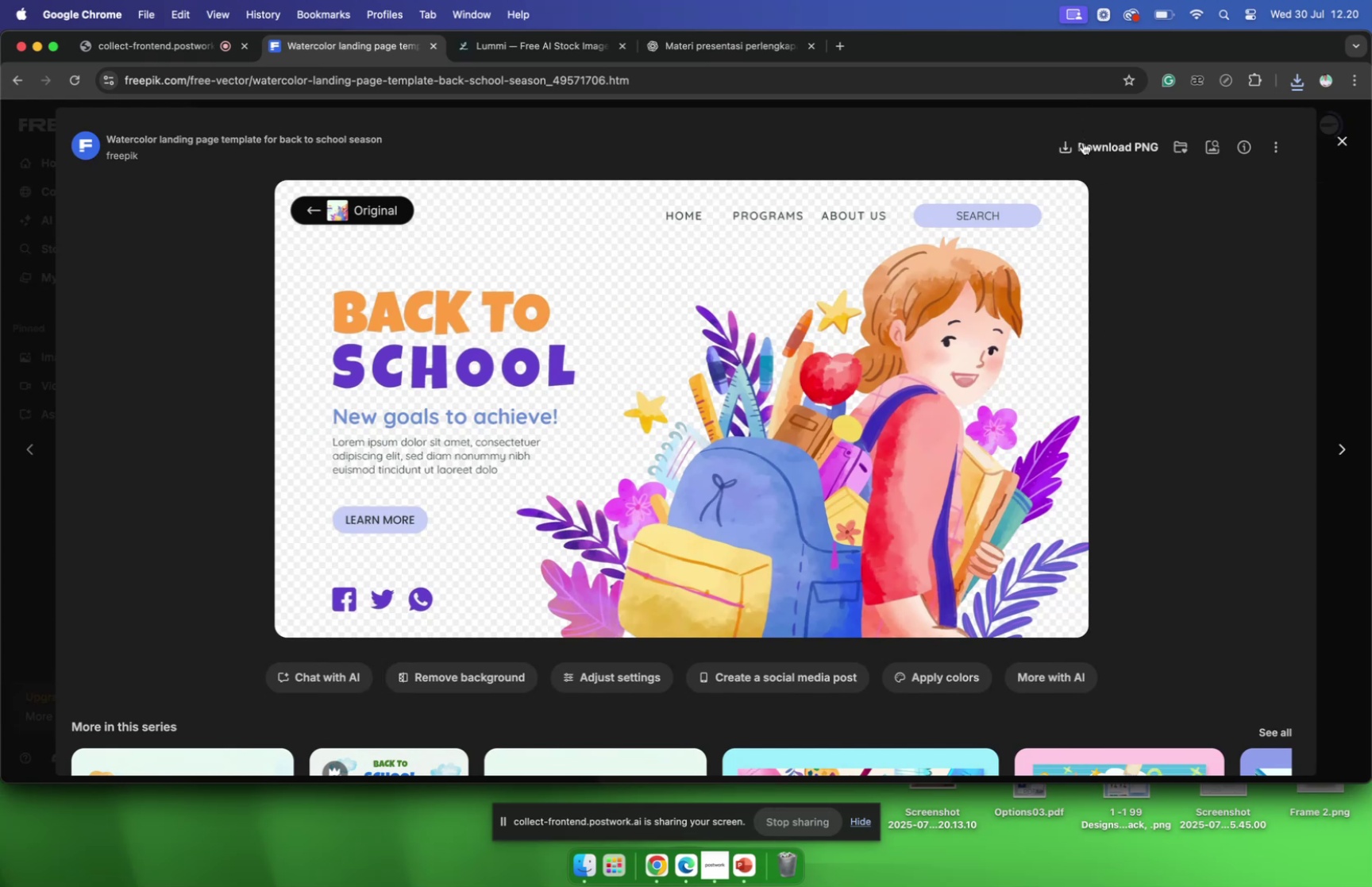 
wait(10.63)
 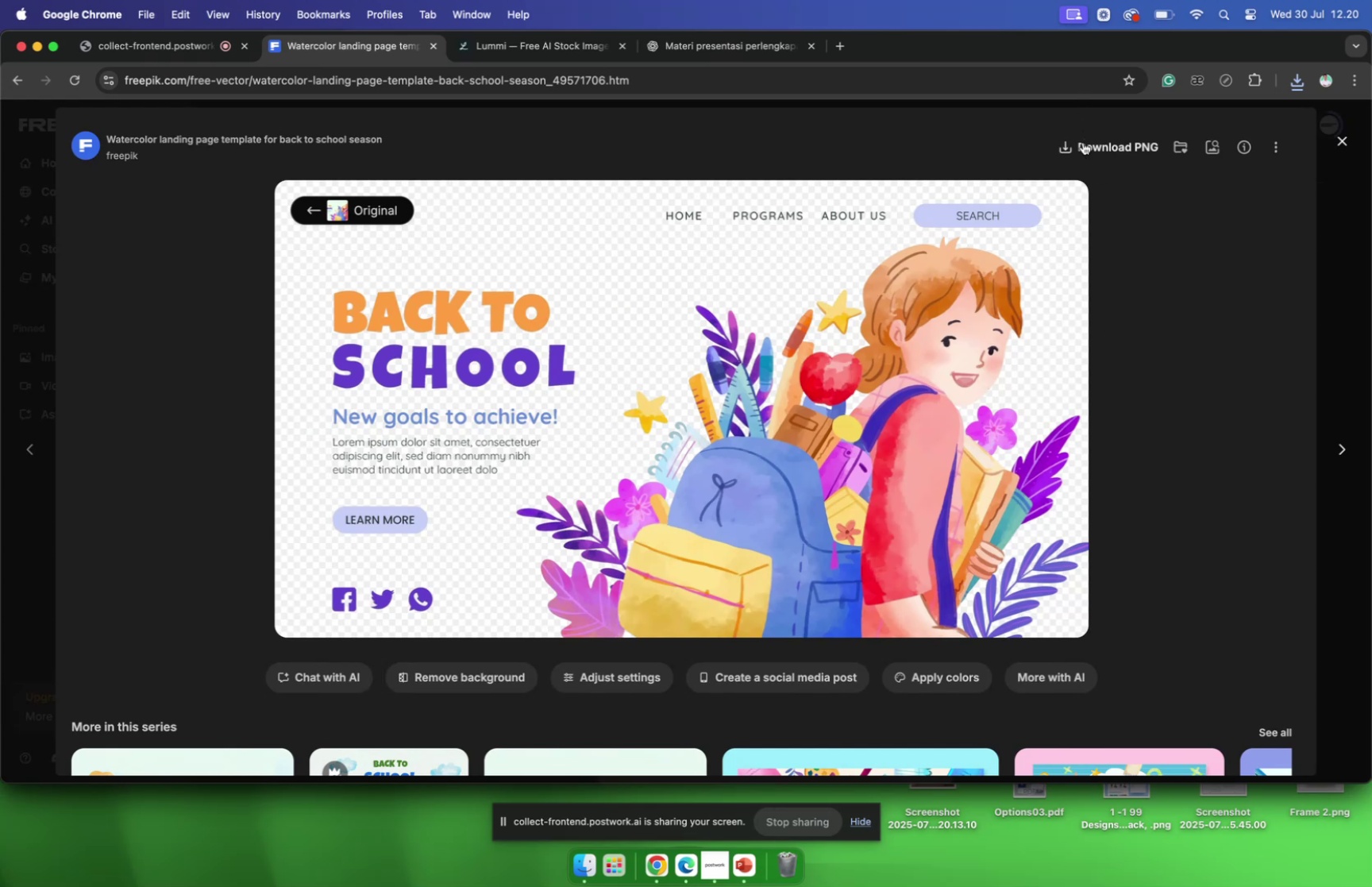 
left_click([1085, 145])
 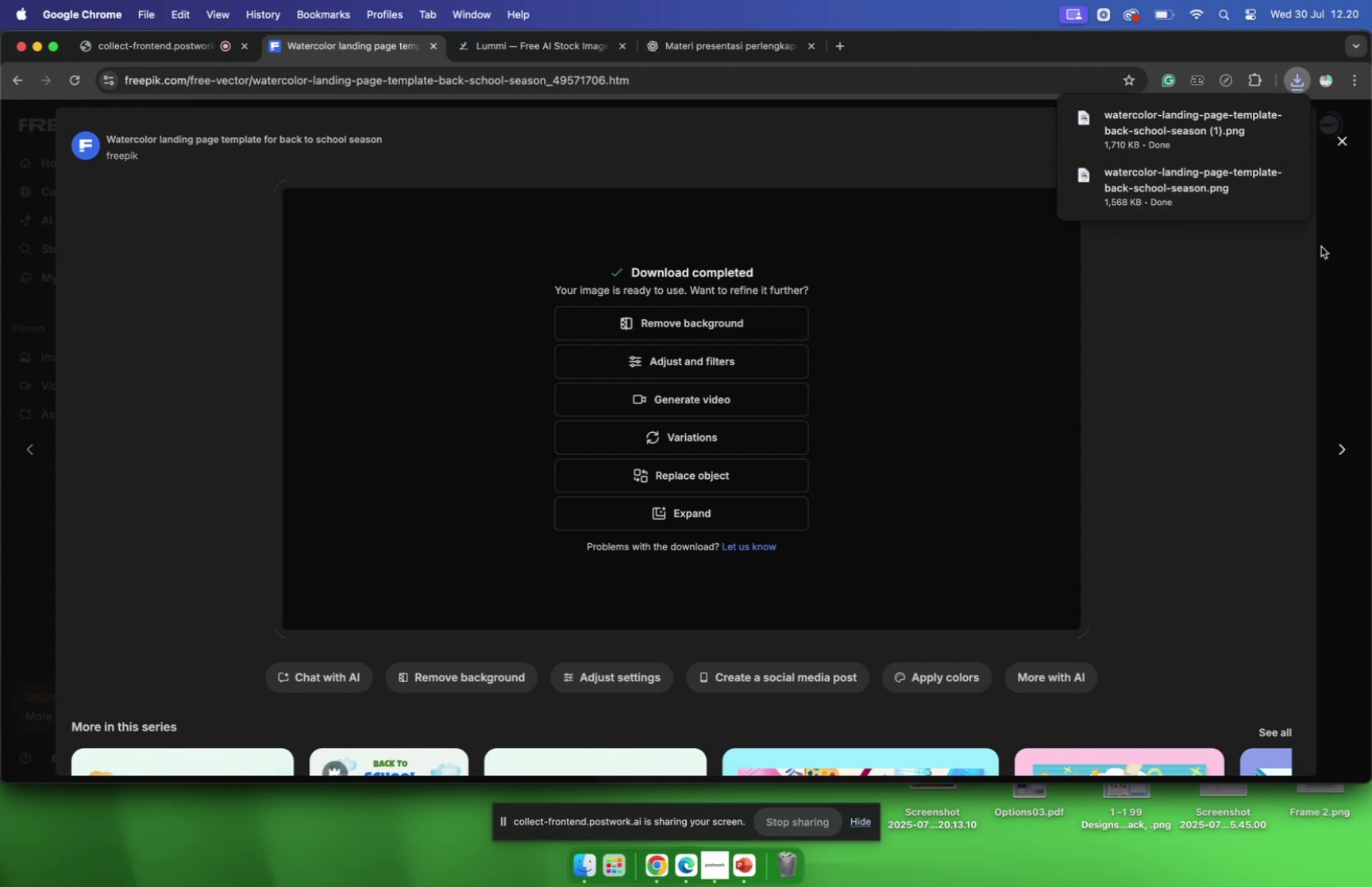 
scroll: coordinate [988, 503], scroll_direction: down, amount: 25.0
 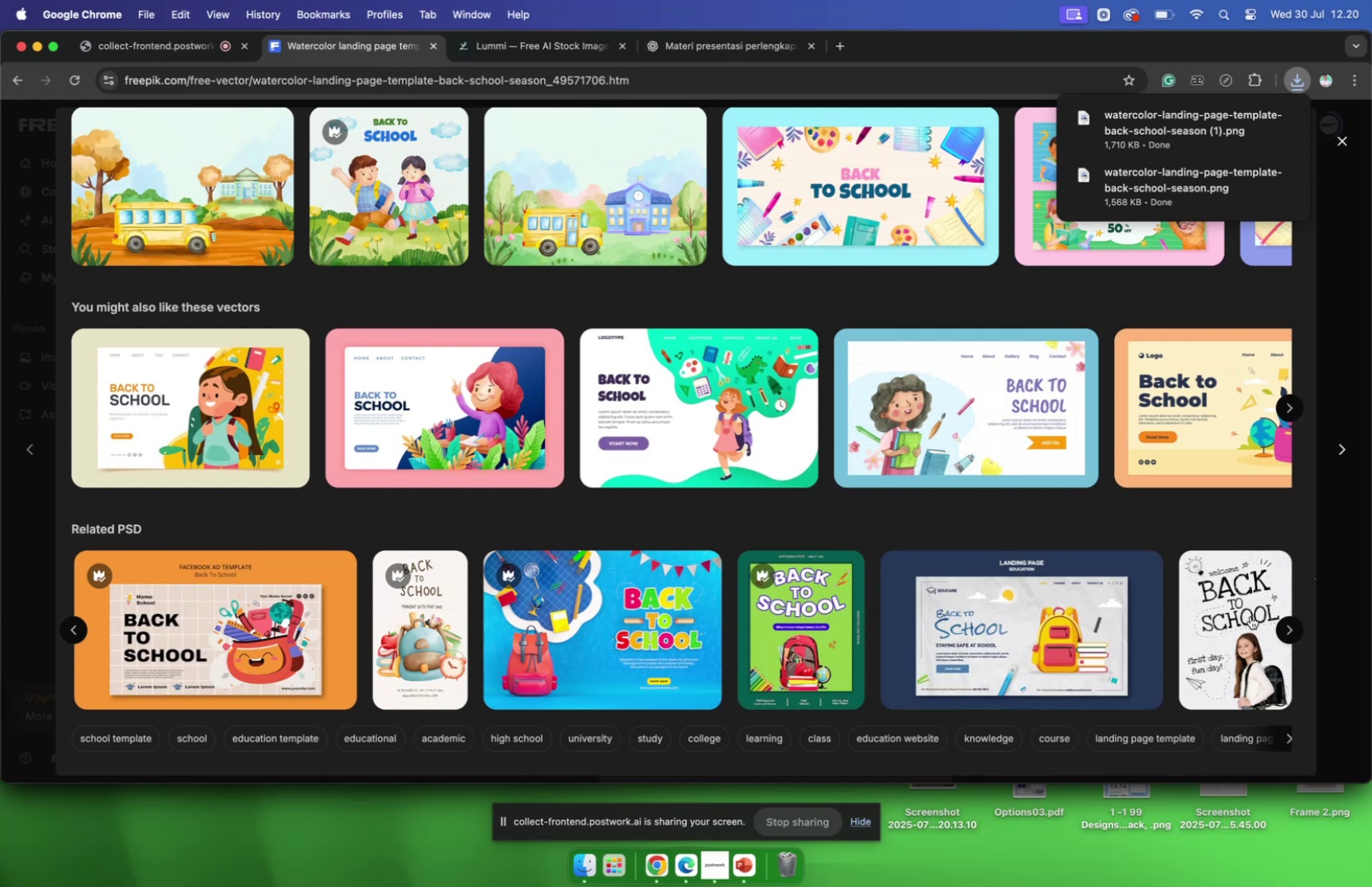 
wait(8.97)
 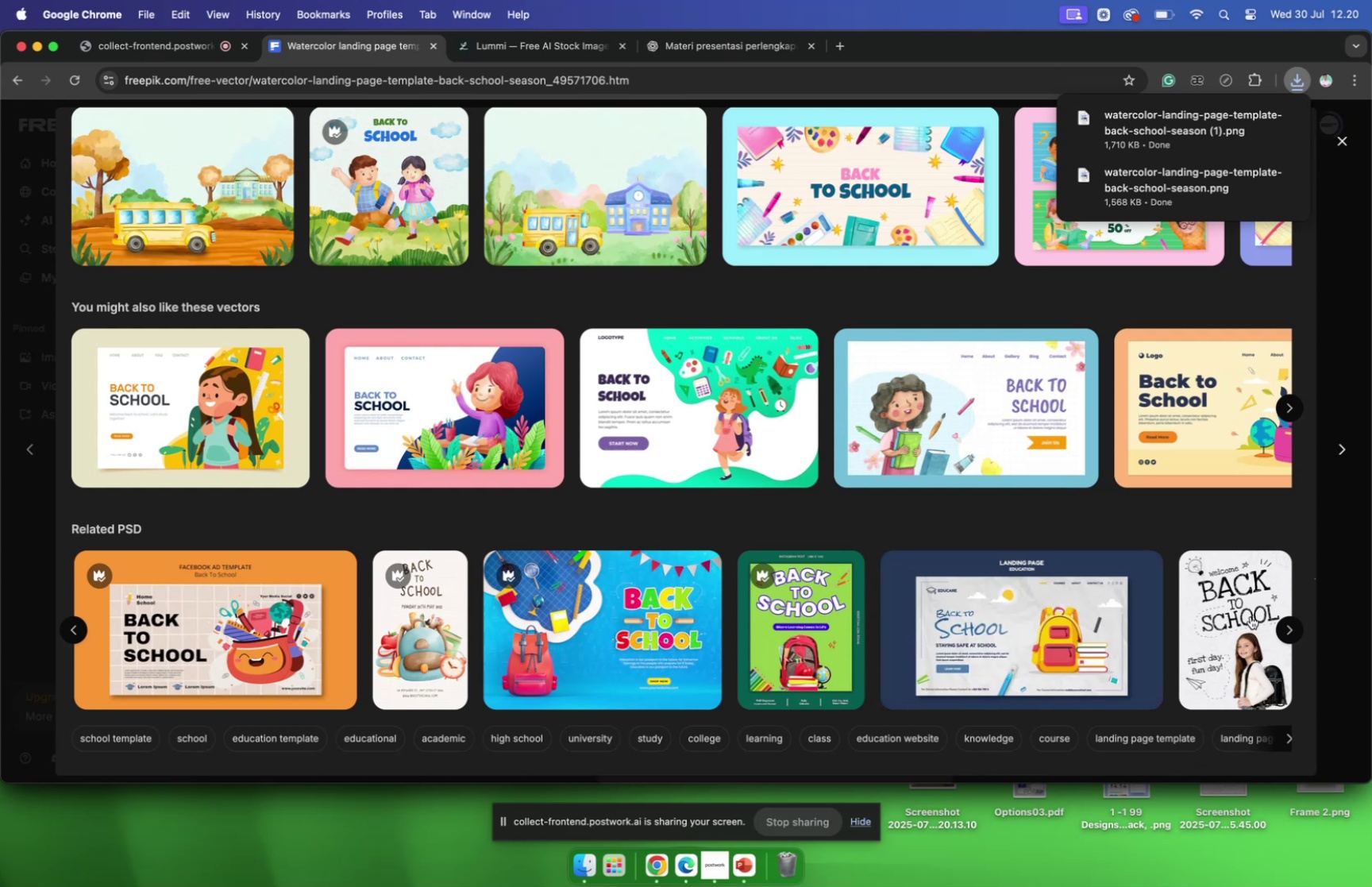 
left_click([72, 627])
 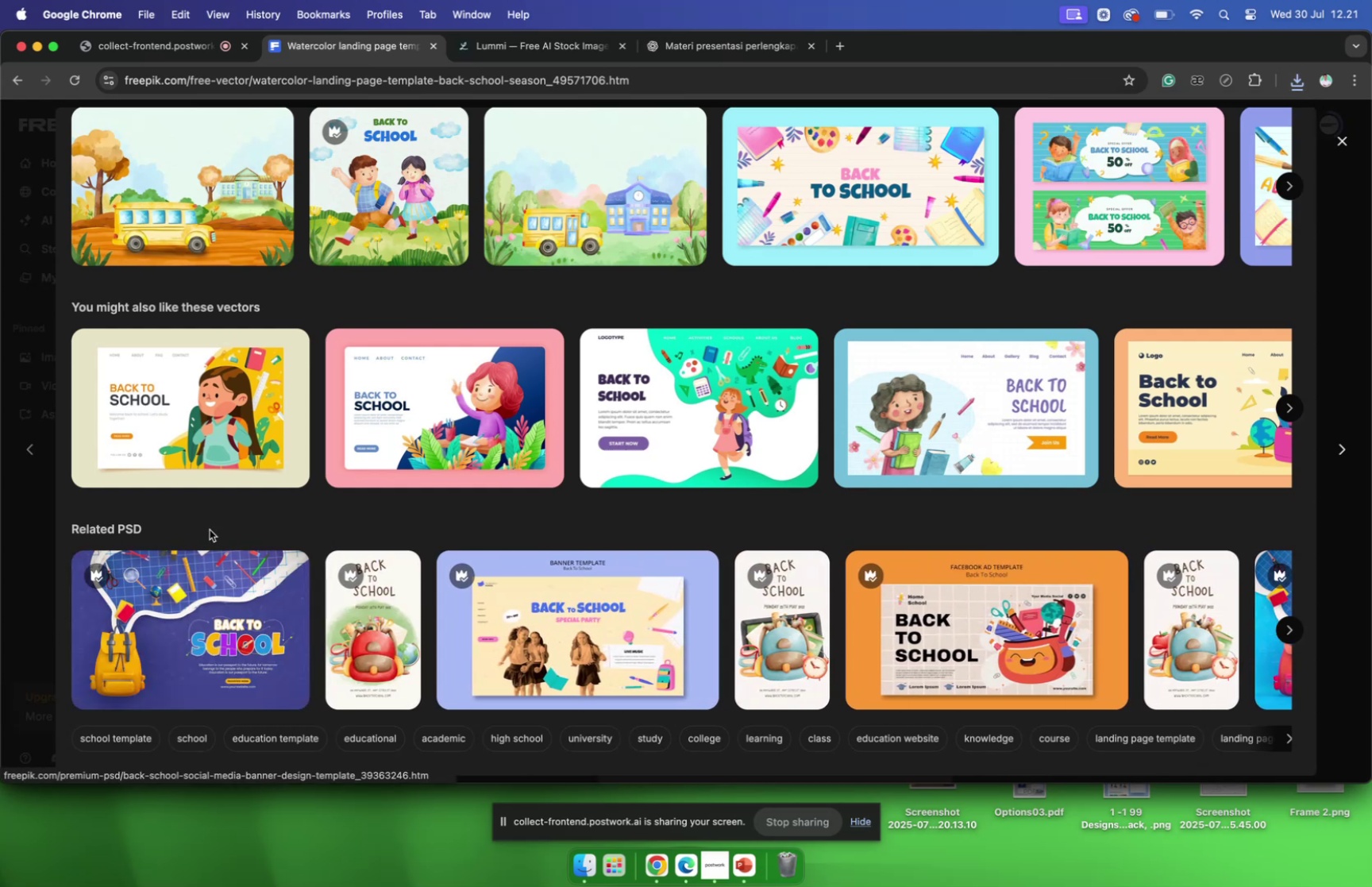 
scroll: coordinate [1008, 438], scroll_direction: up, amount: 58.0
 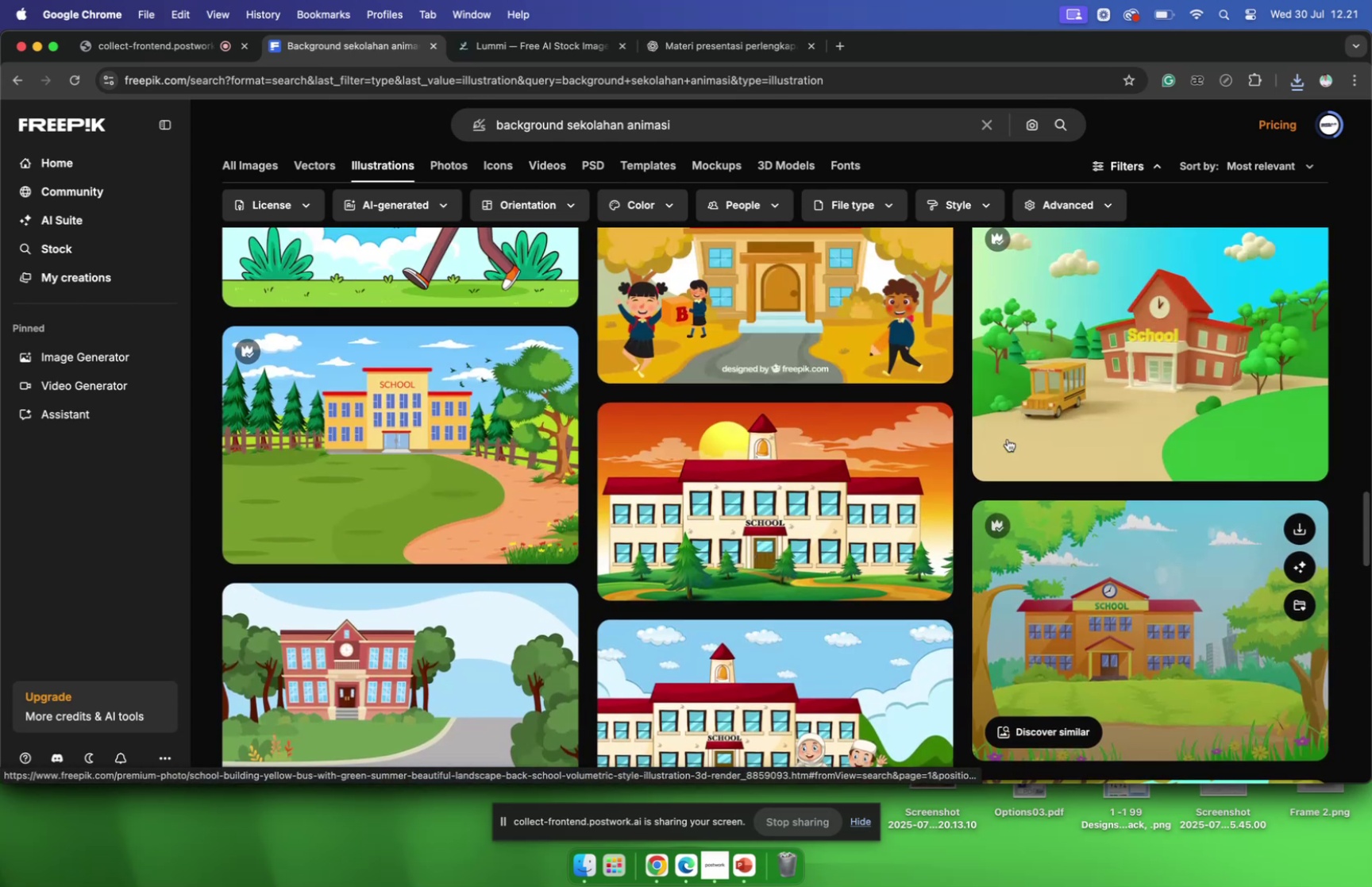 
scroll: coordinate [941, 480], scroll_direction: down, amount: 12.0
 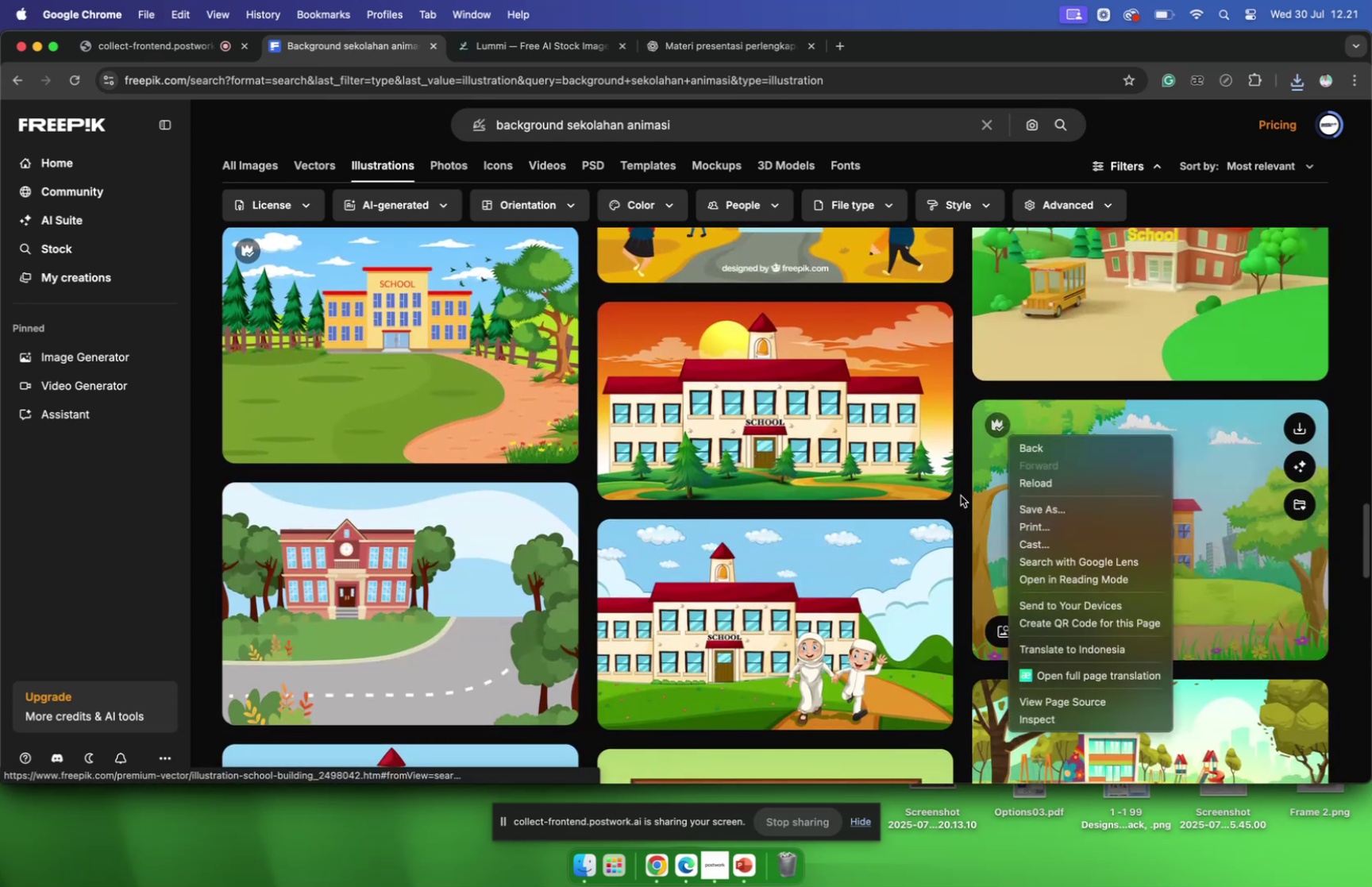 
left_click([961, 495])
 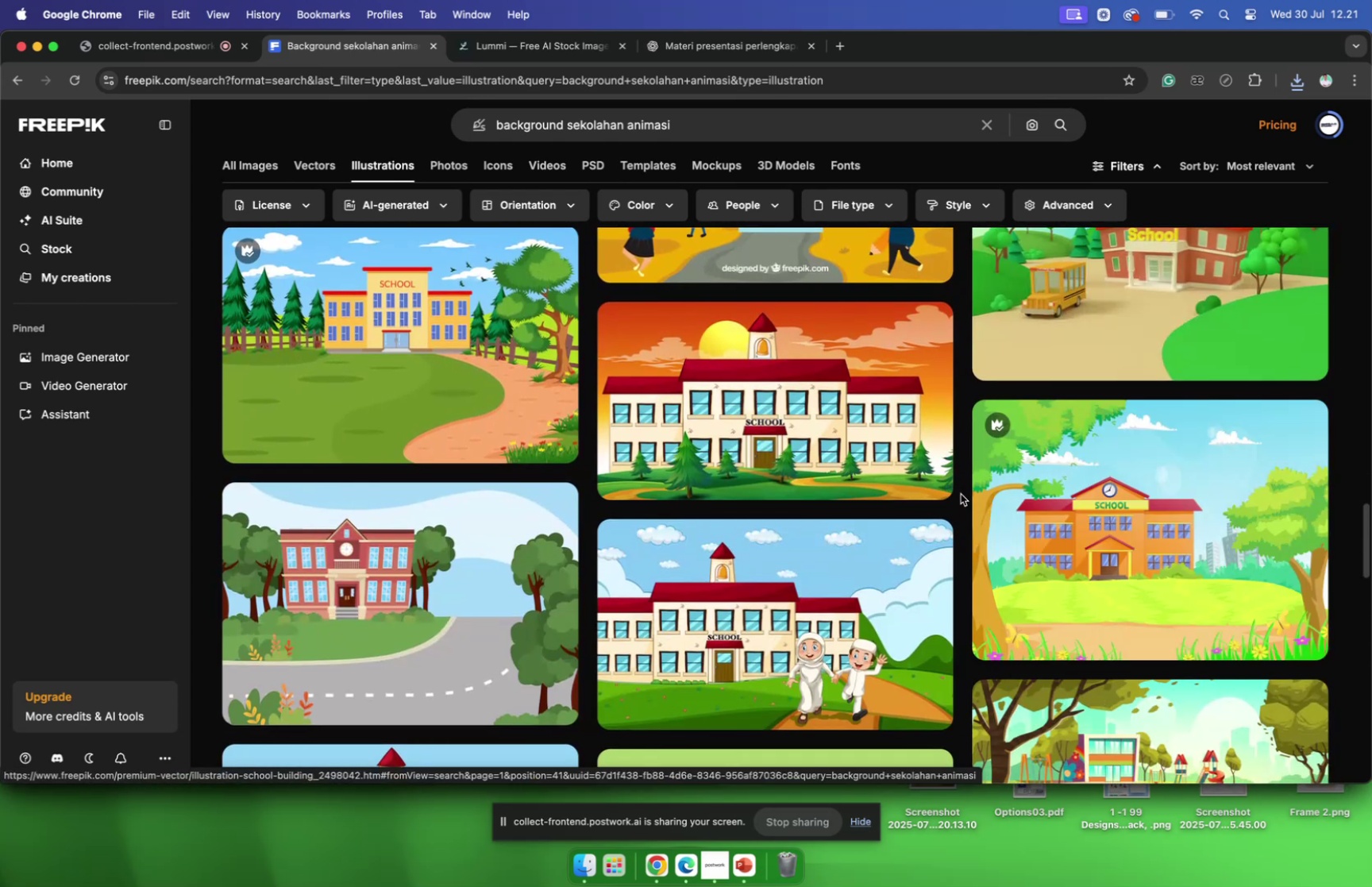 
scroll: coordinate [924, 500], scroll_direction: down, amount: 23.0
 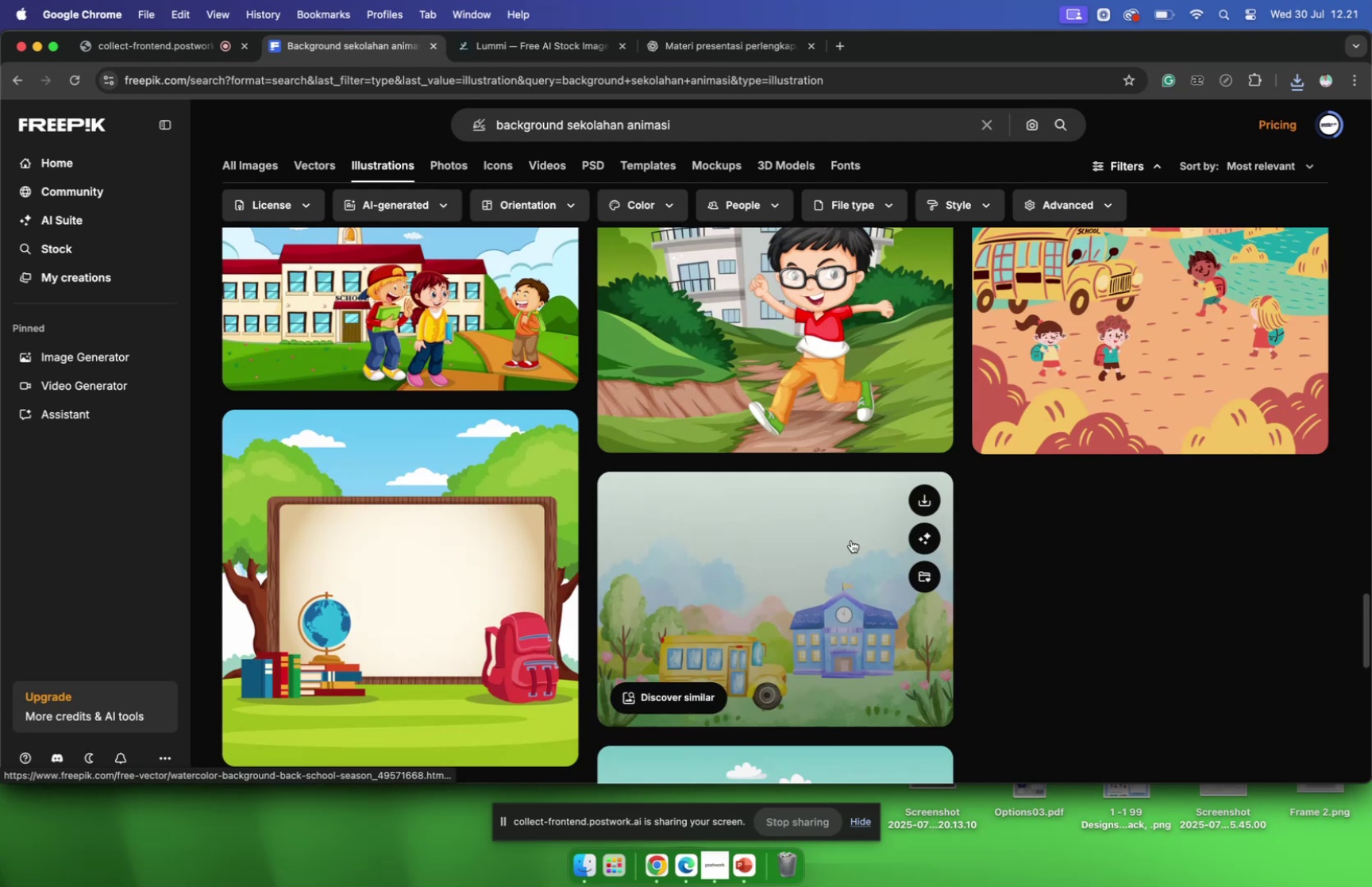 
left_click([849, 541])
 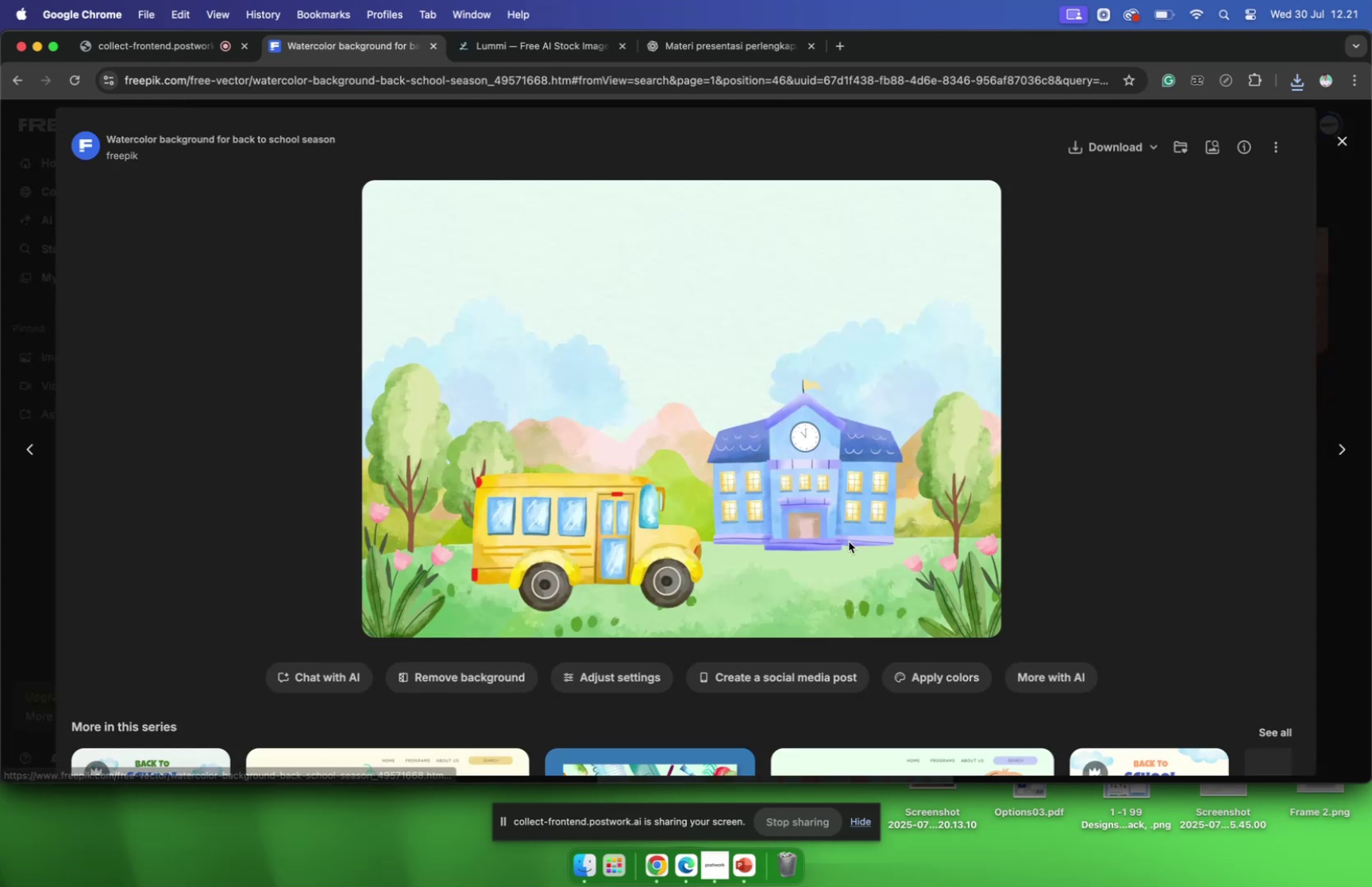 
scroll: coordinate [850, 538], scroll_direction: down, amount: 15.0
 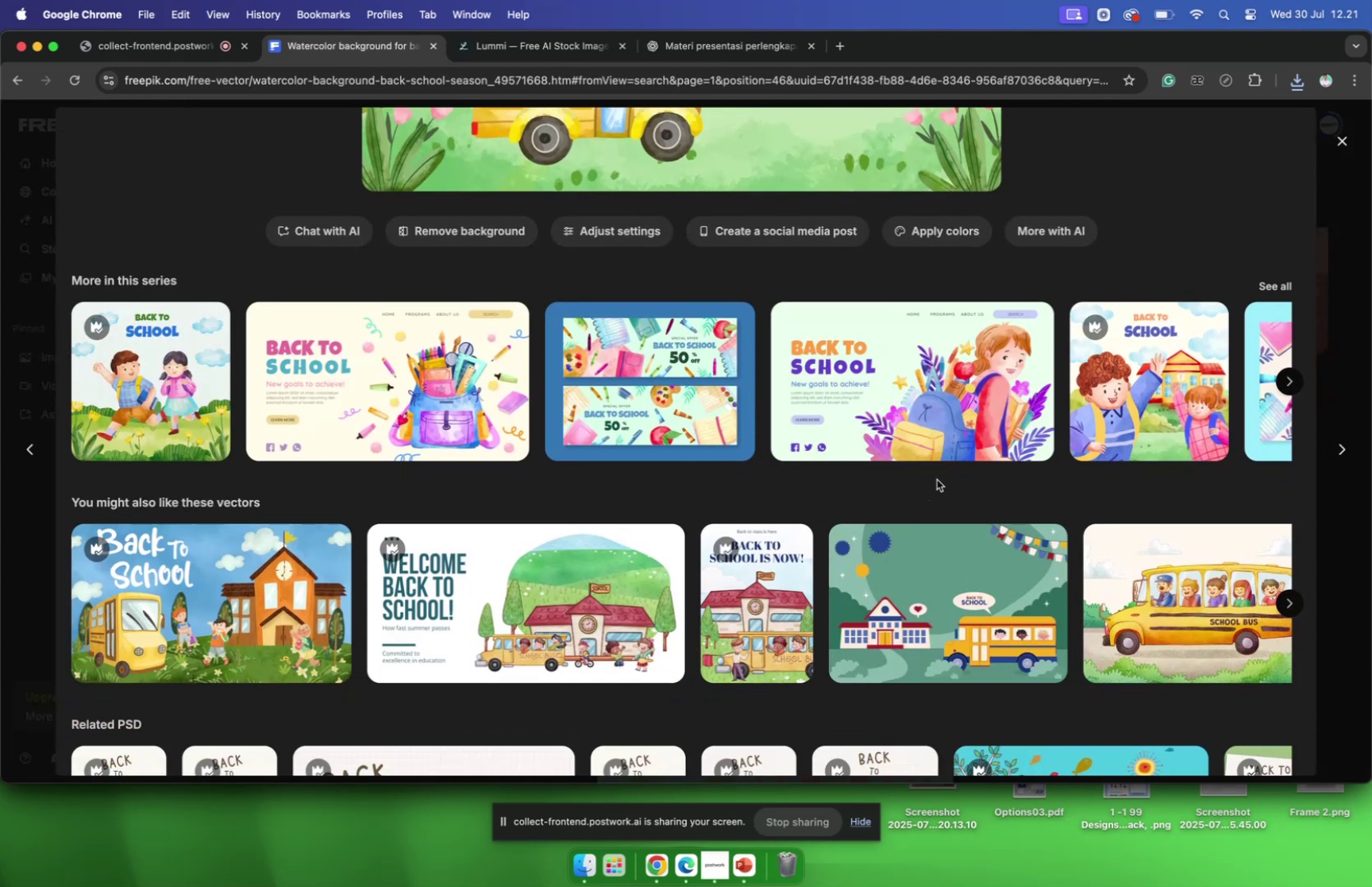 
mouse_move([1288, 380])
 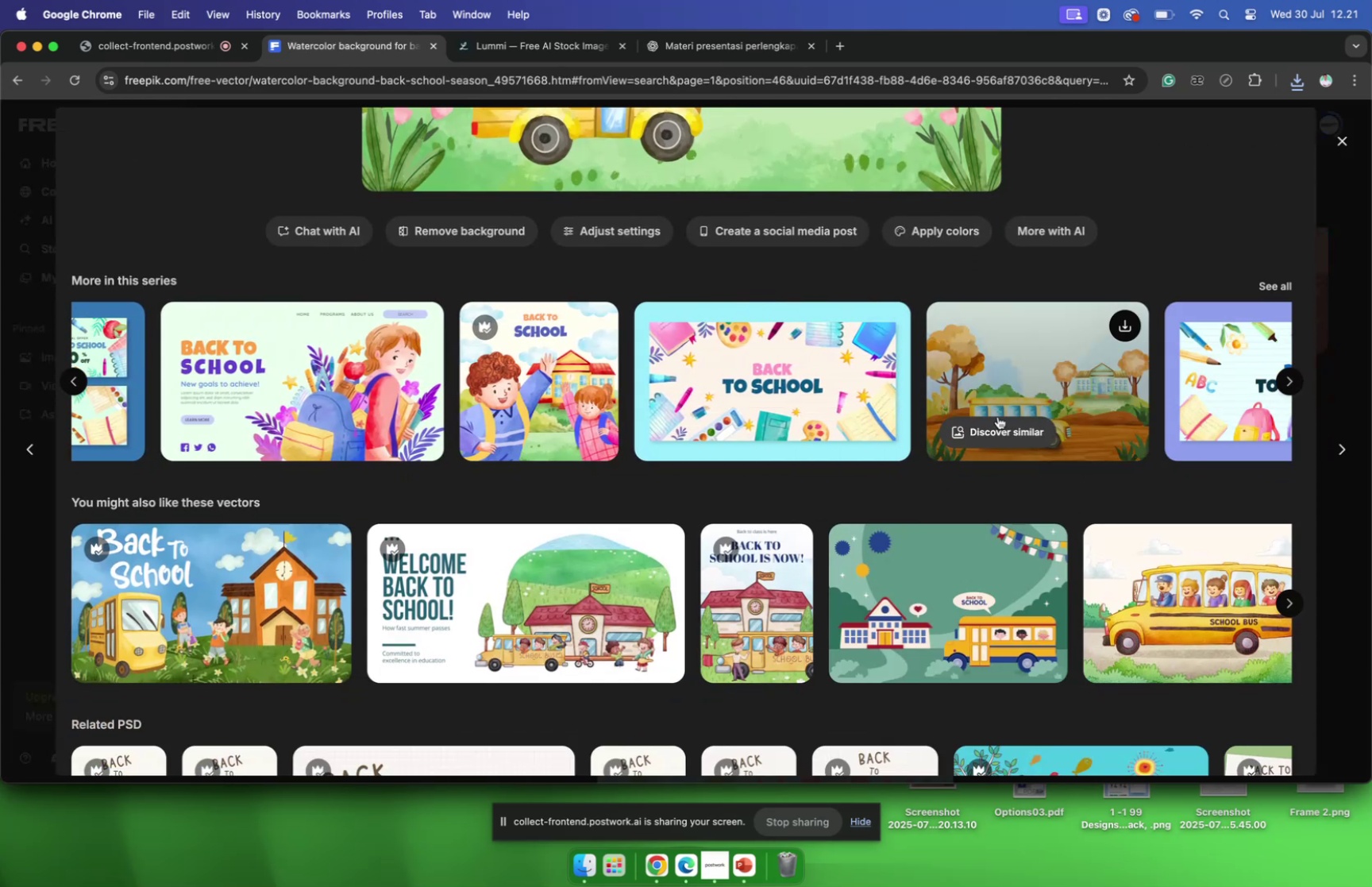 
mouse_move([929, 410])
 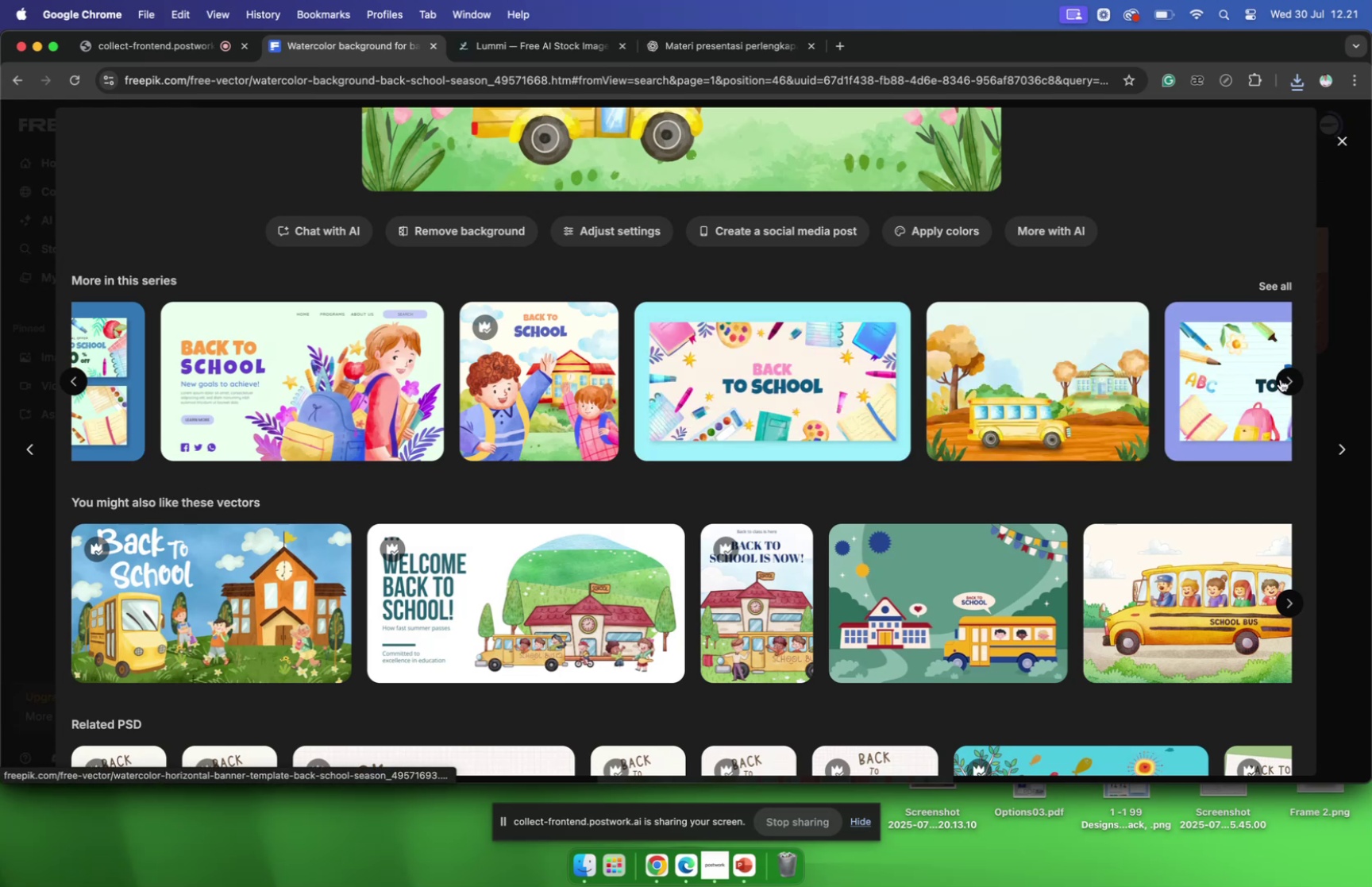 
left_click([1281, 380])
 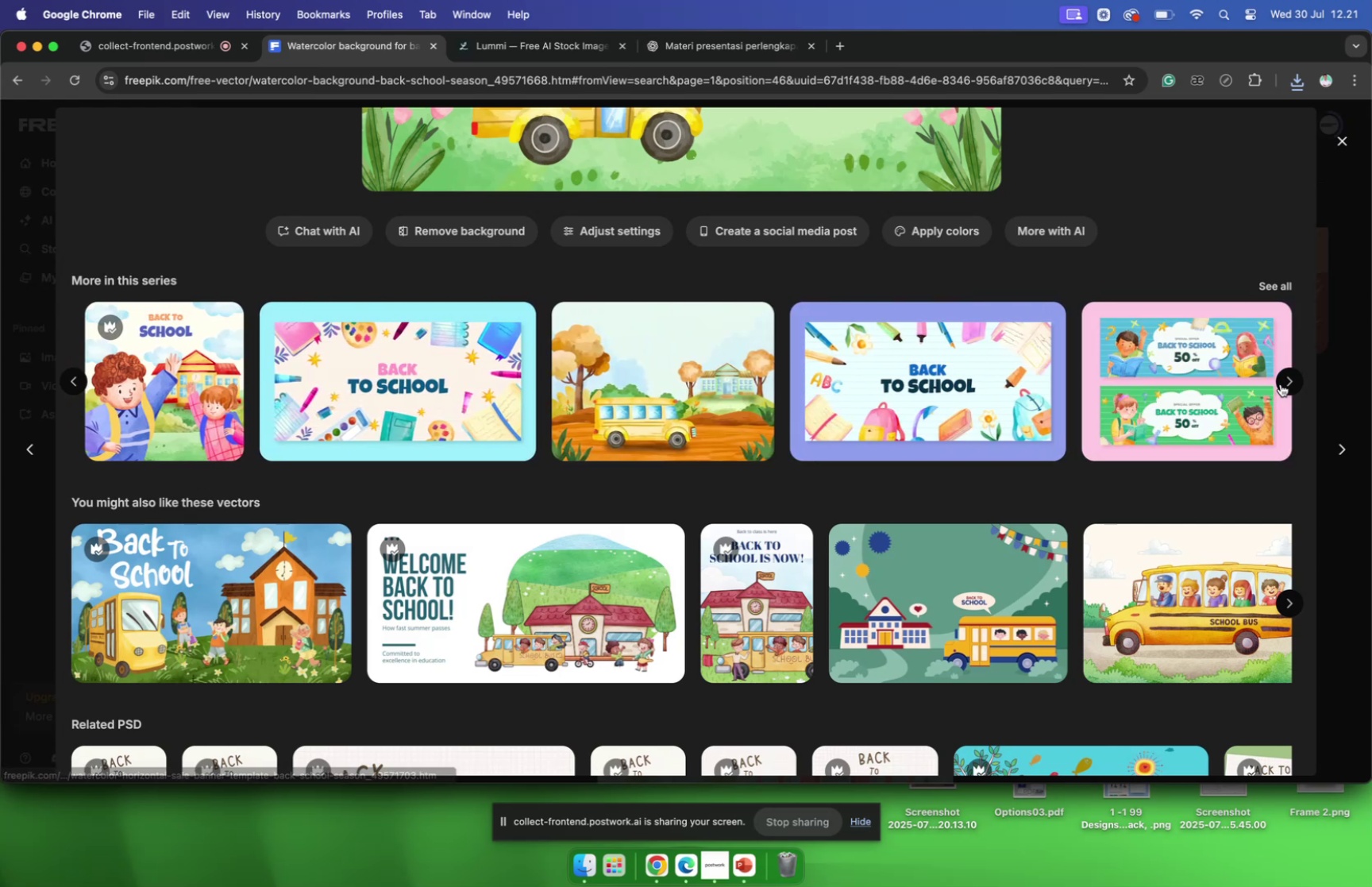 
left_click([1292, 380])
 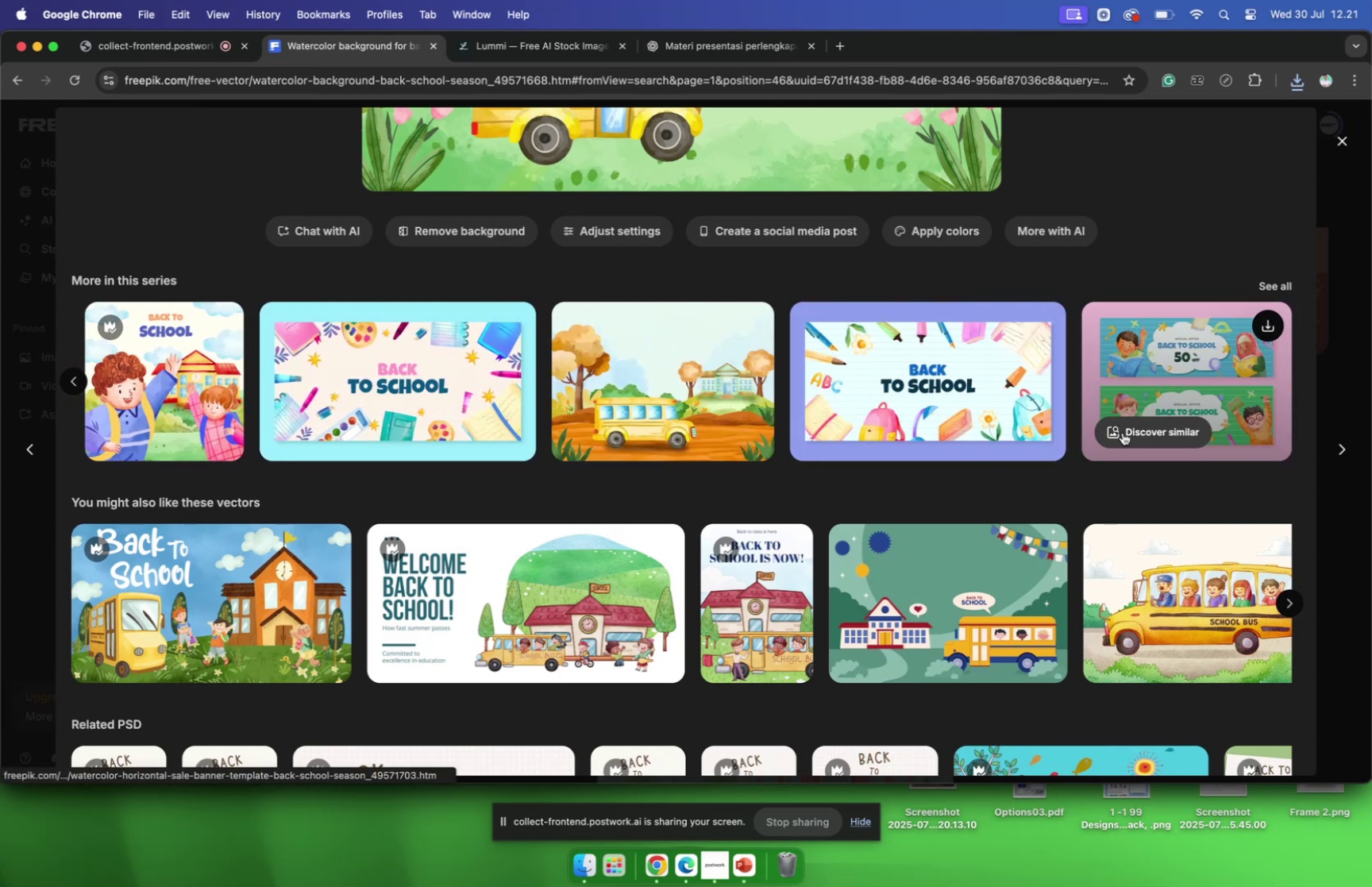 
scroll: coordinate [1089, 439], scroll_direction: down, amount: 11.0
 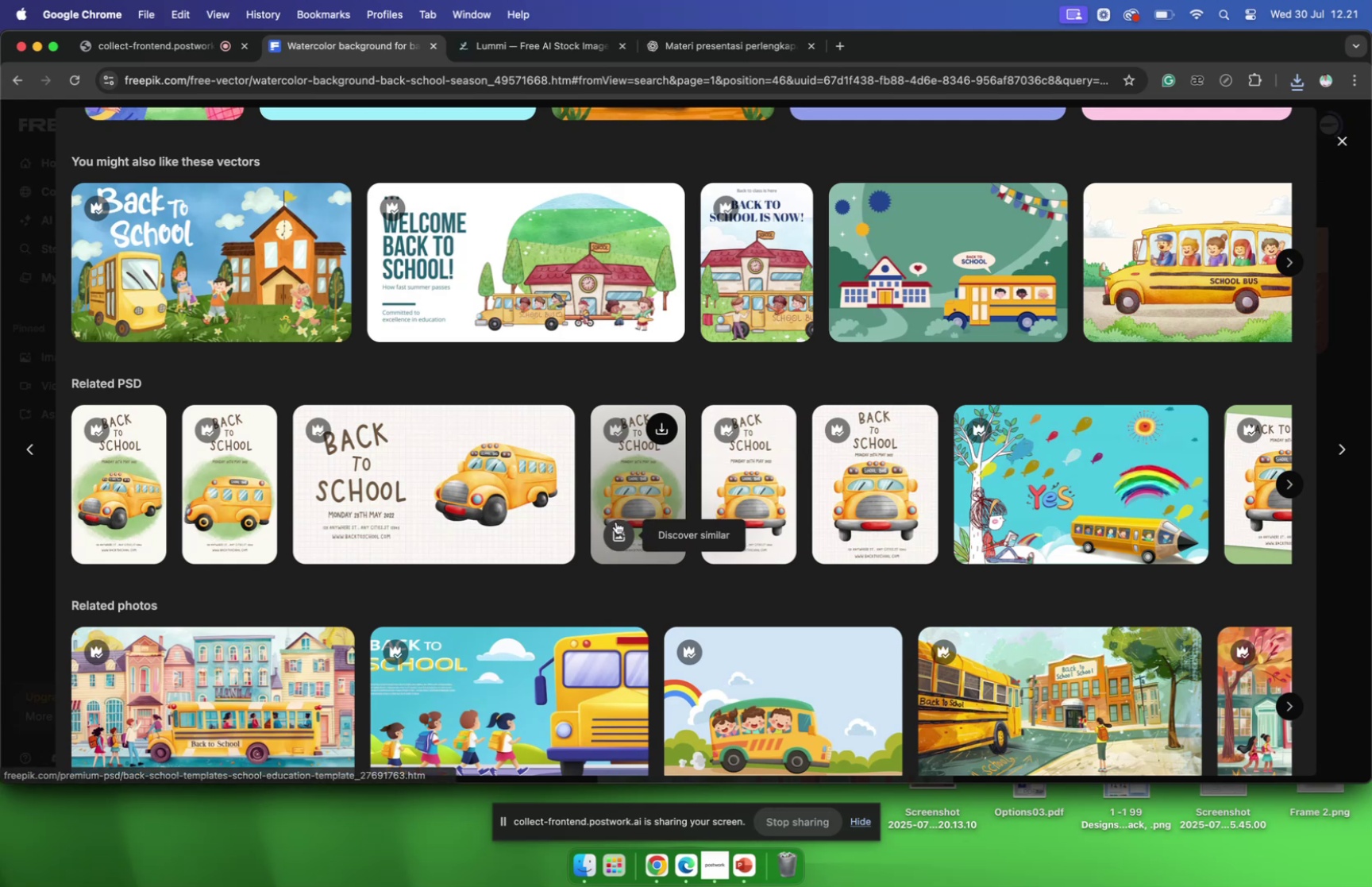 
wait(5.54)
 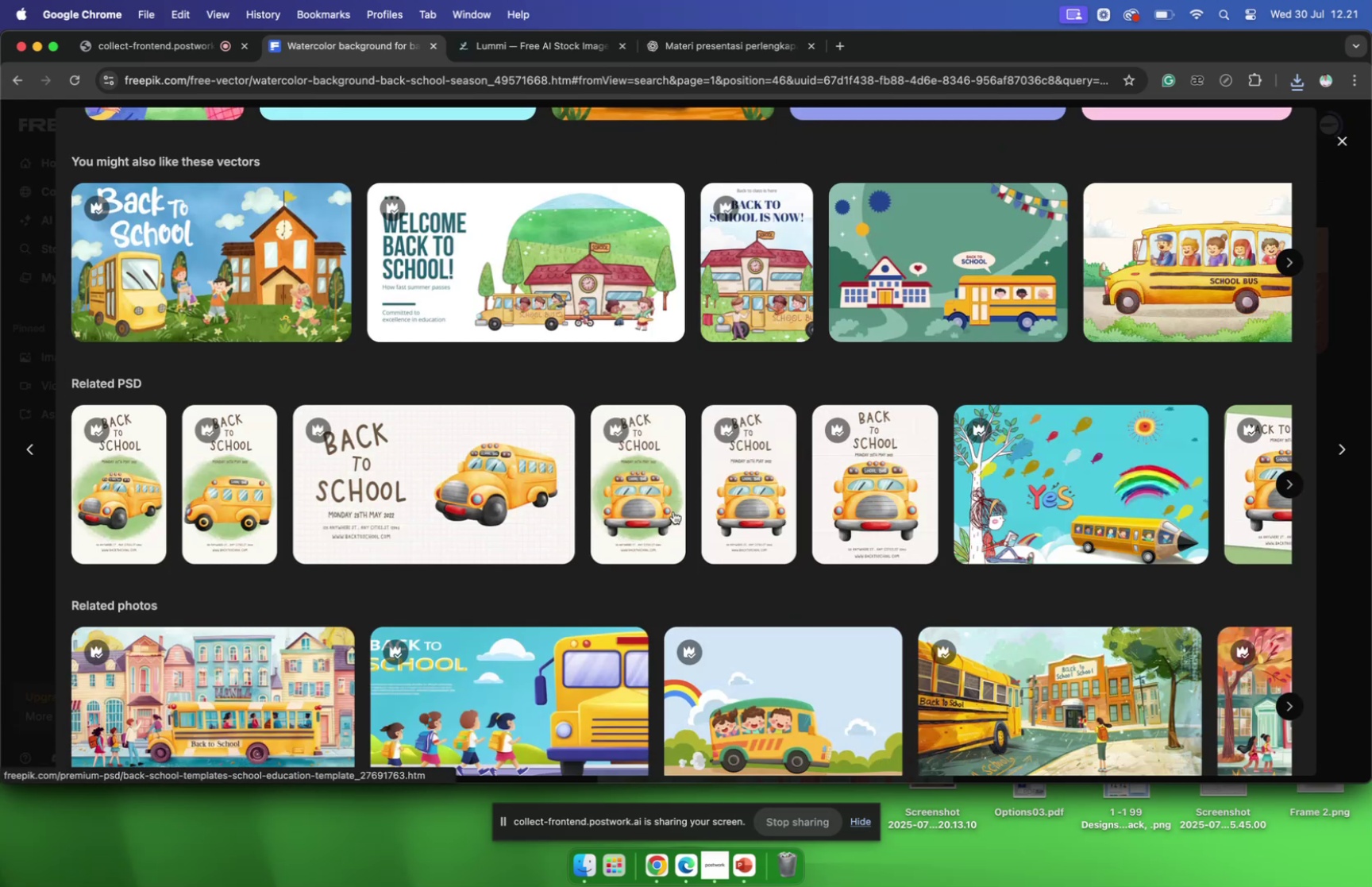 
scroll: coordinate [619, 513], scroll_direction: down, amount: 5.0
 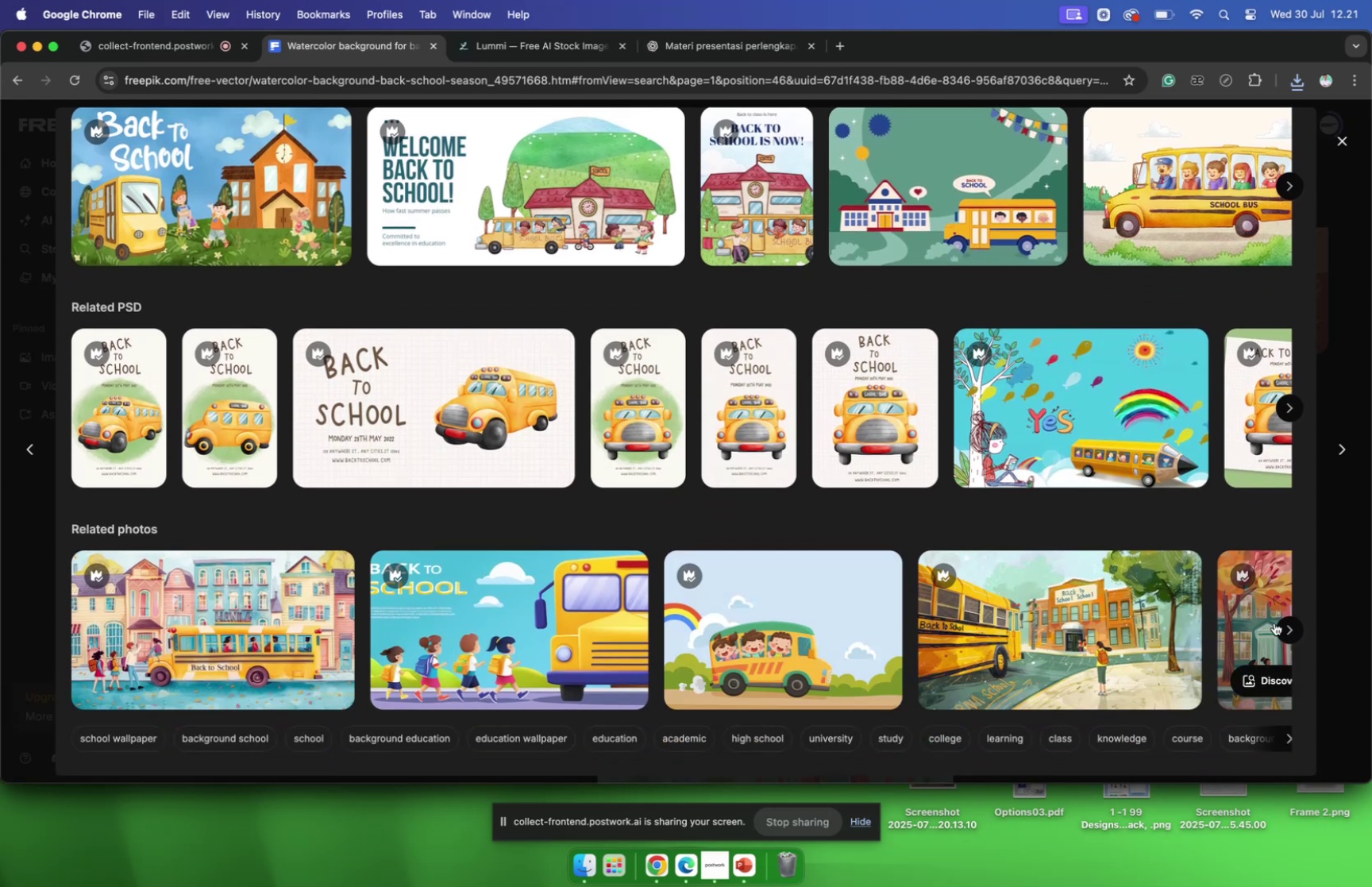 
left_click([1284, 631])
 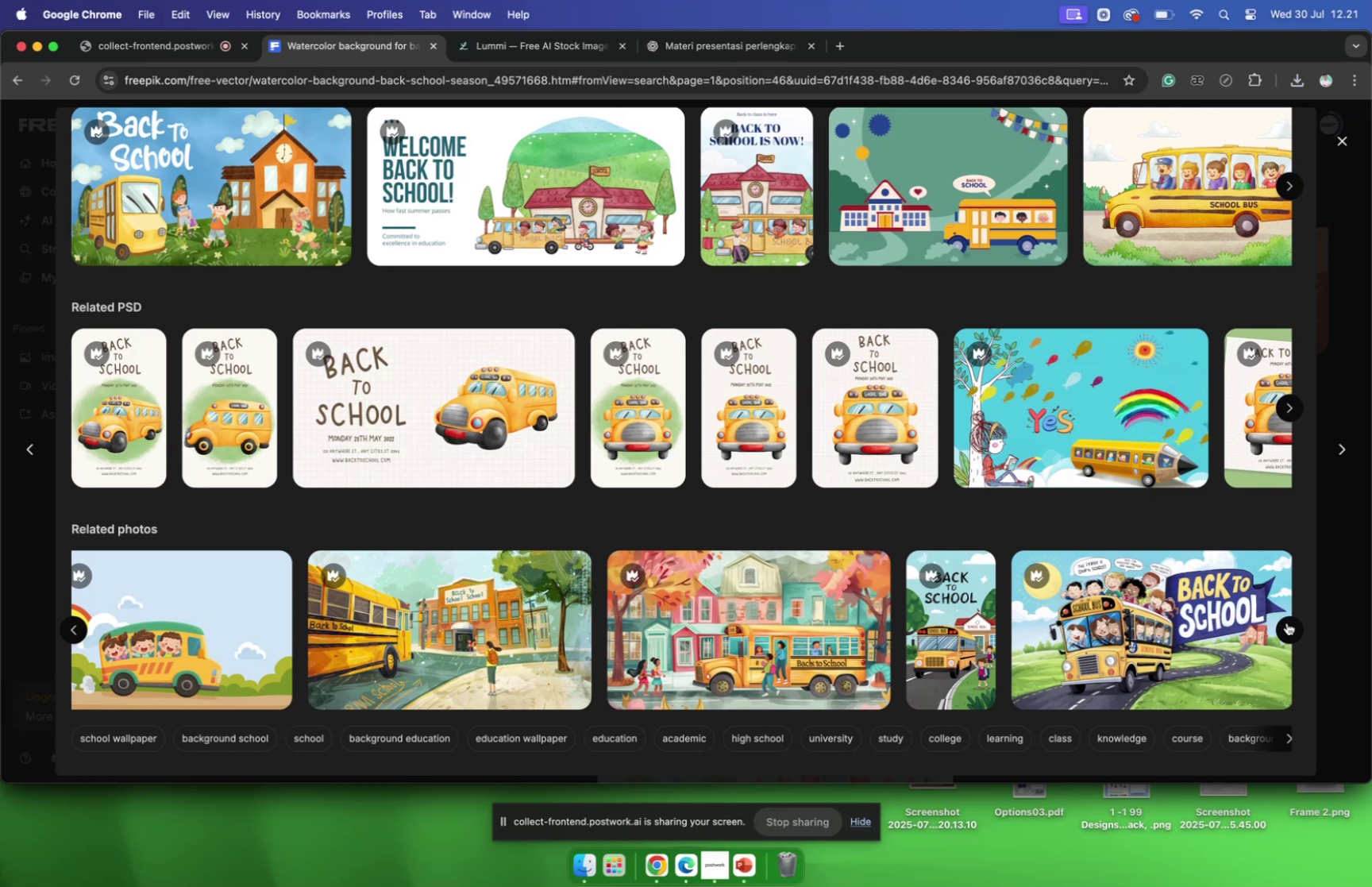 
wait(10.39)
 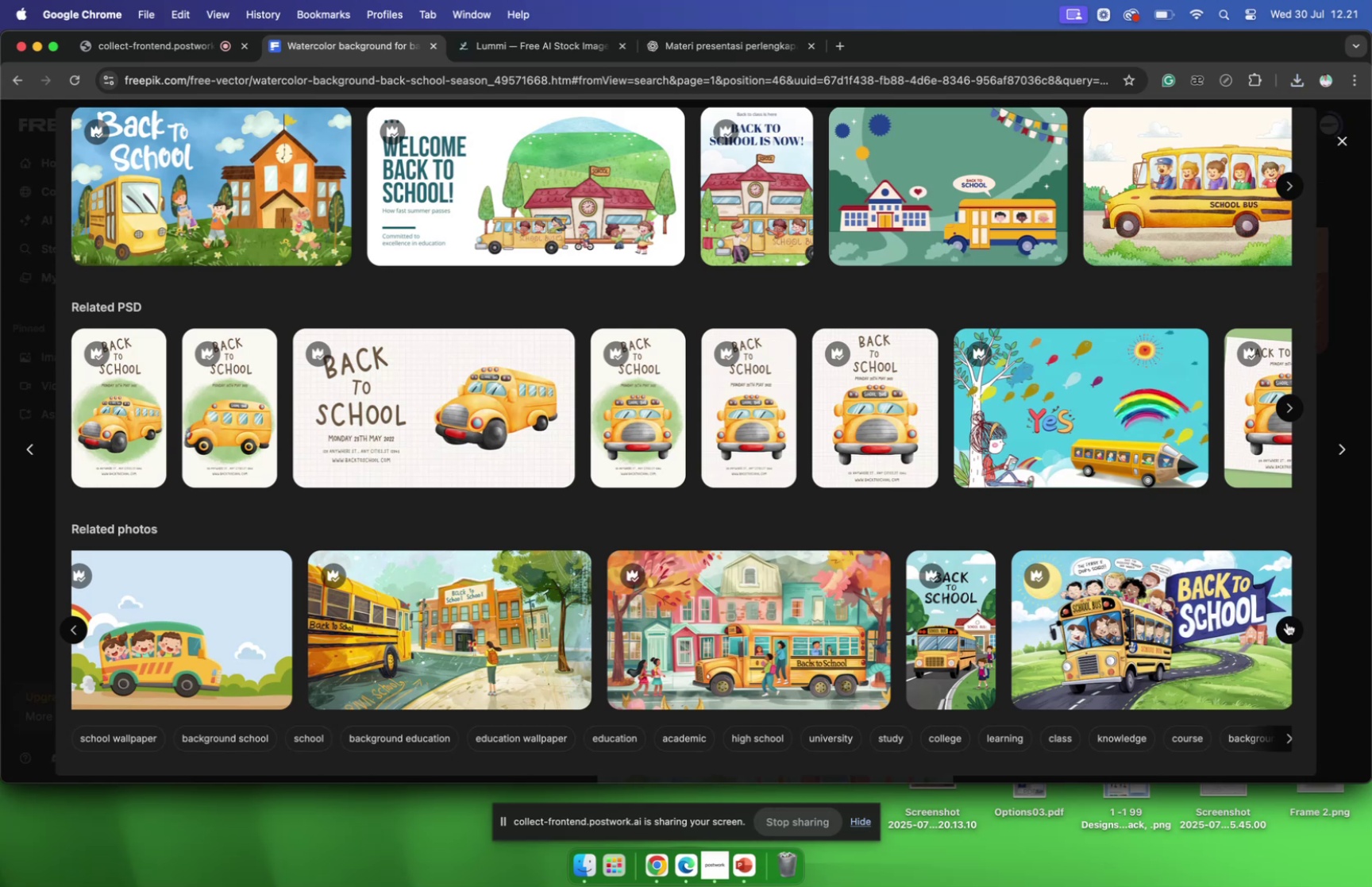 
left_click([1289, 625])
 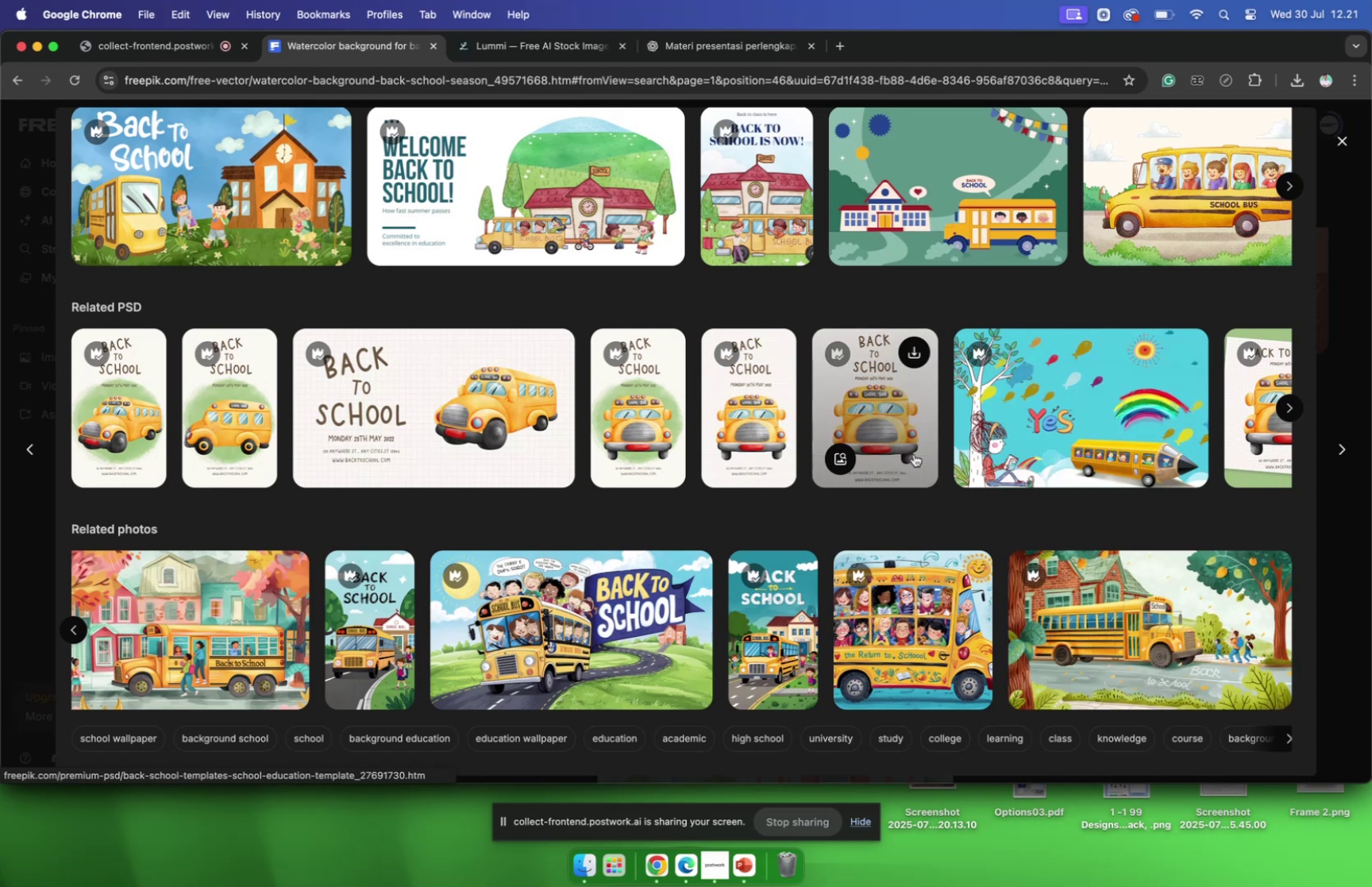 
left_click([868, 404])
 